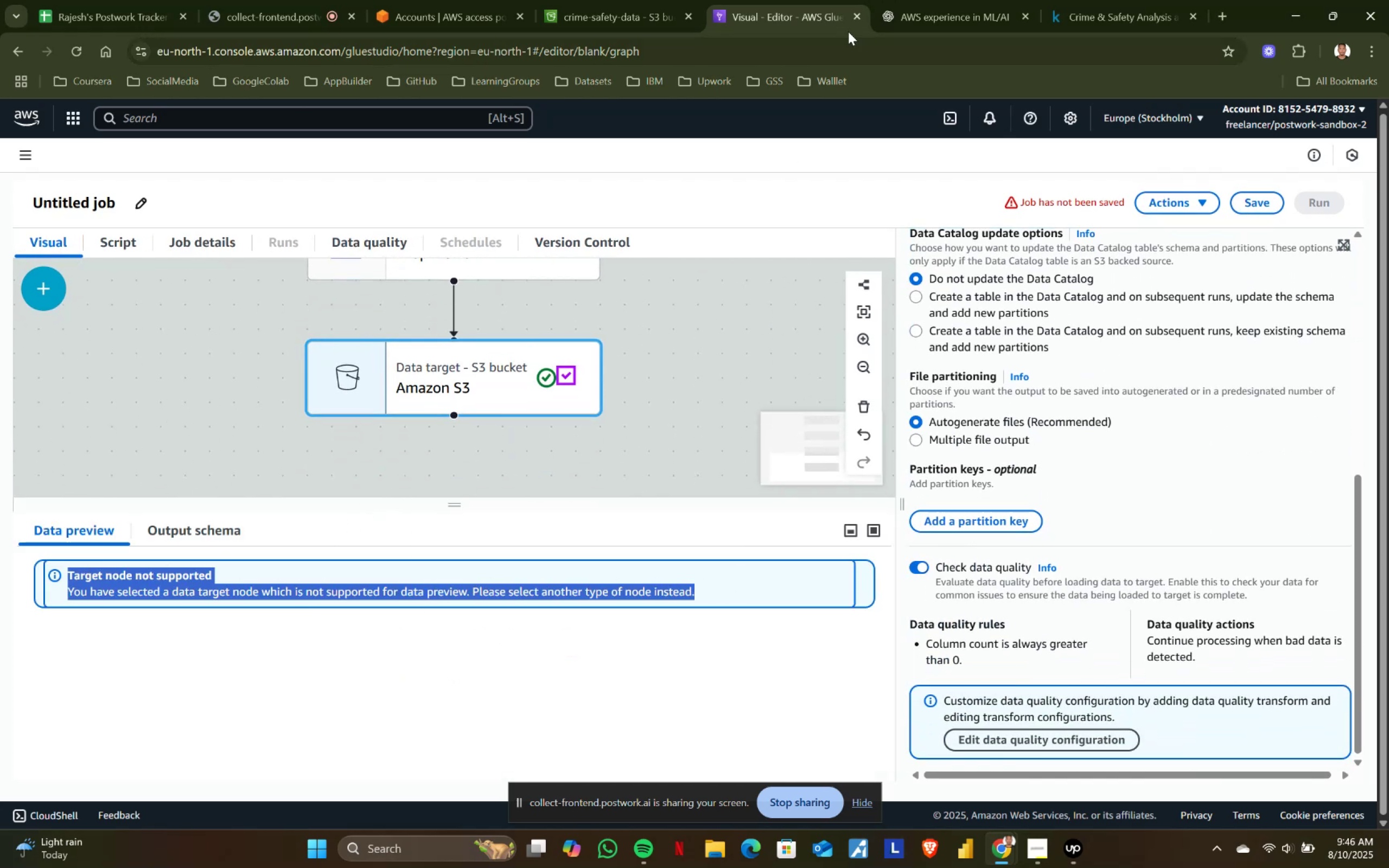 
key(Control+ControlLeft)
 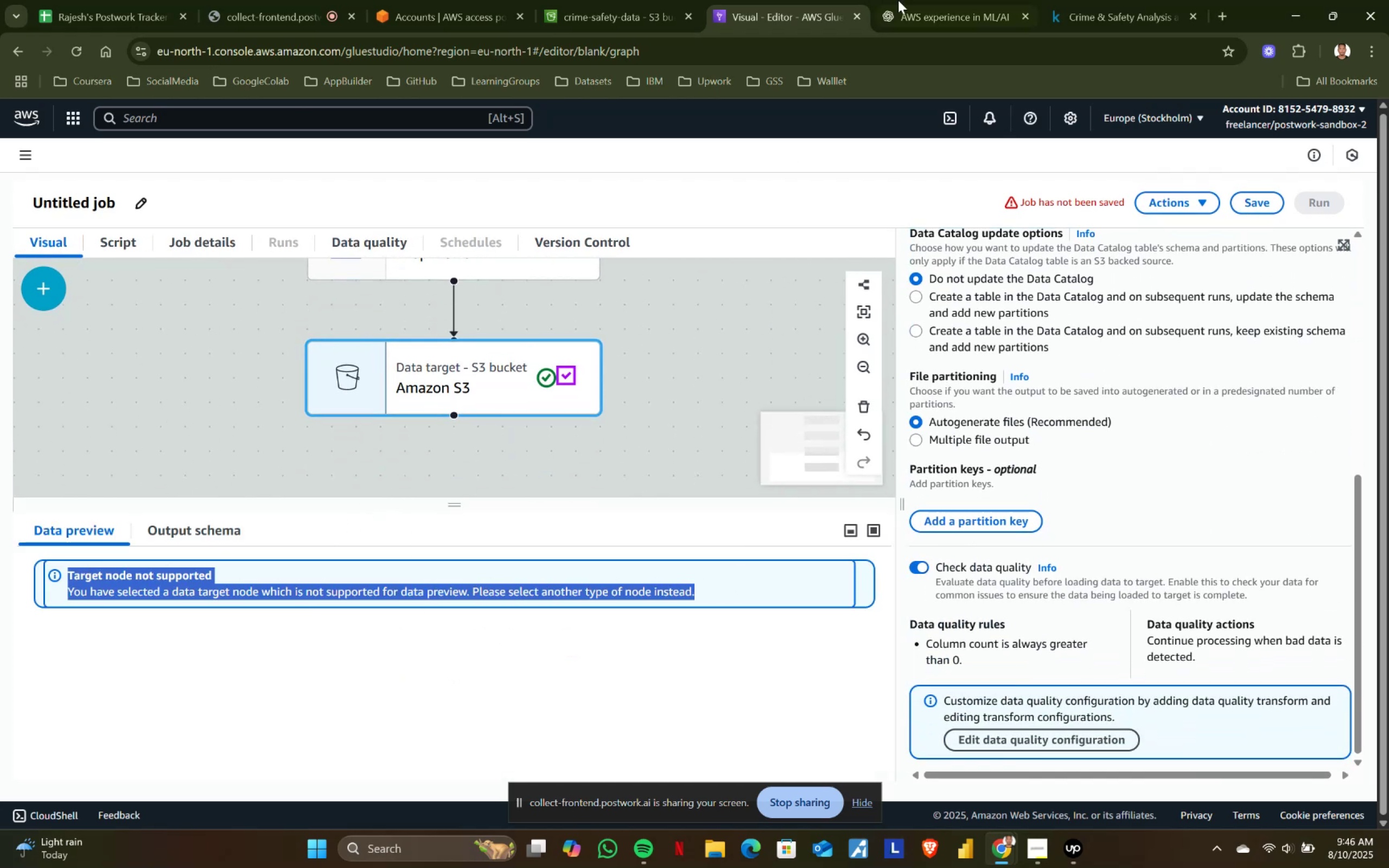 
key(Control+C)
 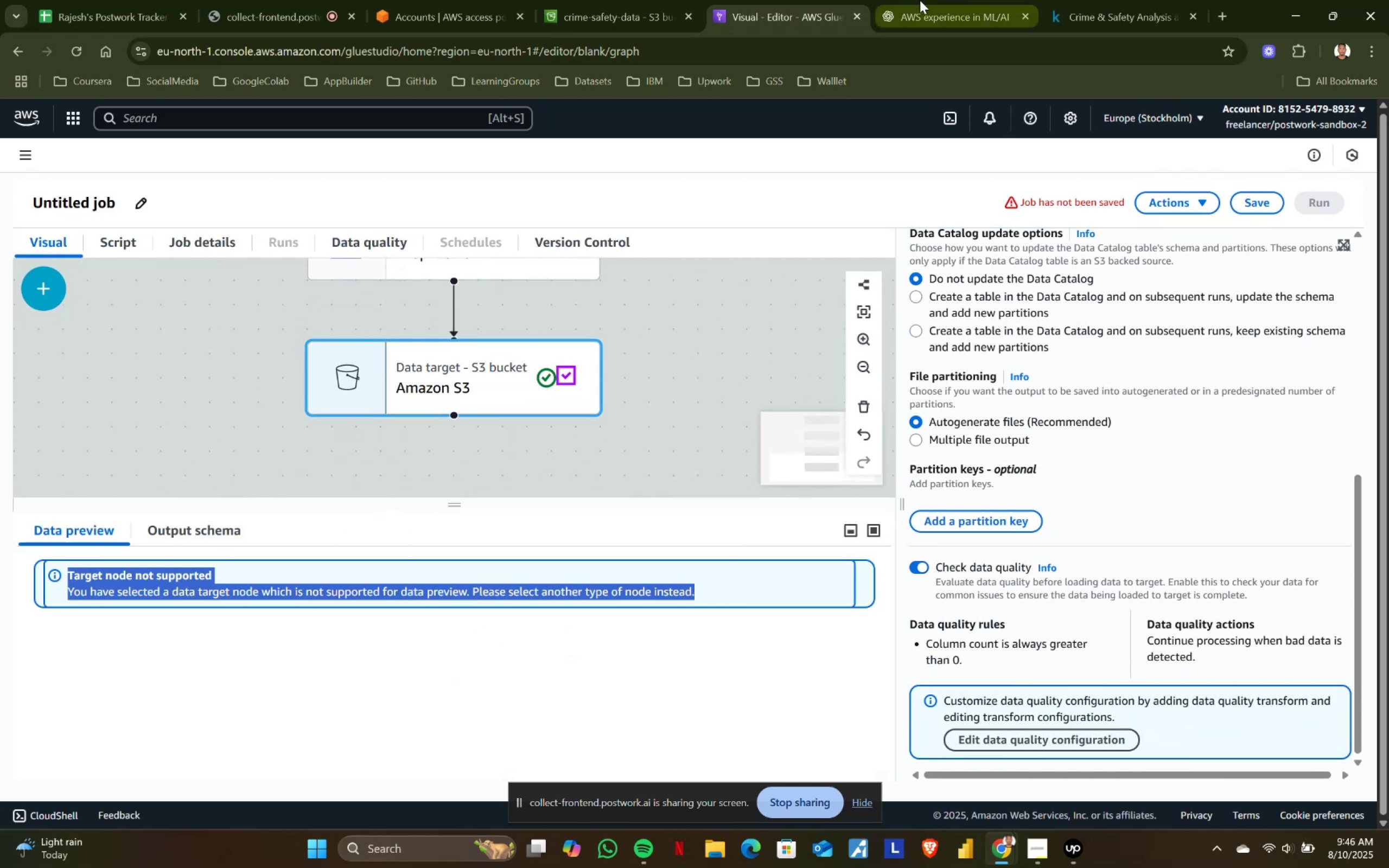 
left_click([920, 0])
 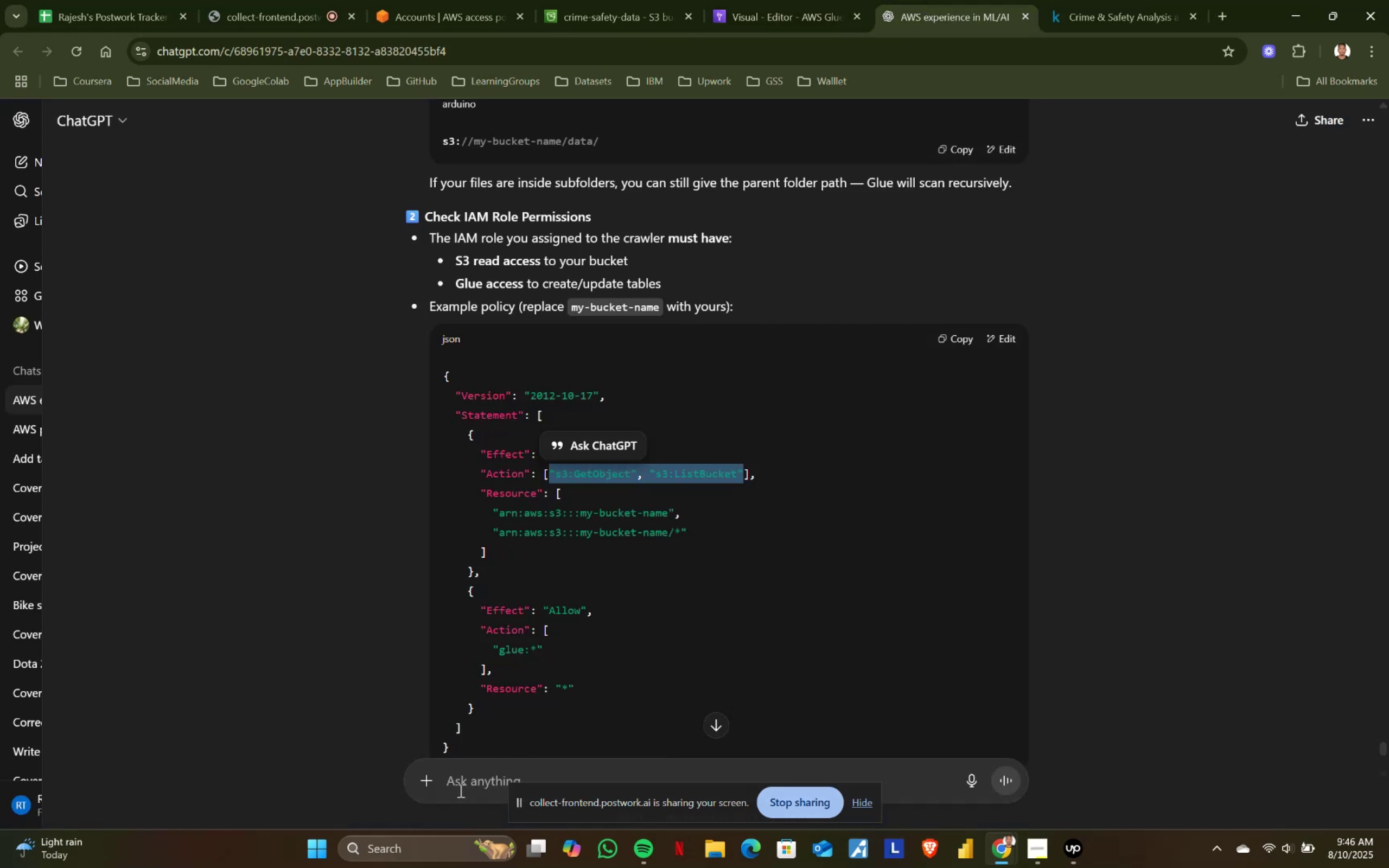 
left_click([465, 781])
 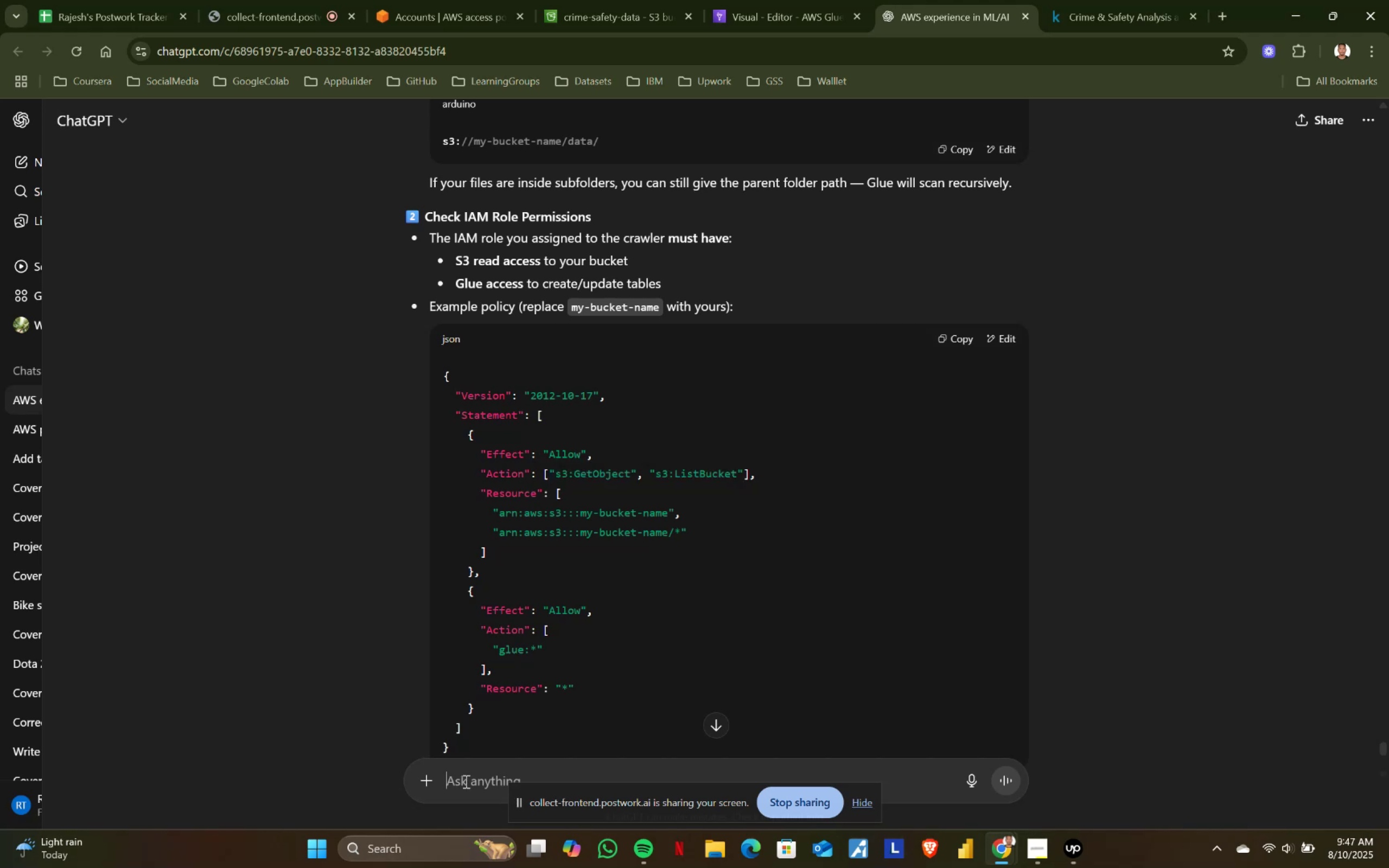 
key(Control+ControlLeft)
 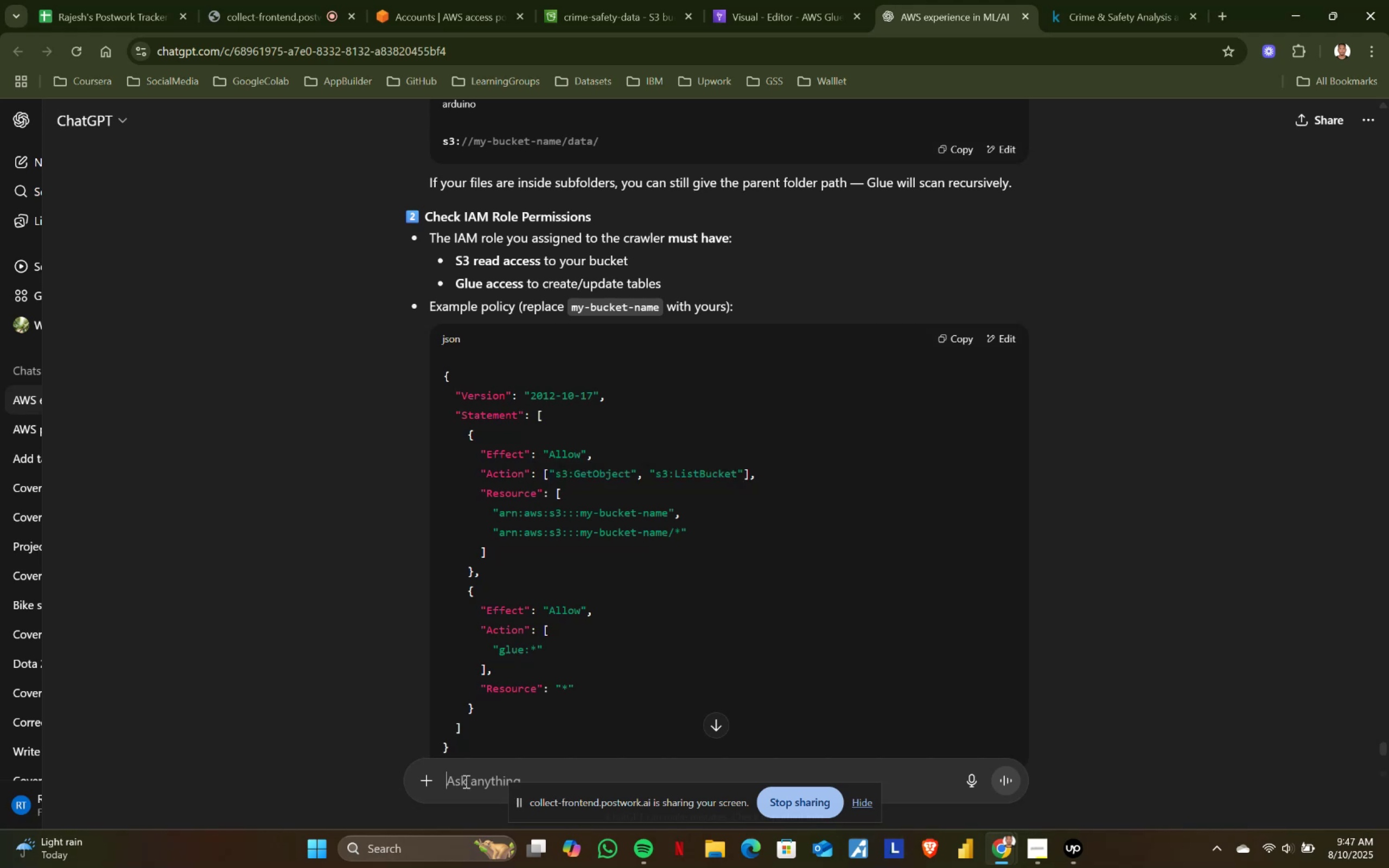 
key(Control+V)
 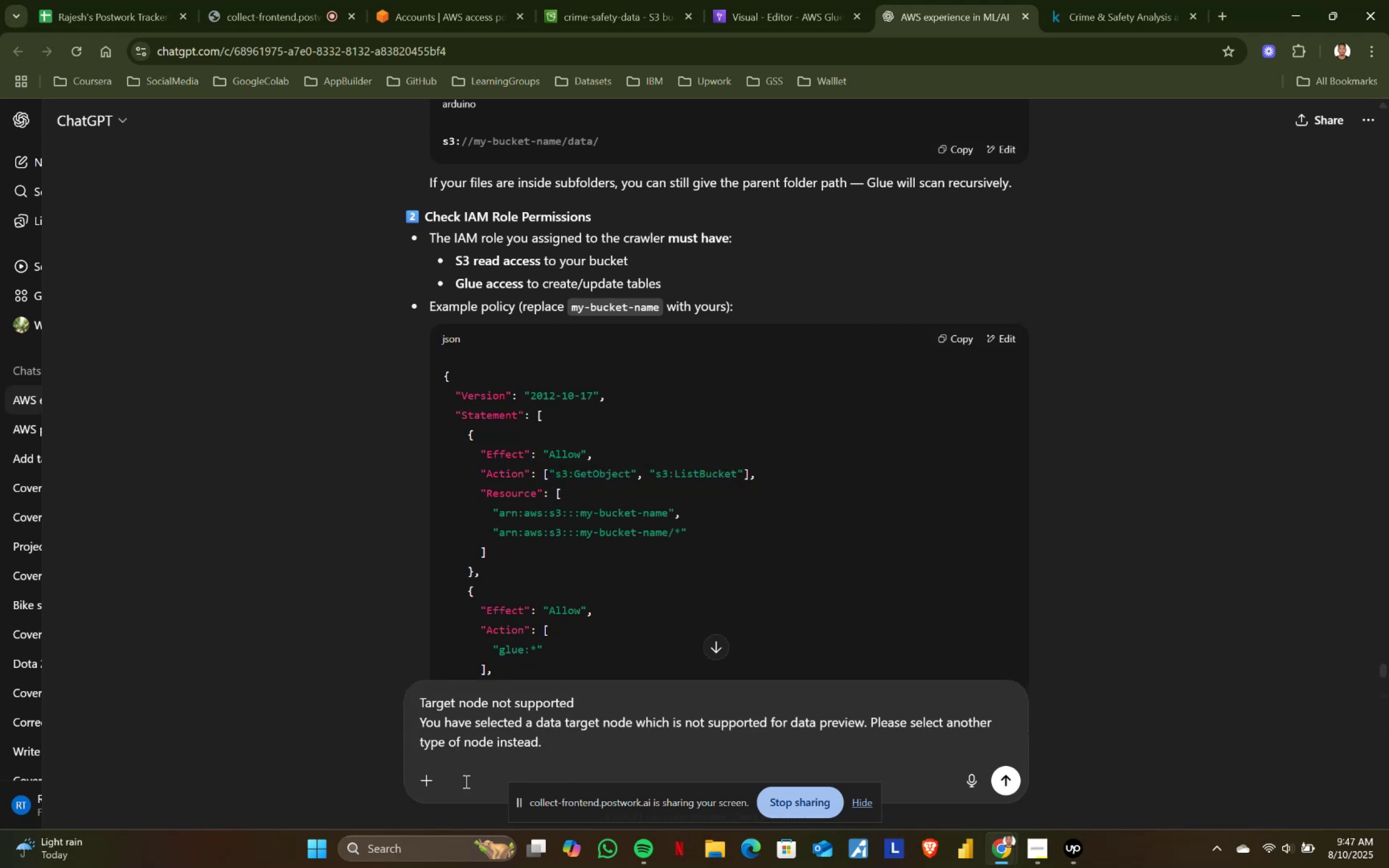 
key(Shift+Enter)
 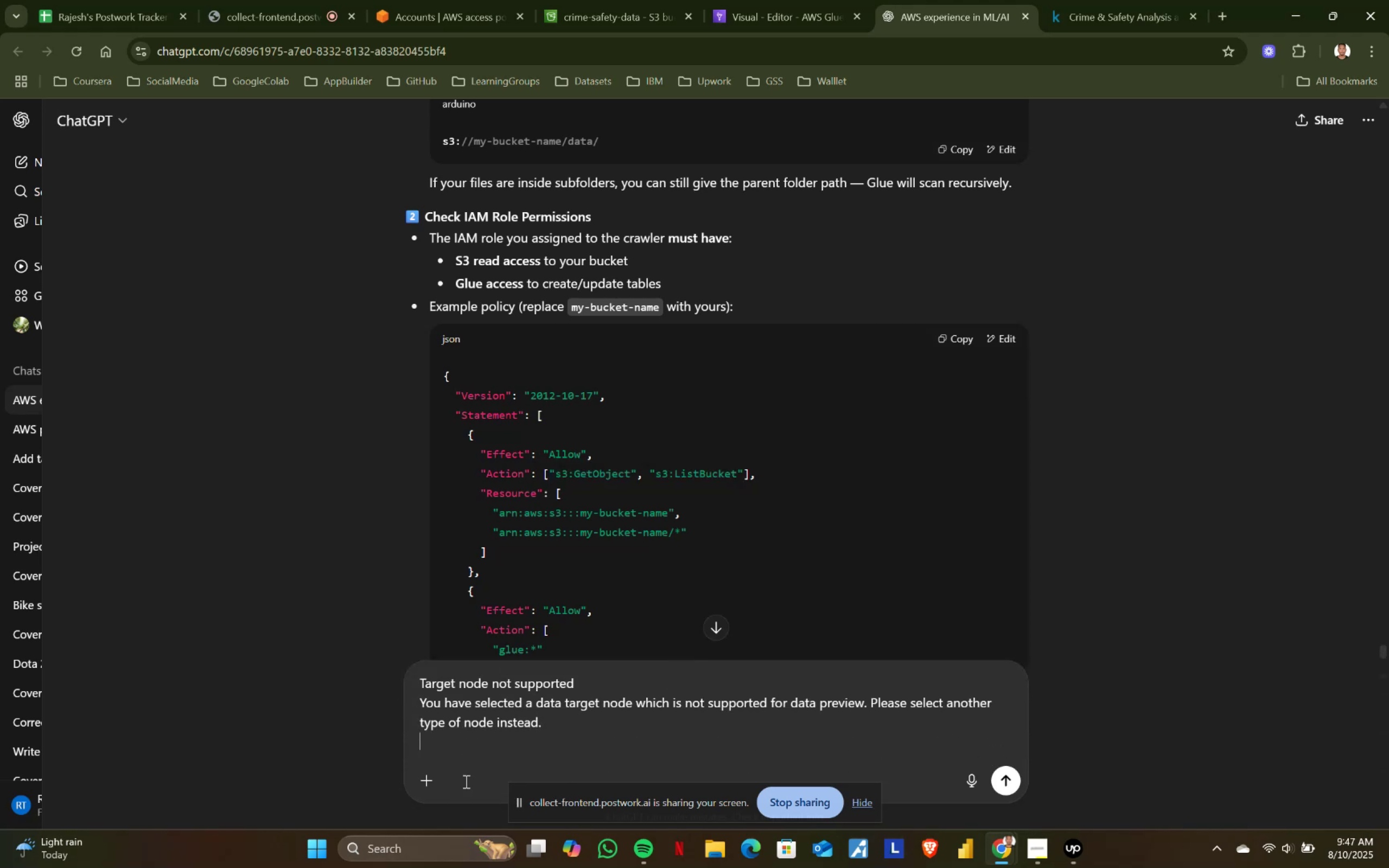 
key(Shift+Enter)
 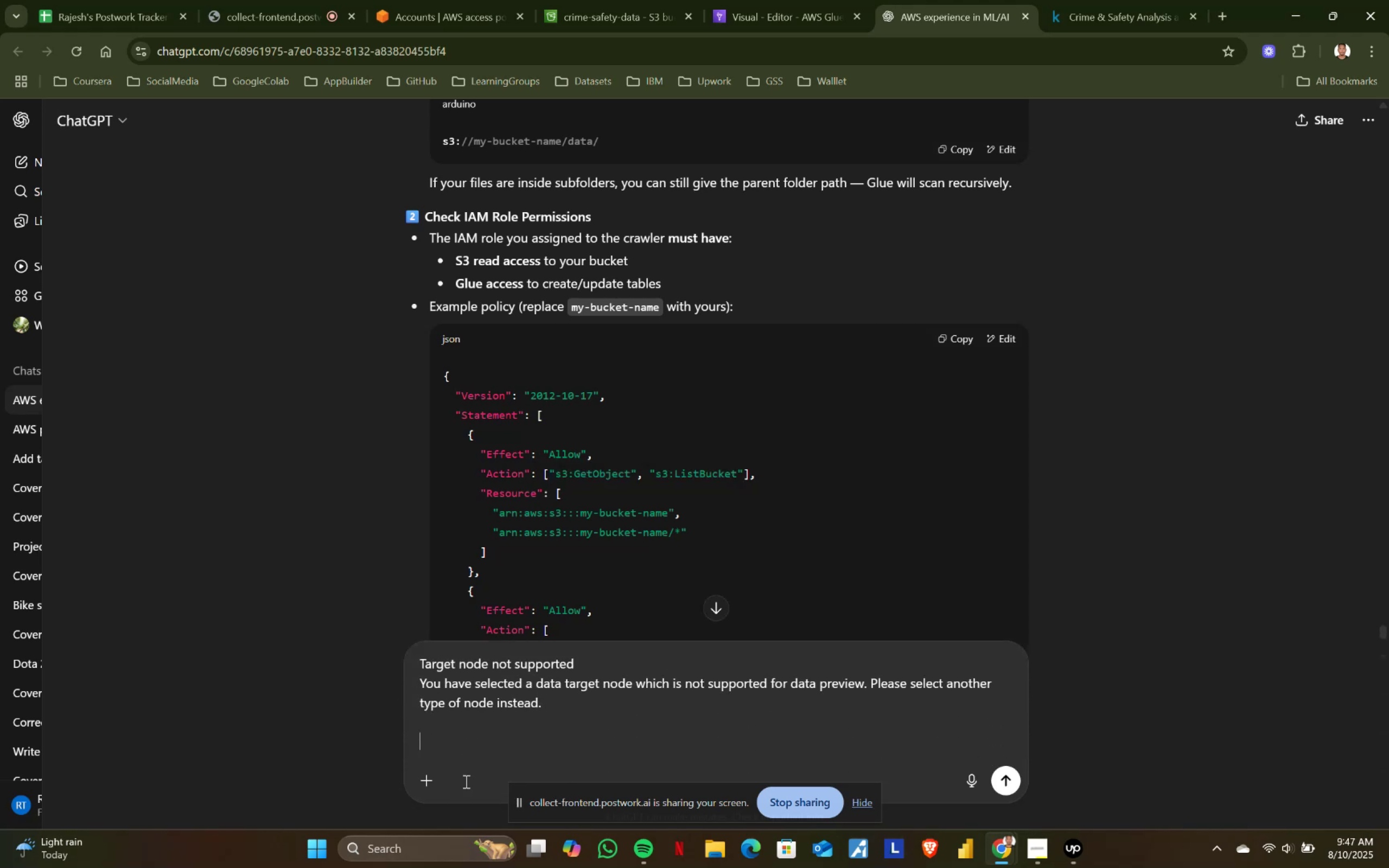 
type(what does it mean)
 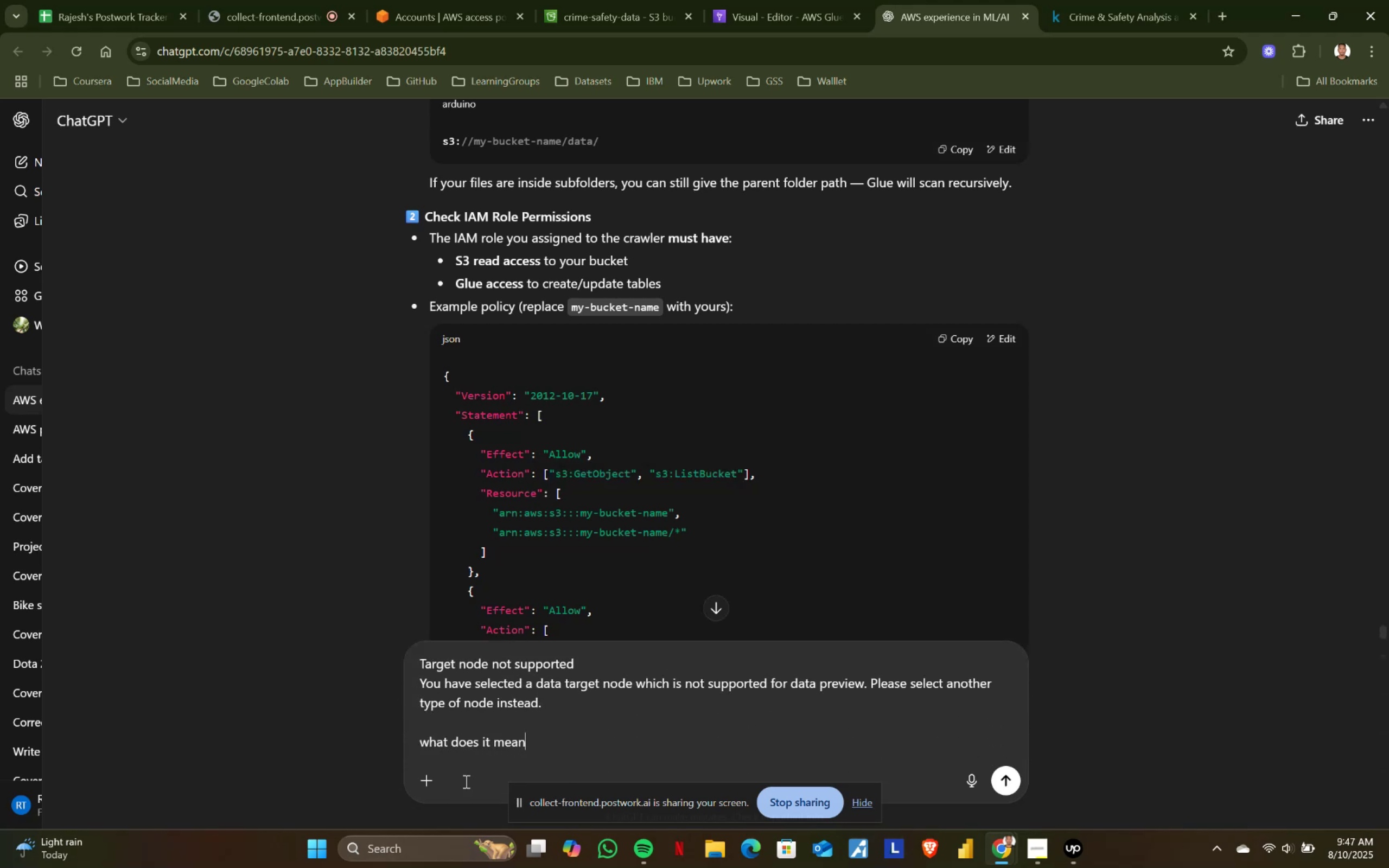 
key(Enter)
 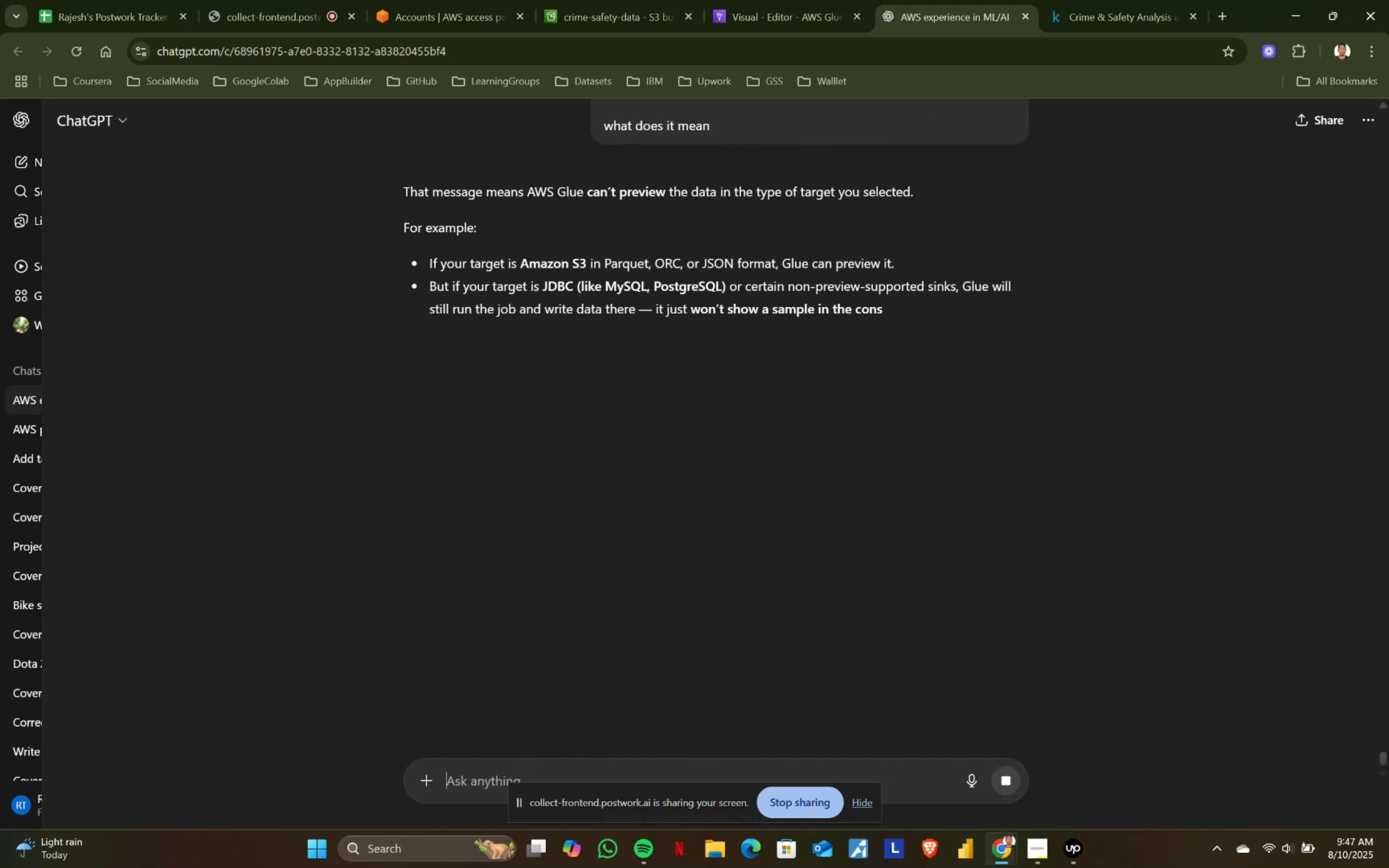 
mouse_move([509, 539])
 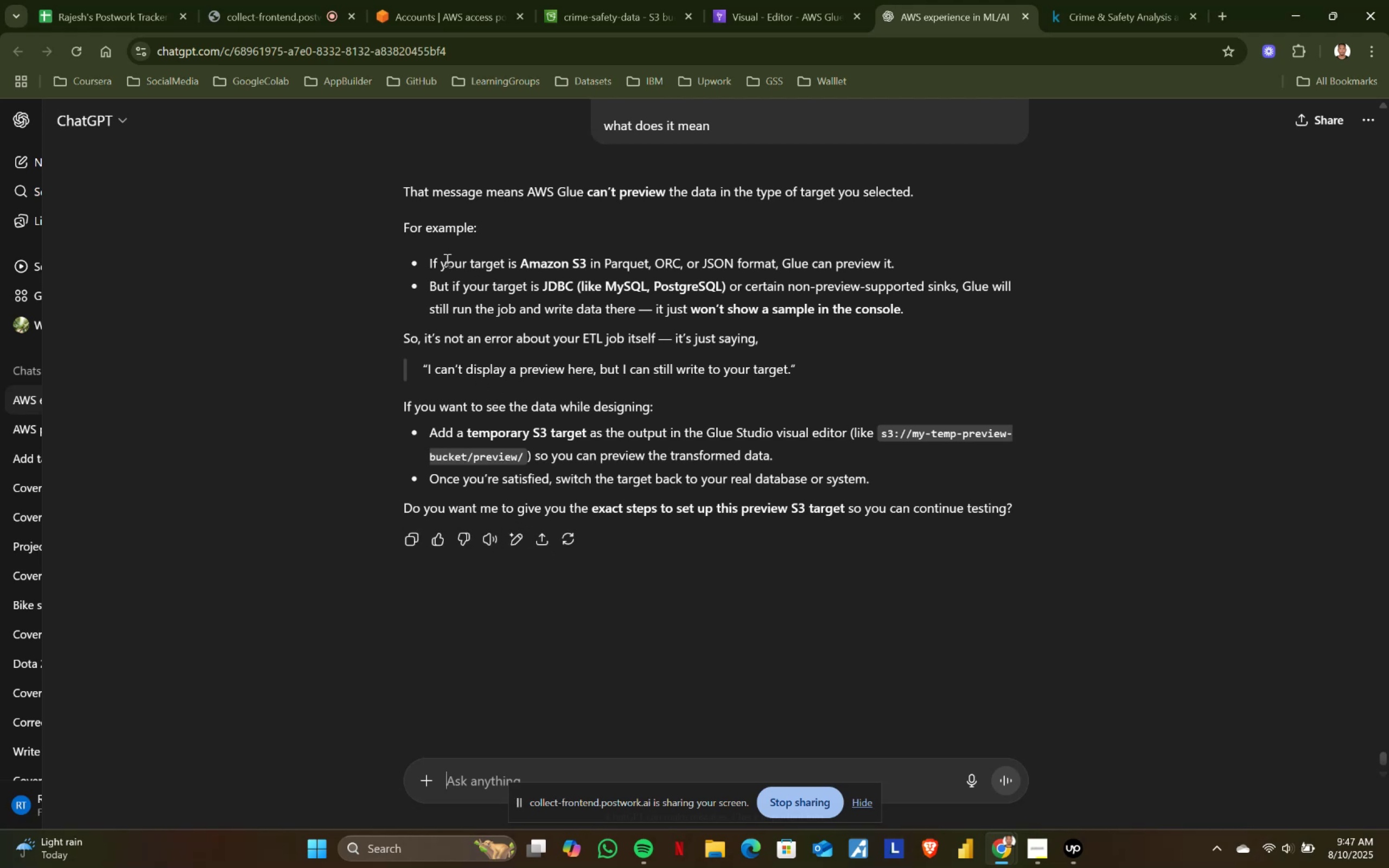 
left_click_drag(start_coordinate=[432, 263], to_coordinate=[692, 271])
 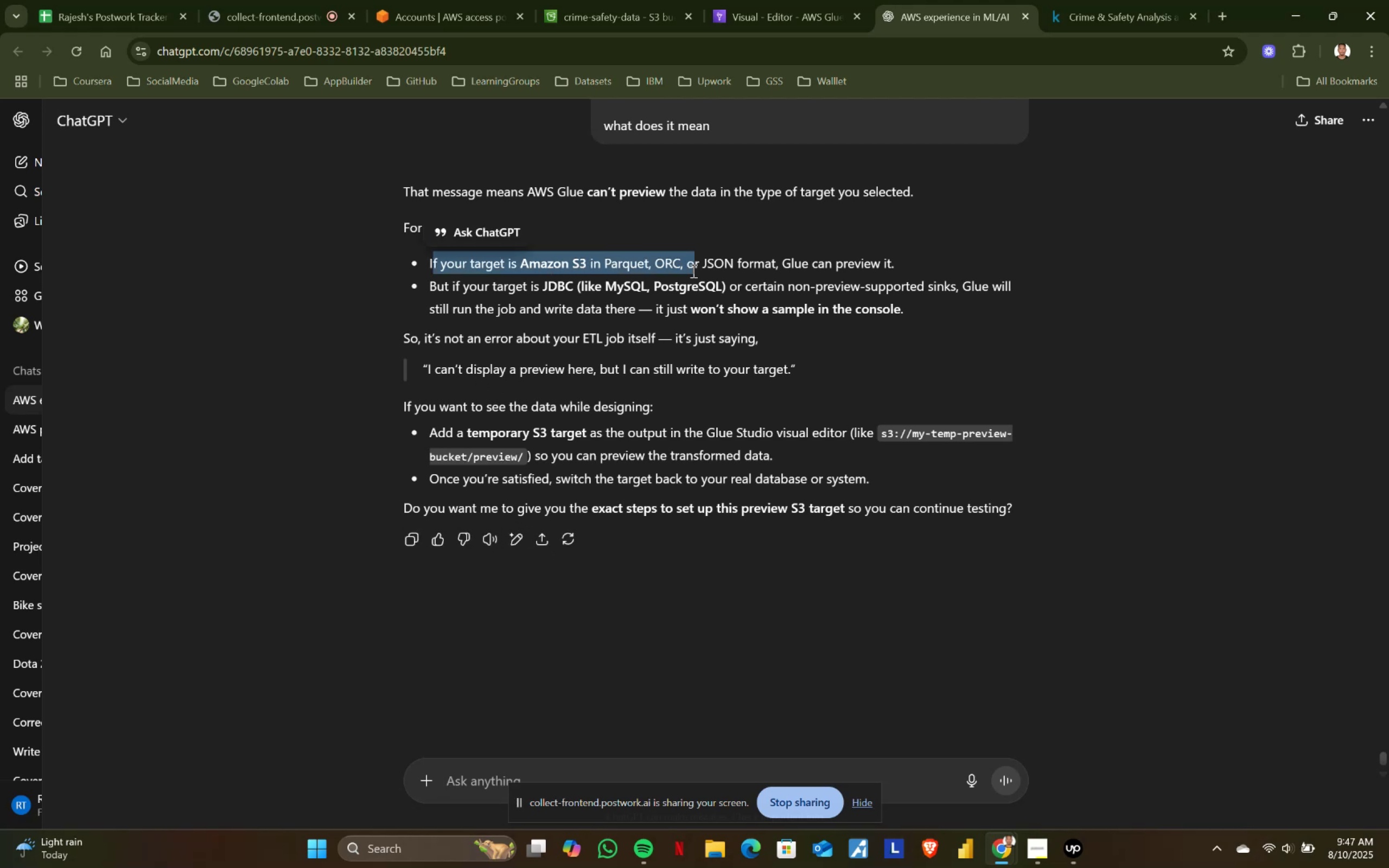 
left_click([692, 271])
 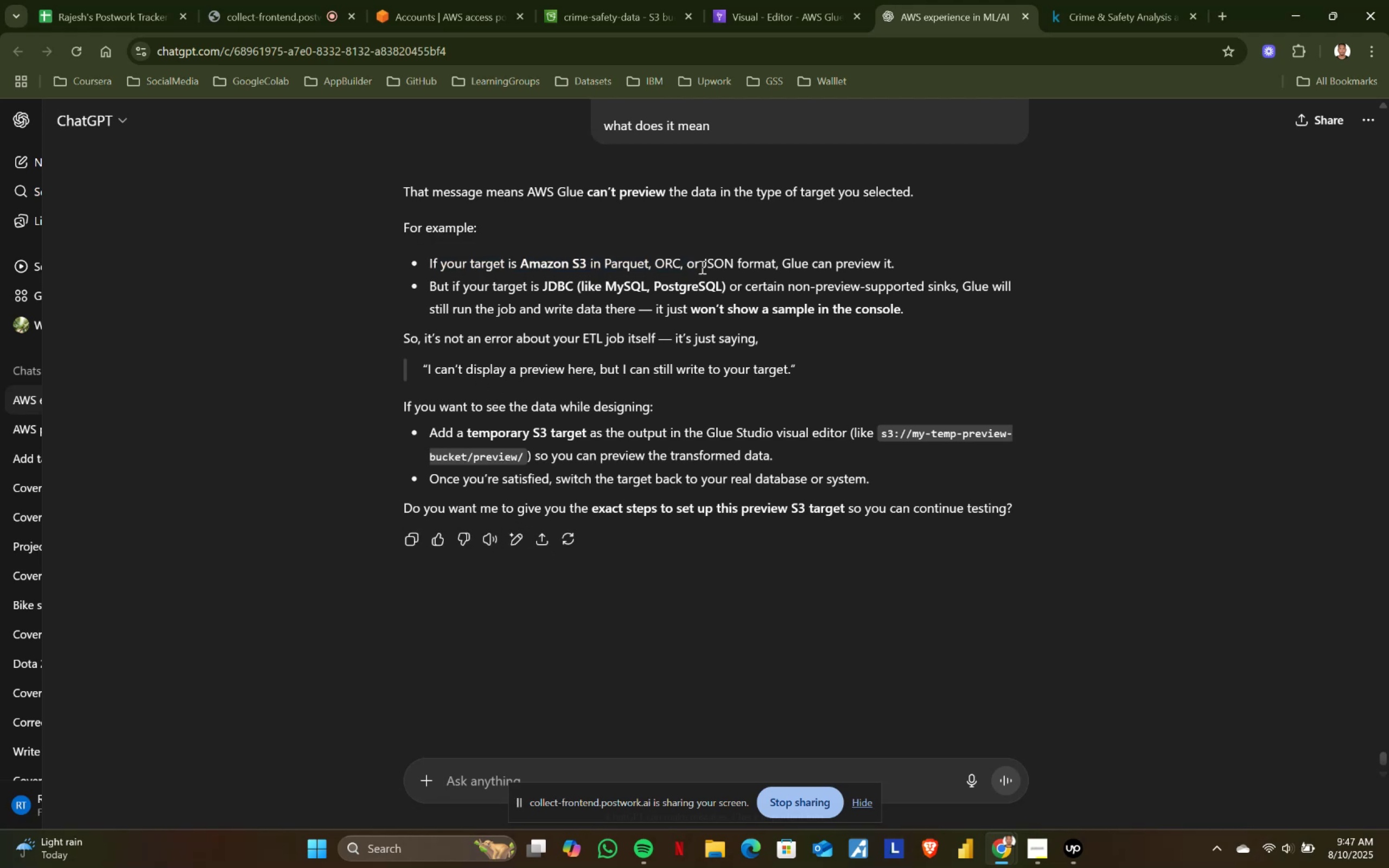 
left_click_drag(start_coordinate=[701, 267], to_coordinate=[871, 269])
 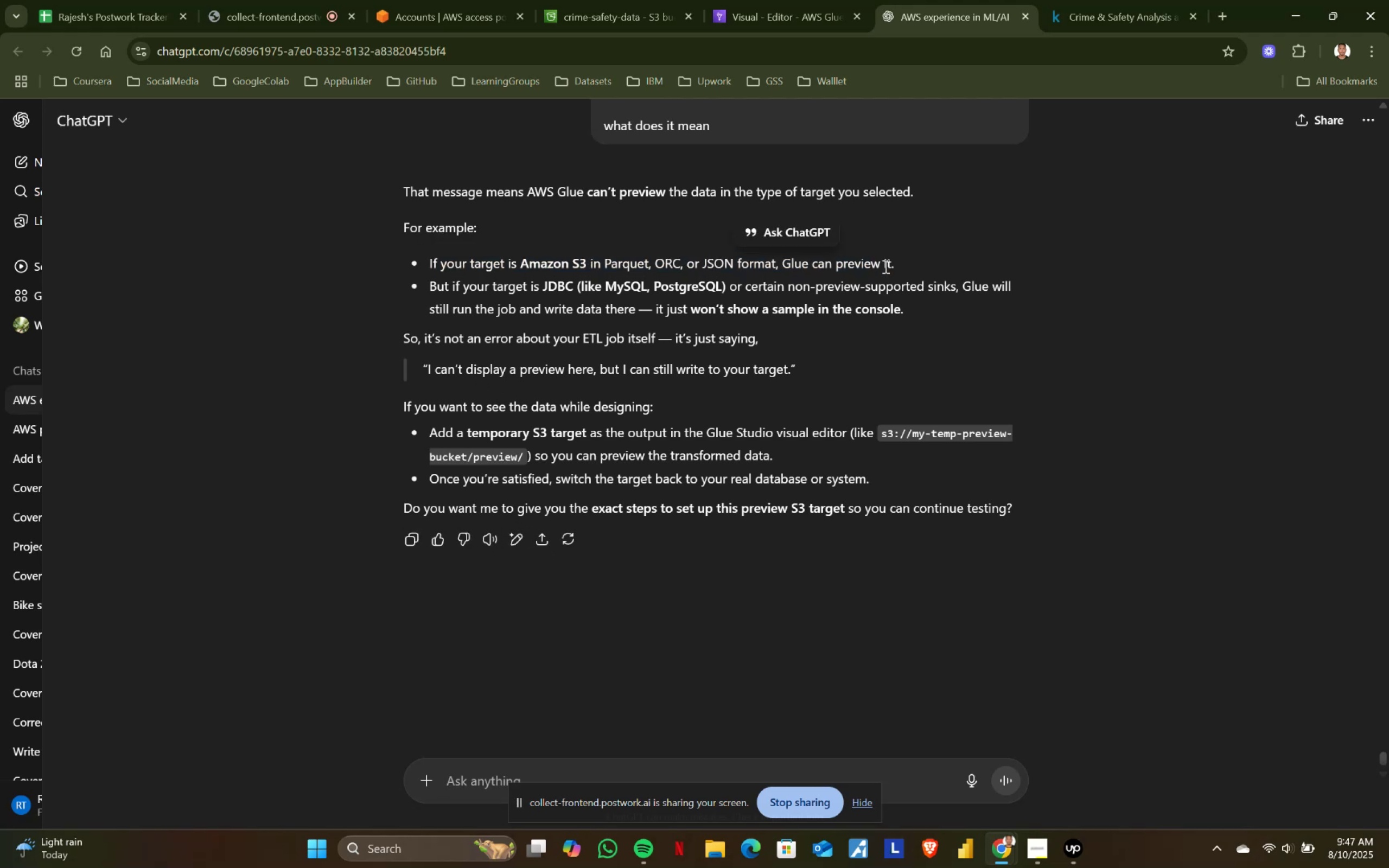 
double_click([884, 266])
 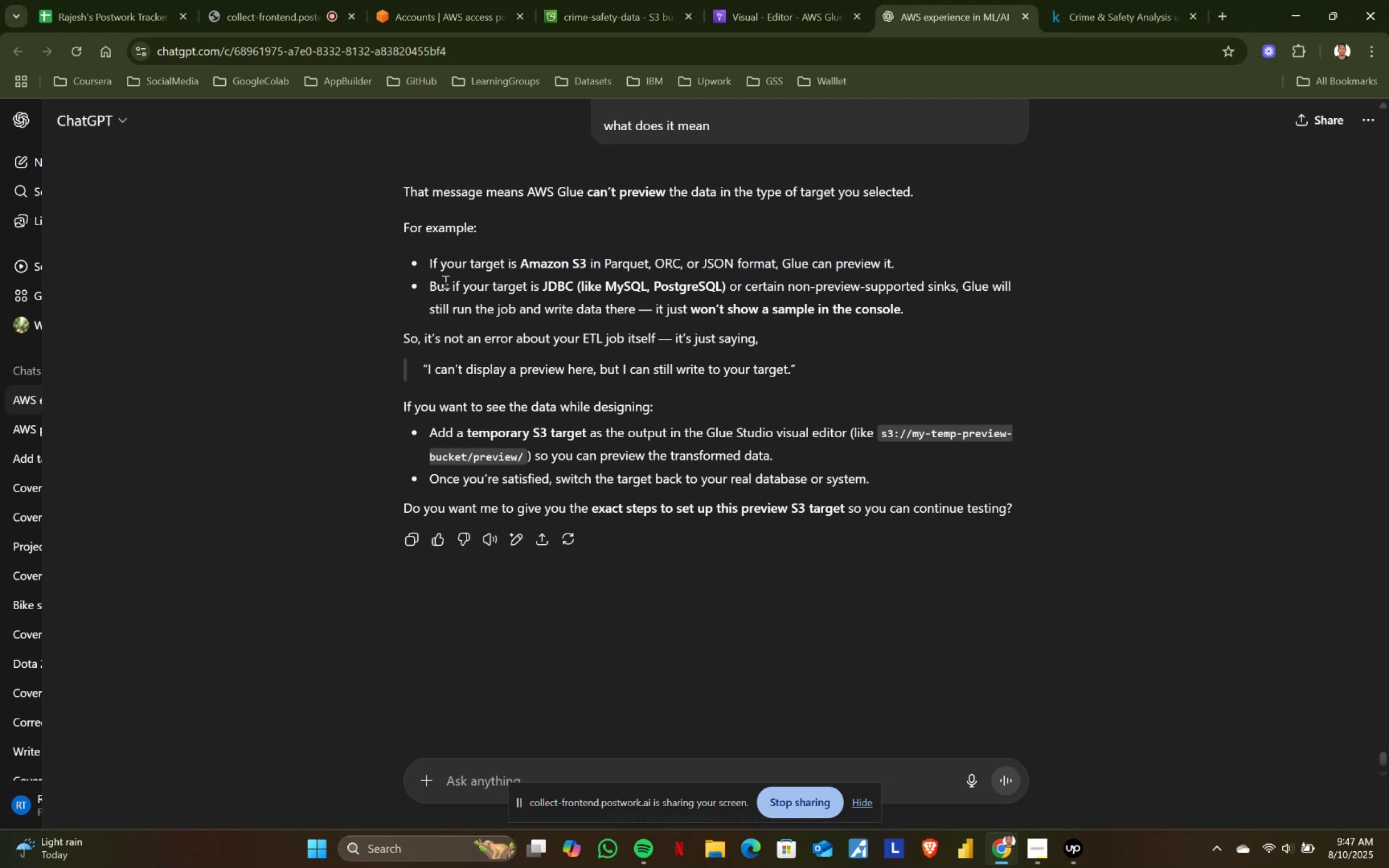 
left_click_drag(start_coordinate=[439, 282], to_coordinate=[544, 295])
 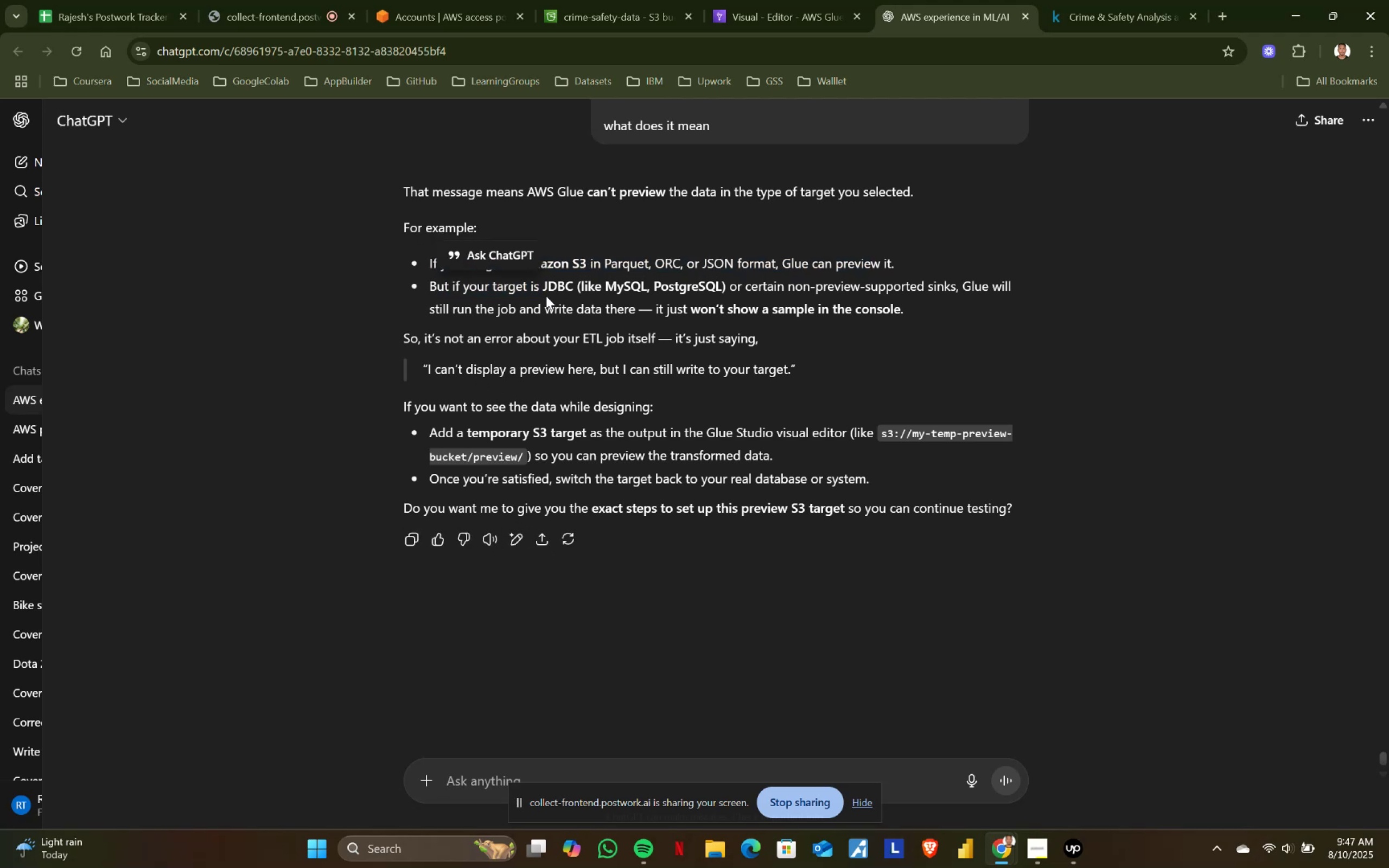 
left_click([546, 296])
 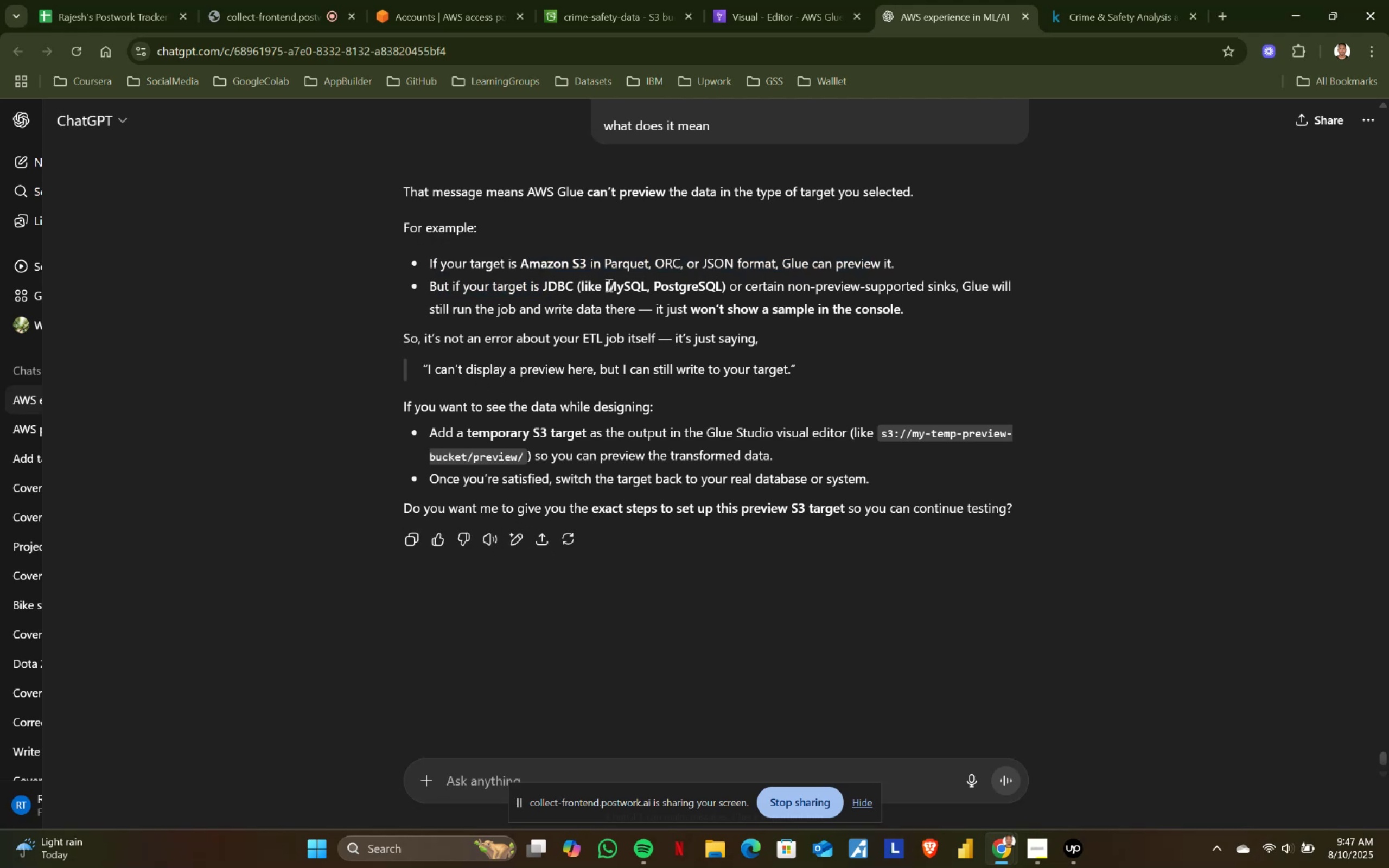 
left_click_drag(start_coordinate=[616, 284], to_coordinate=[742, 285])
 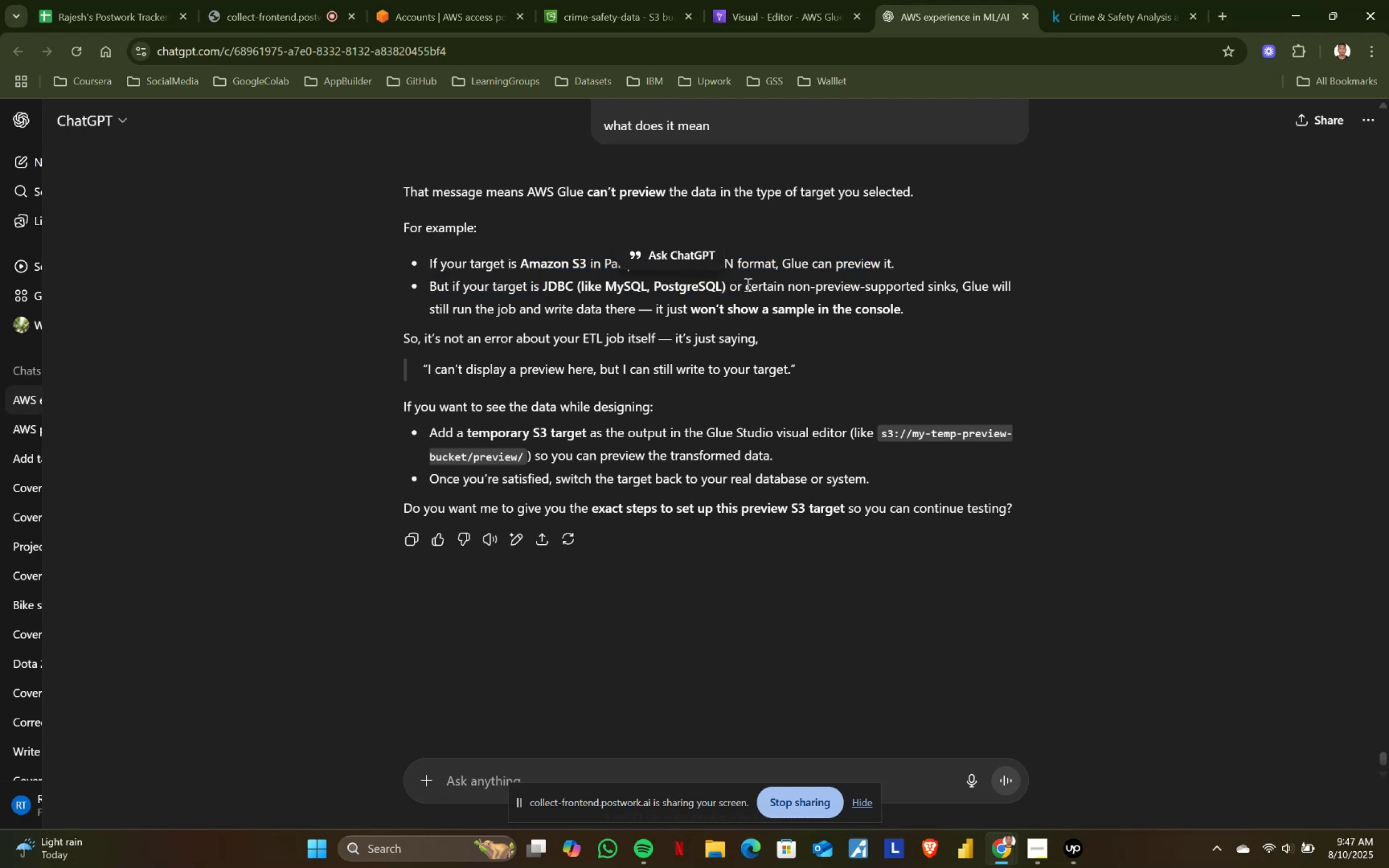 
triple_click([747, 284])
 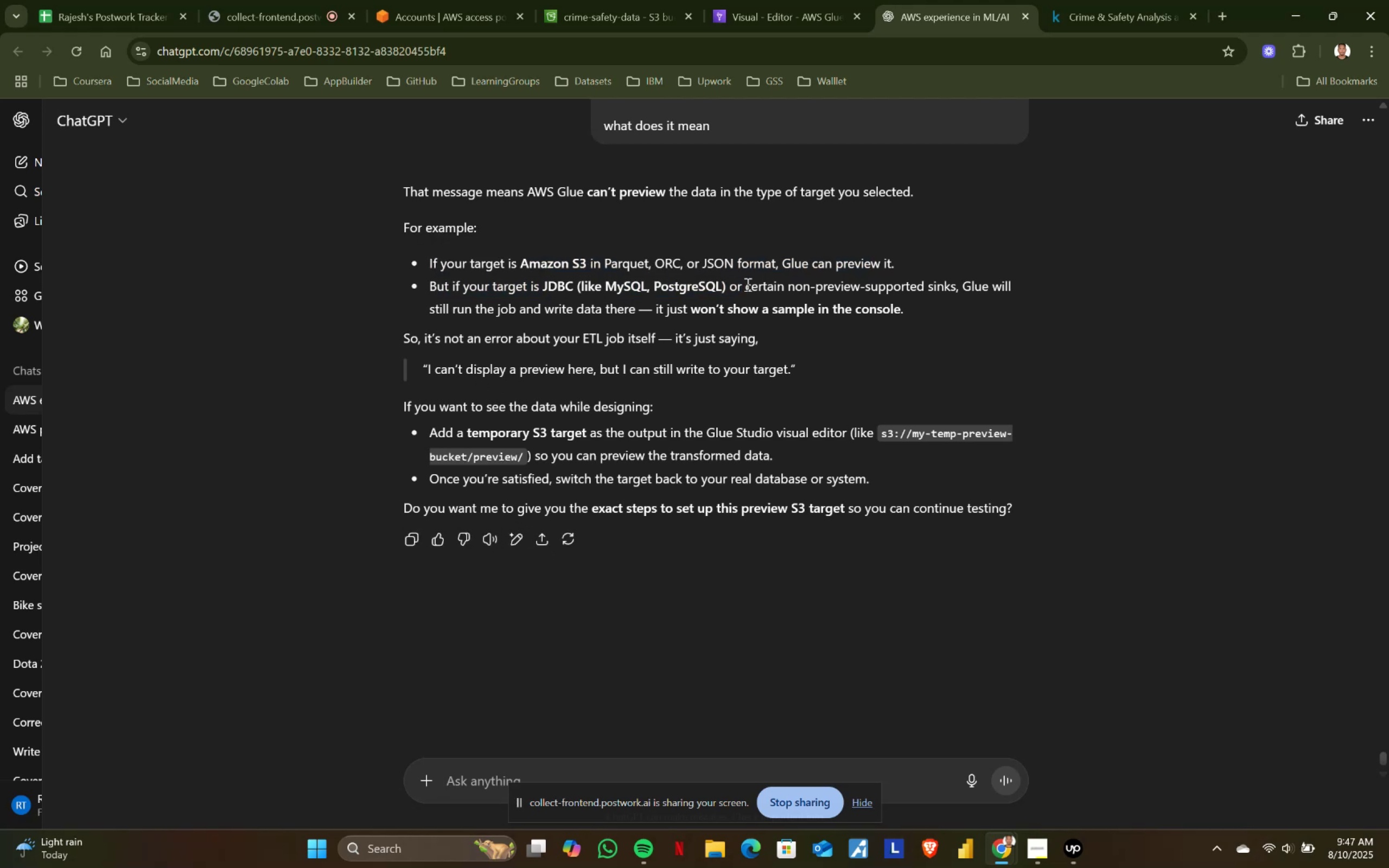 
left_click_drag(start_coordinate=[747, 284], to_coordinate=[971, 286])
 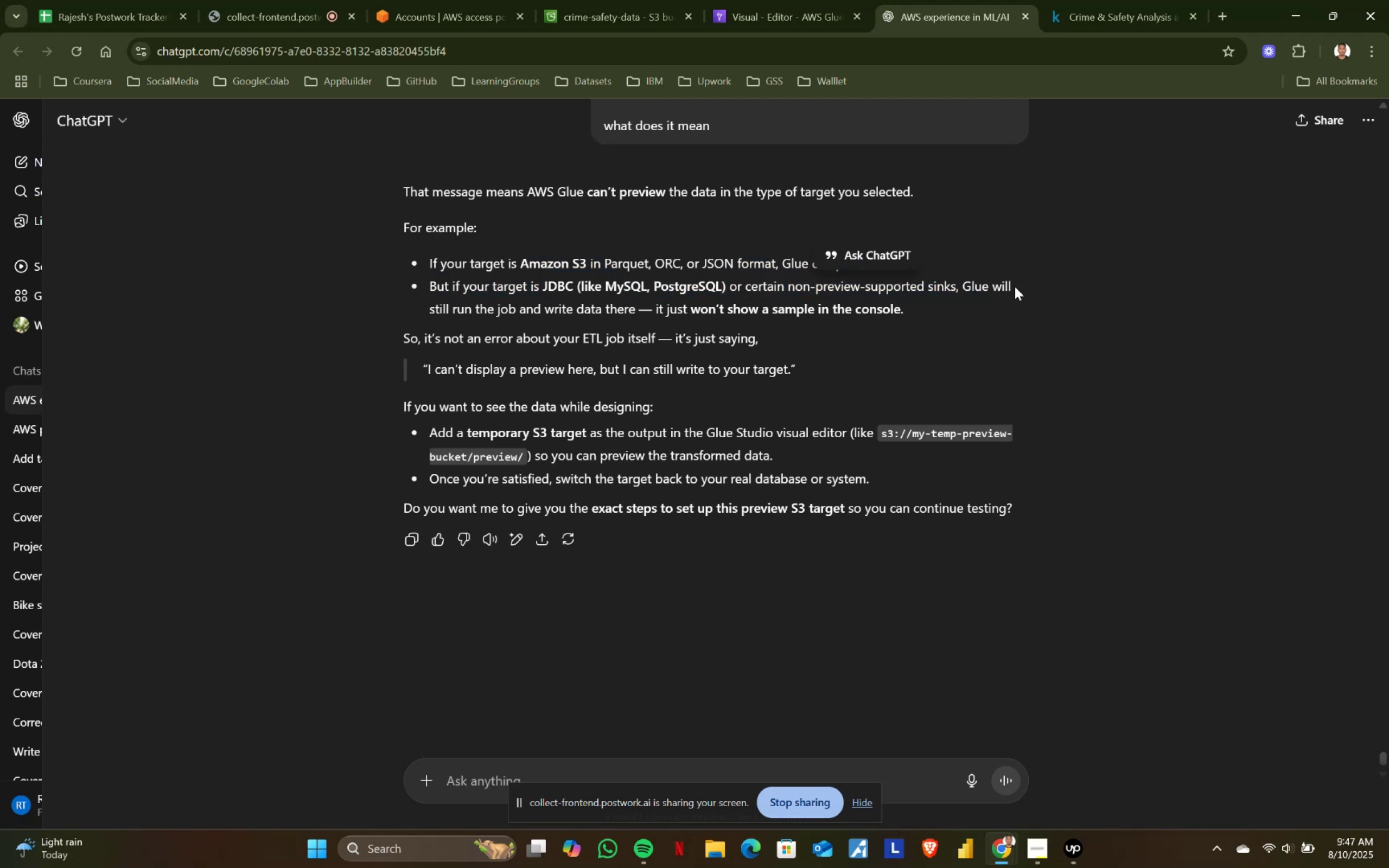 
triple_click([1015, 286])
 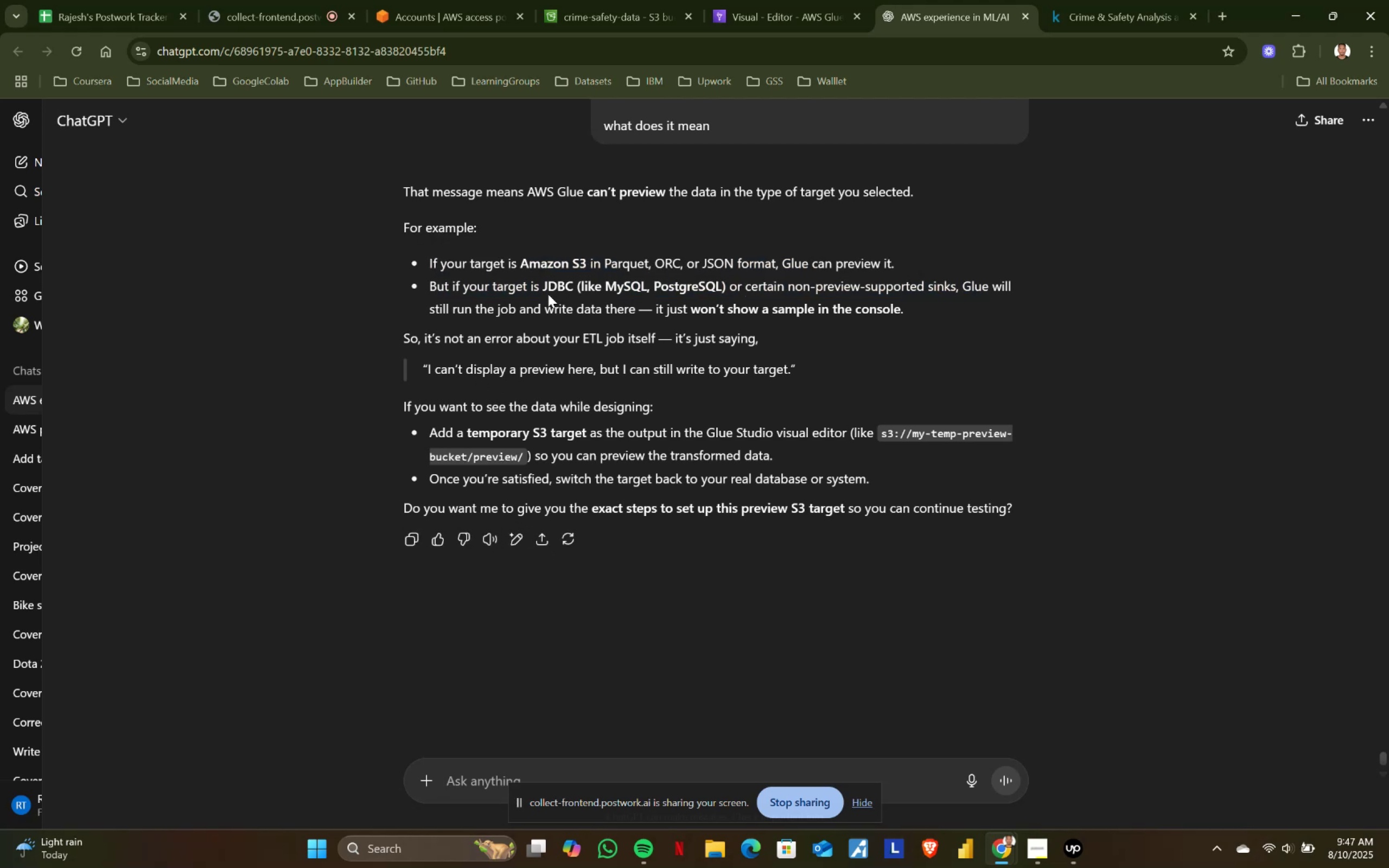 
left_click_drag(start_coordinate=[444, 304], to_coordinate=[627, 307])
 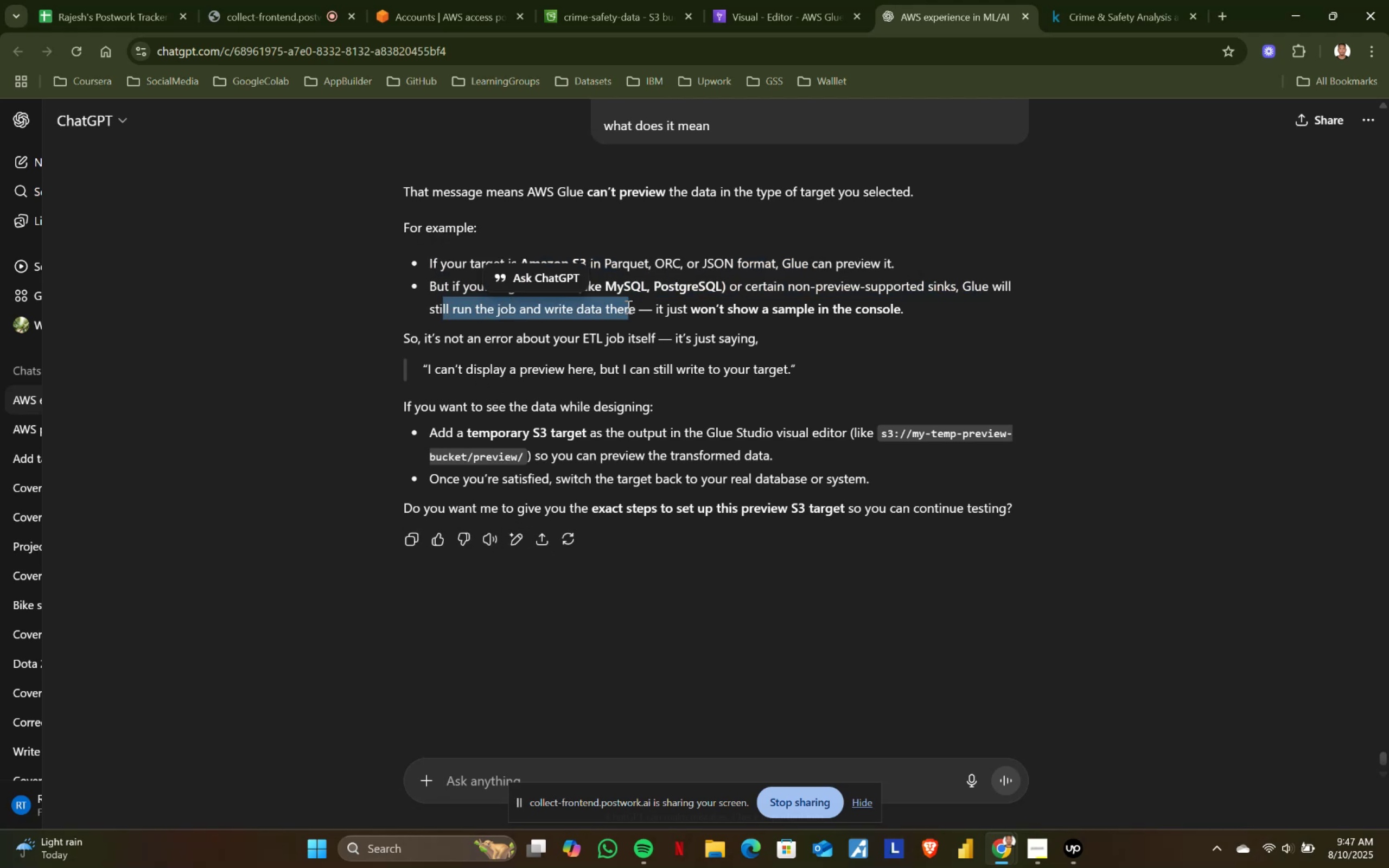 
left_click([627, 307])
 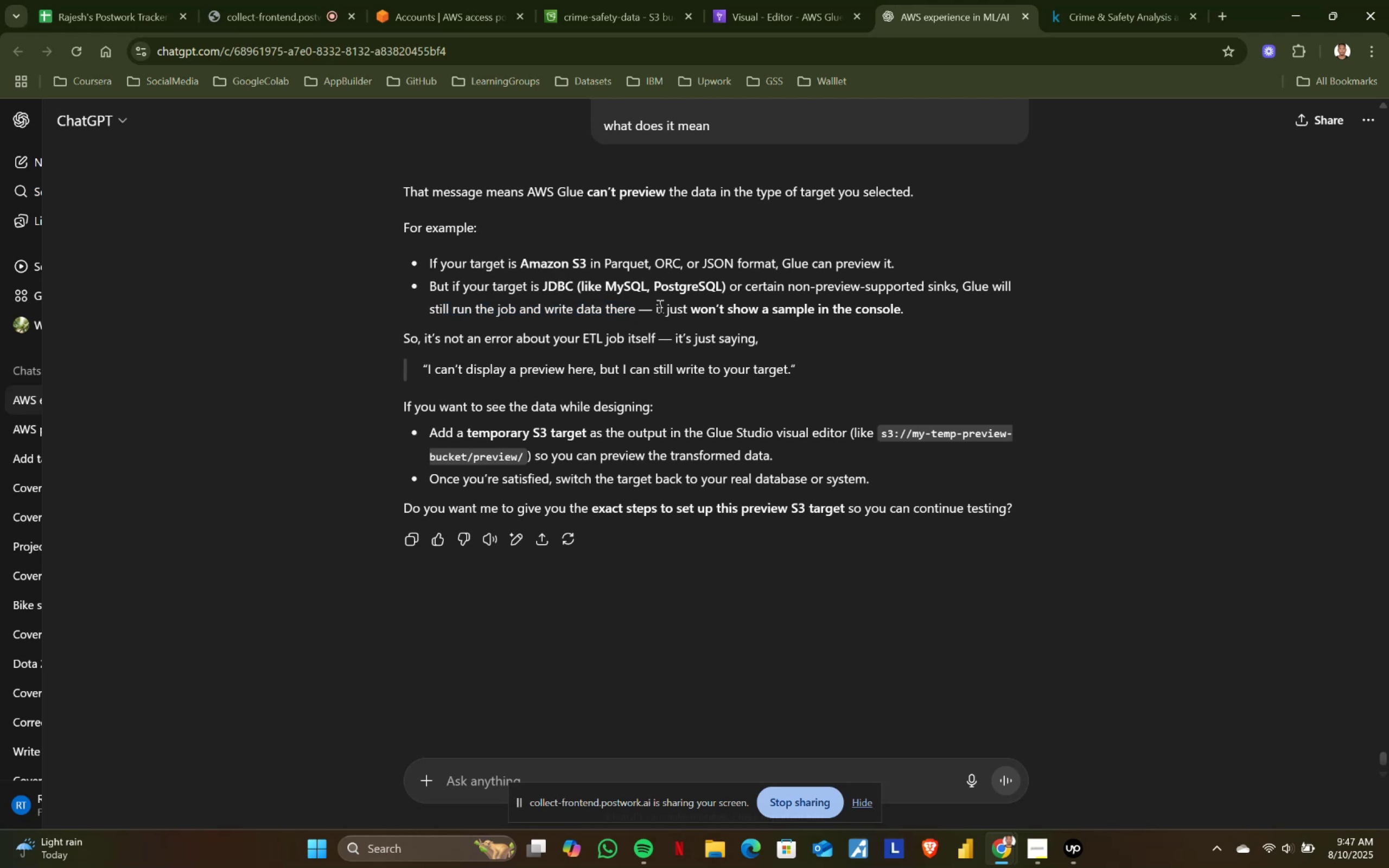 
left_click_drag(start_coordinate=[659, 306], to_coordinate=[968, 316])
 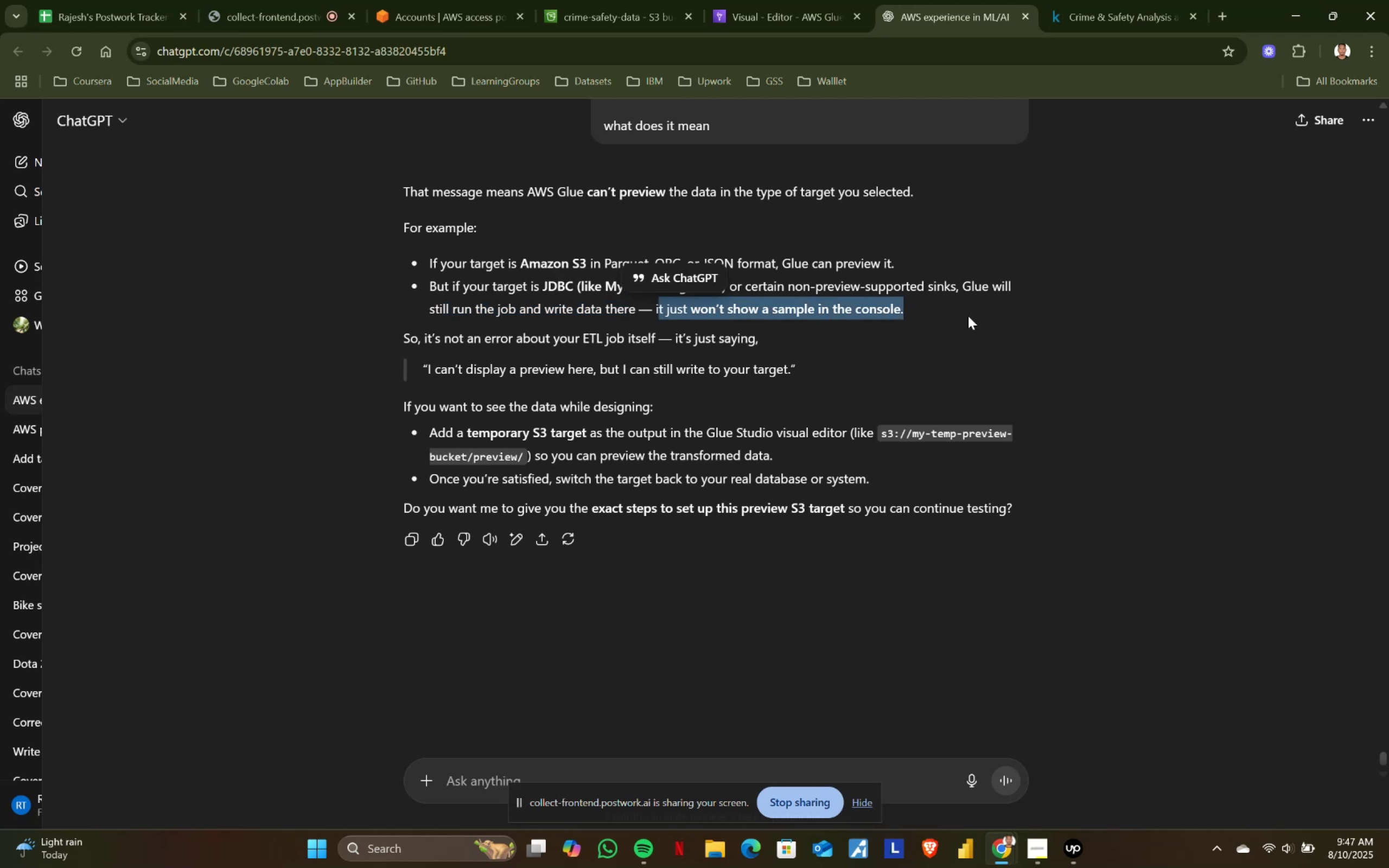 
left_click([968, 316])
 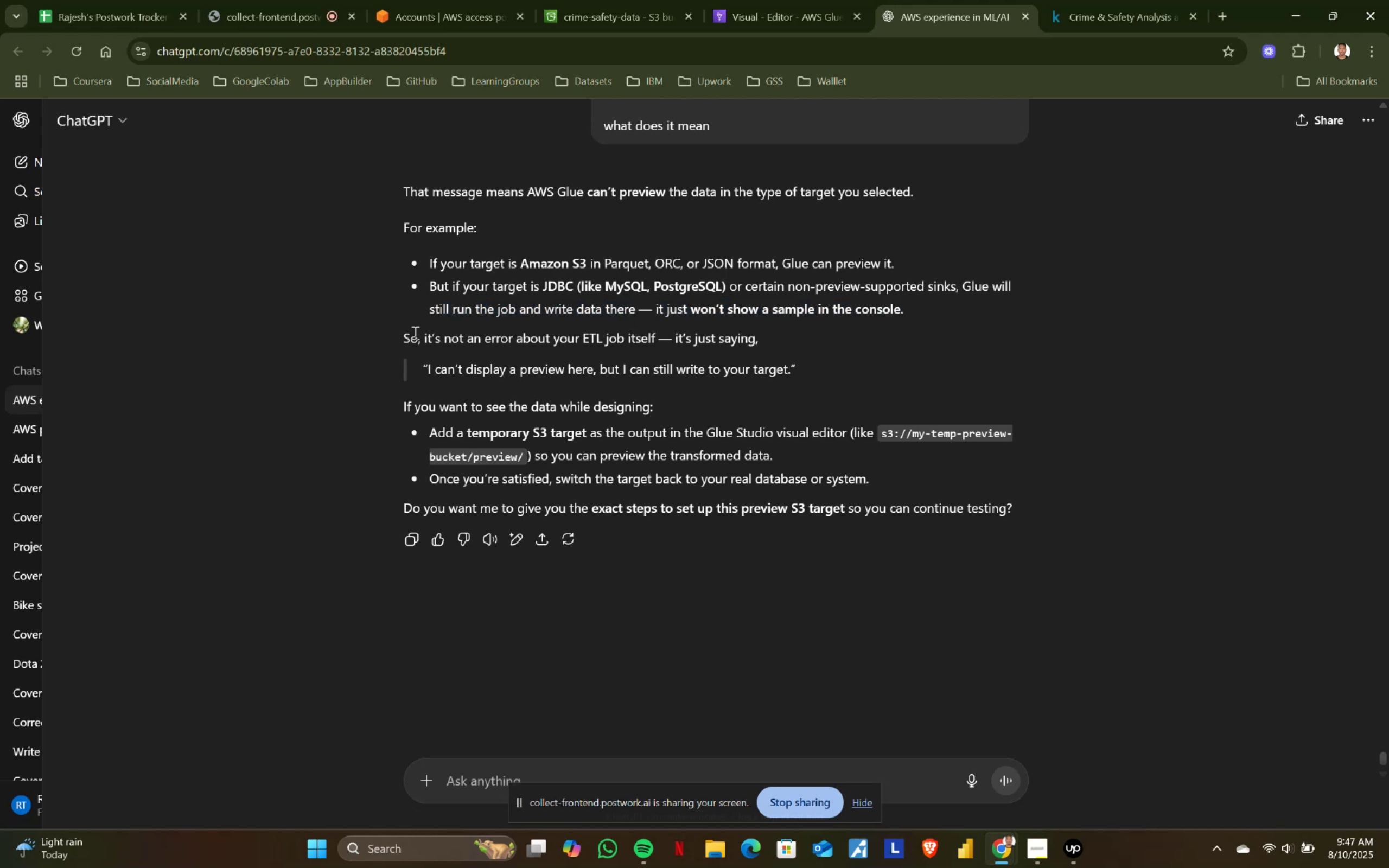 
left_click_drag(start_coordinate=[380, 333], to_coordinate=[579, 339])
 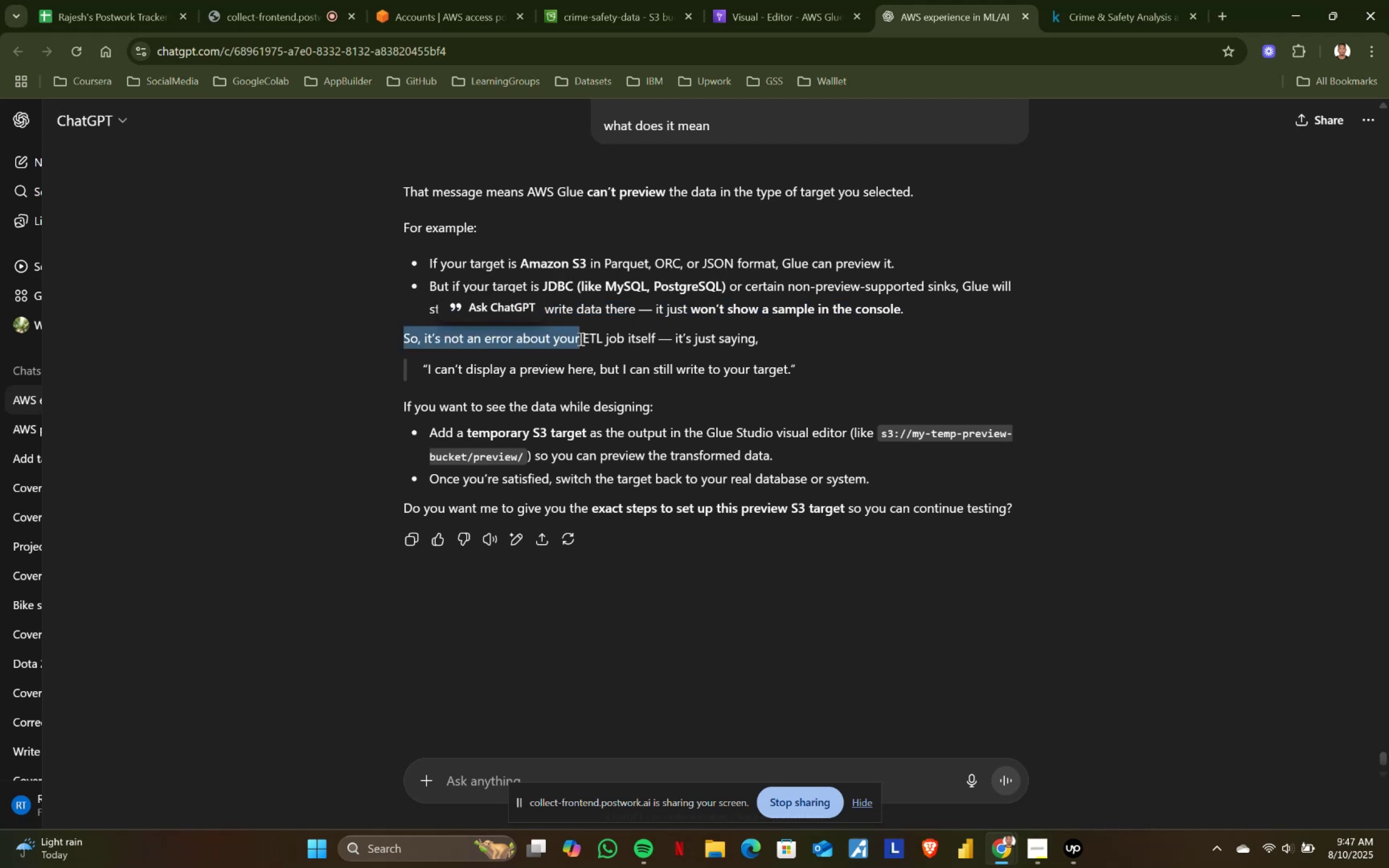 
left_click([579, 339])
 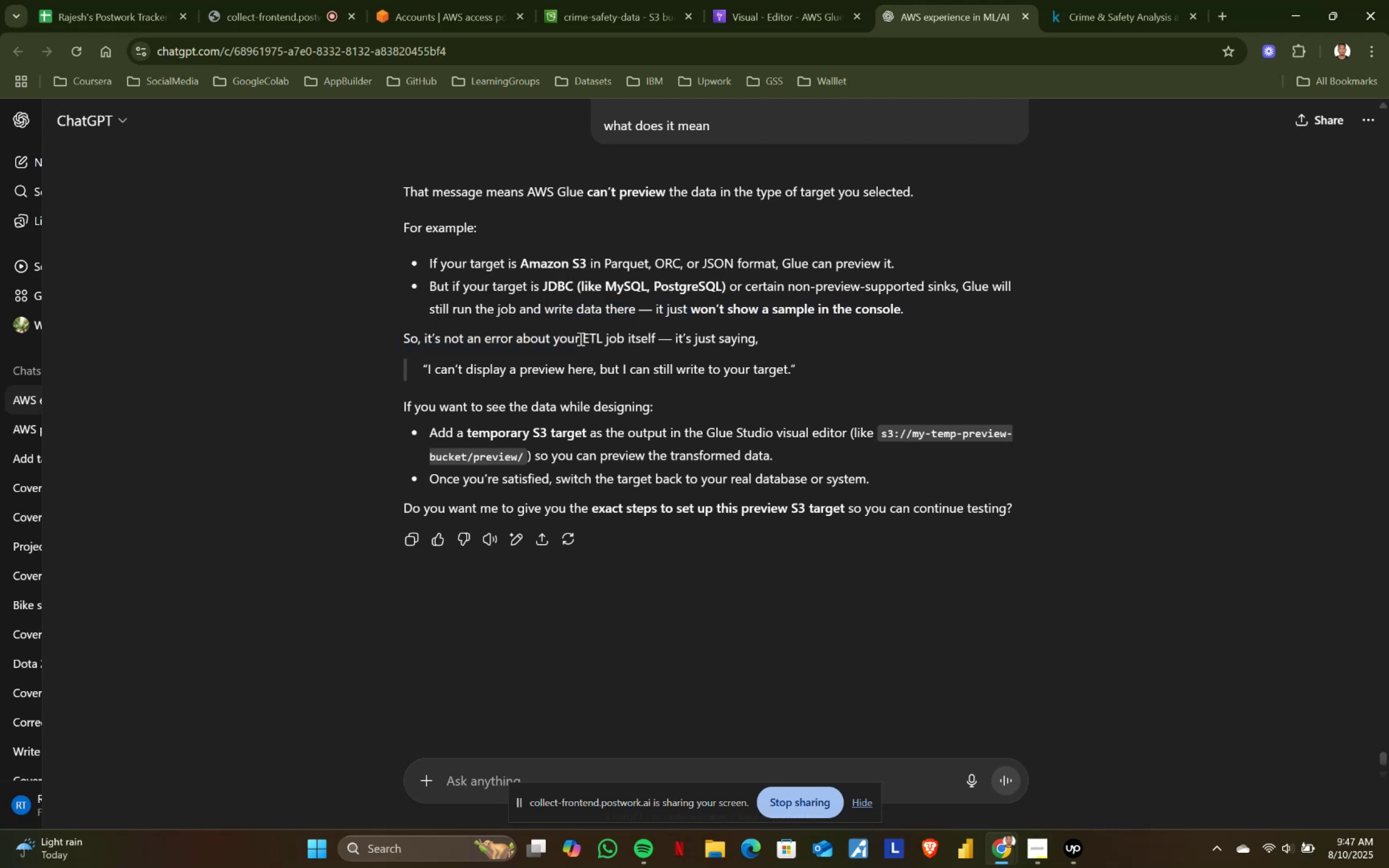 
left_click_drag(start_coordinate=[579, 339], to_coordinate=[641, 337])
 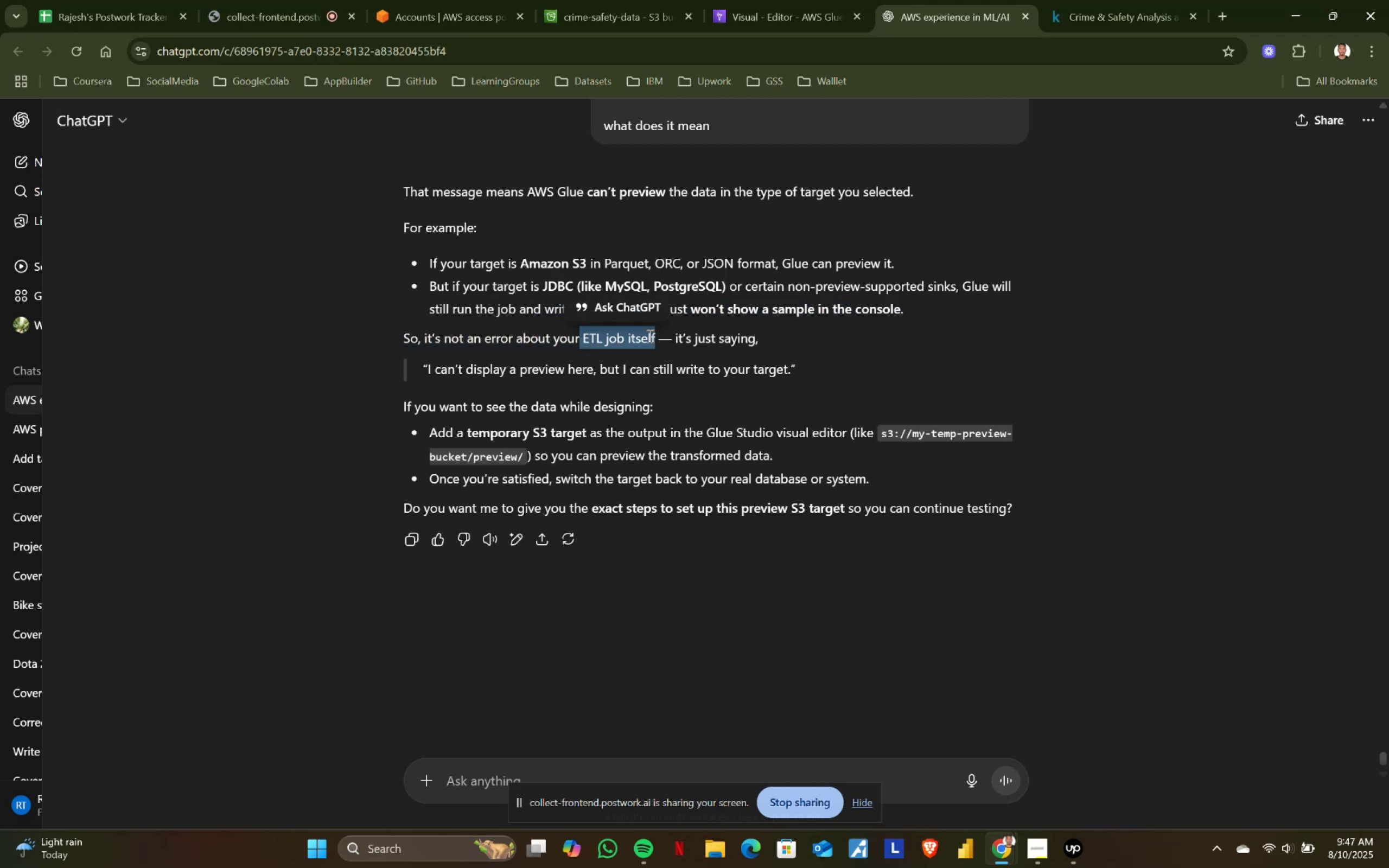 
triple_click([649, 336])
 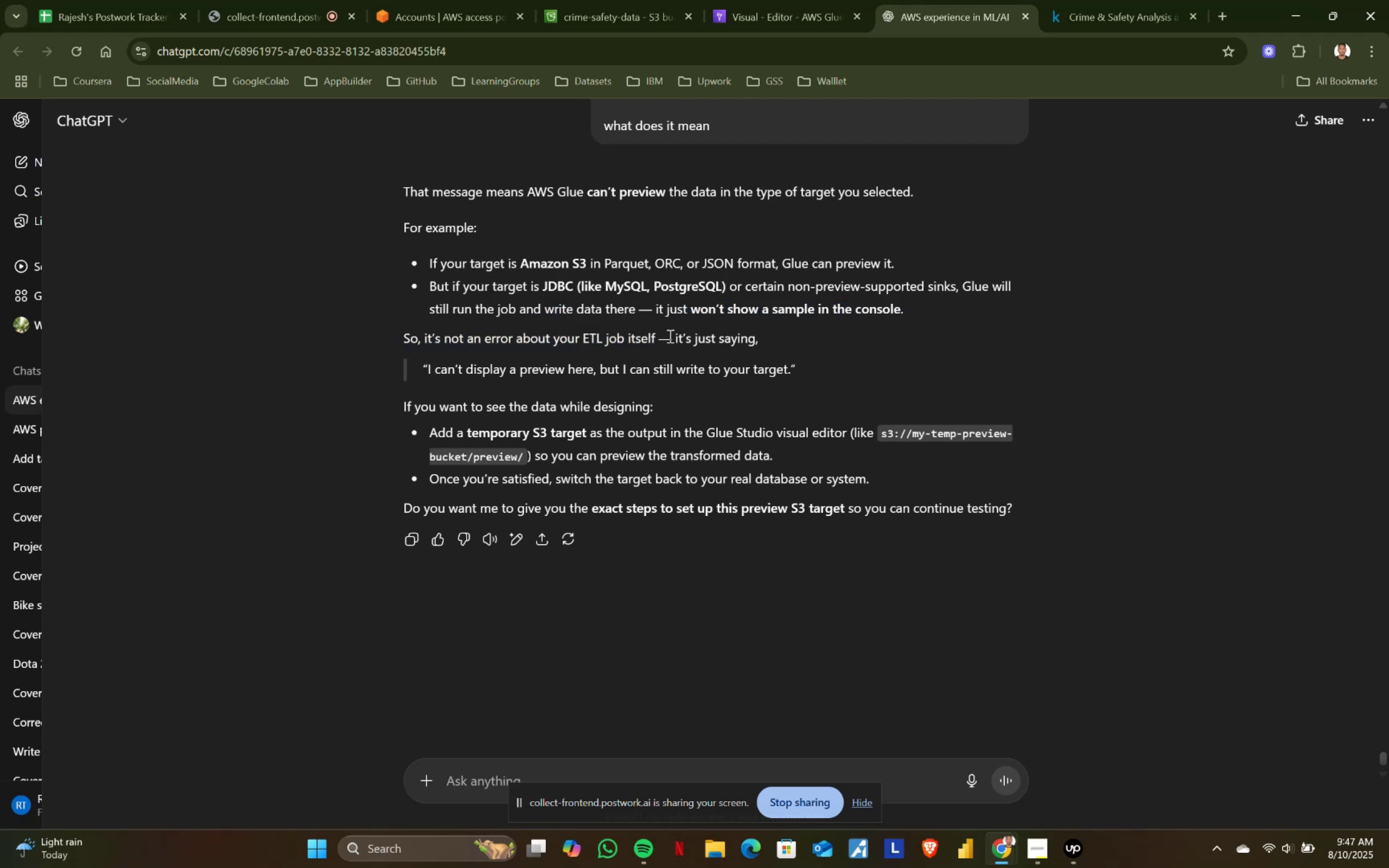 
left_click_drag(start_coordinate=[684, 336], to_coordinate=[810, 336])
 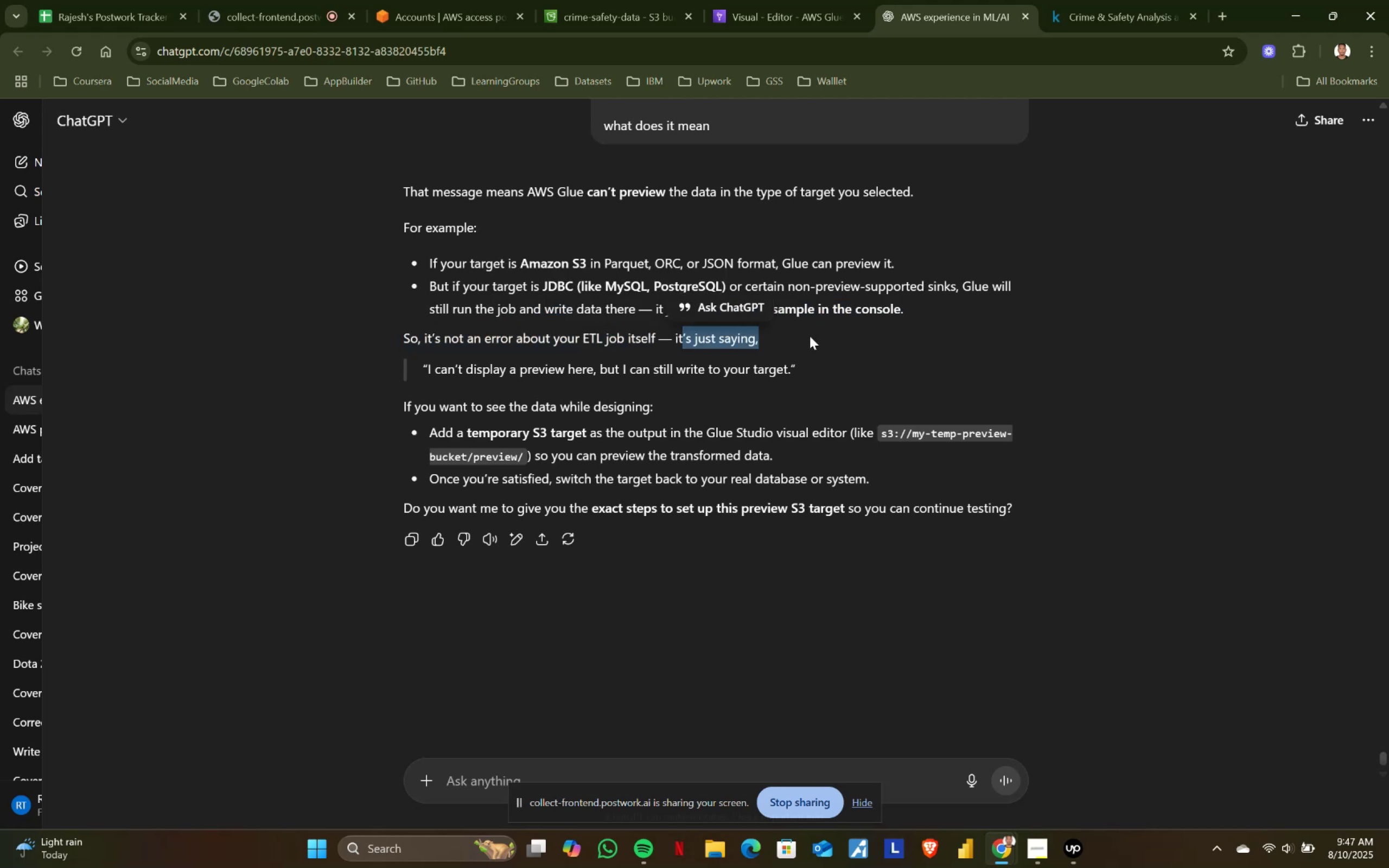 
triple_click([810, 336])
 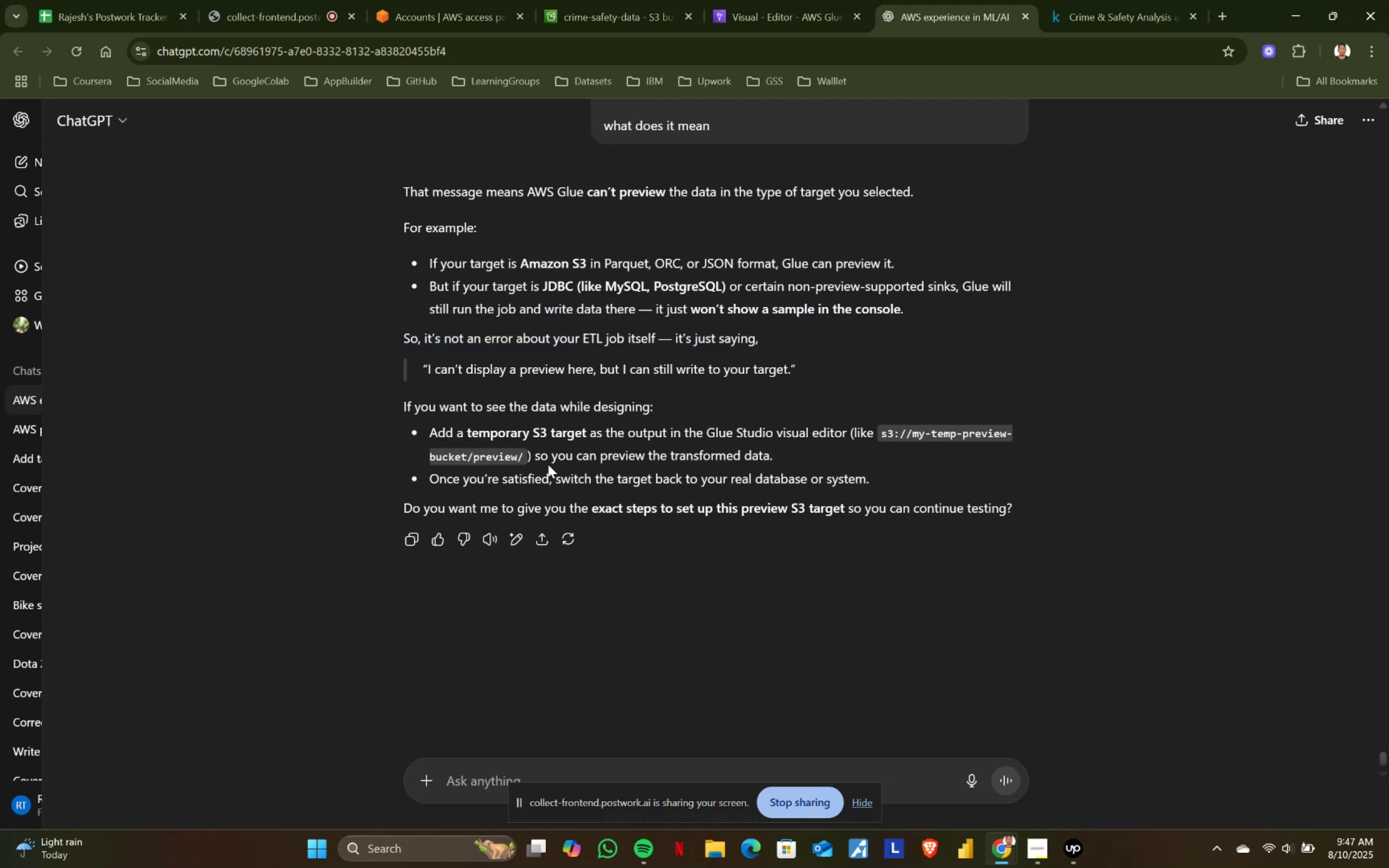 
scroll: coordinate [548, 464], scroll_direction: down, amount: 1.0
 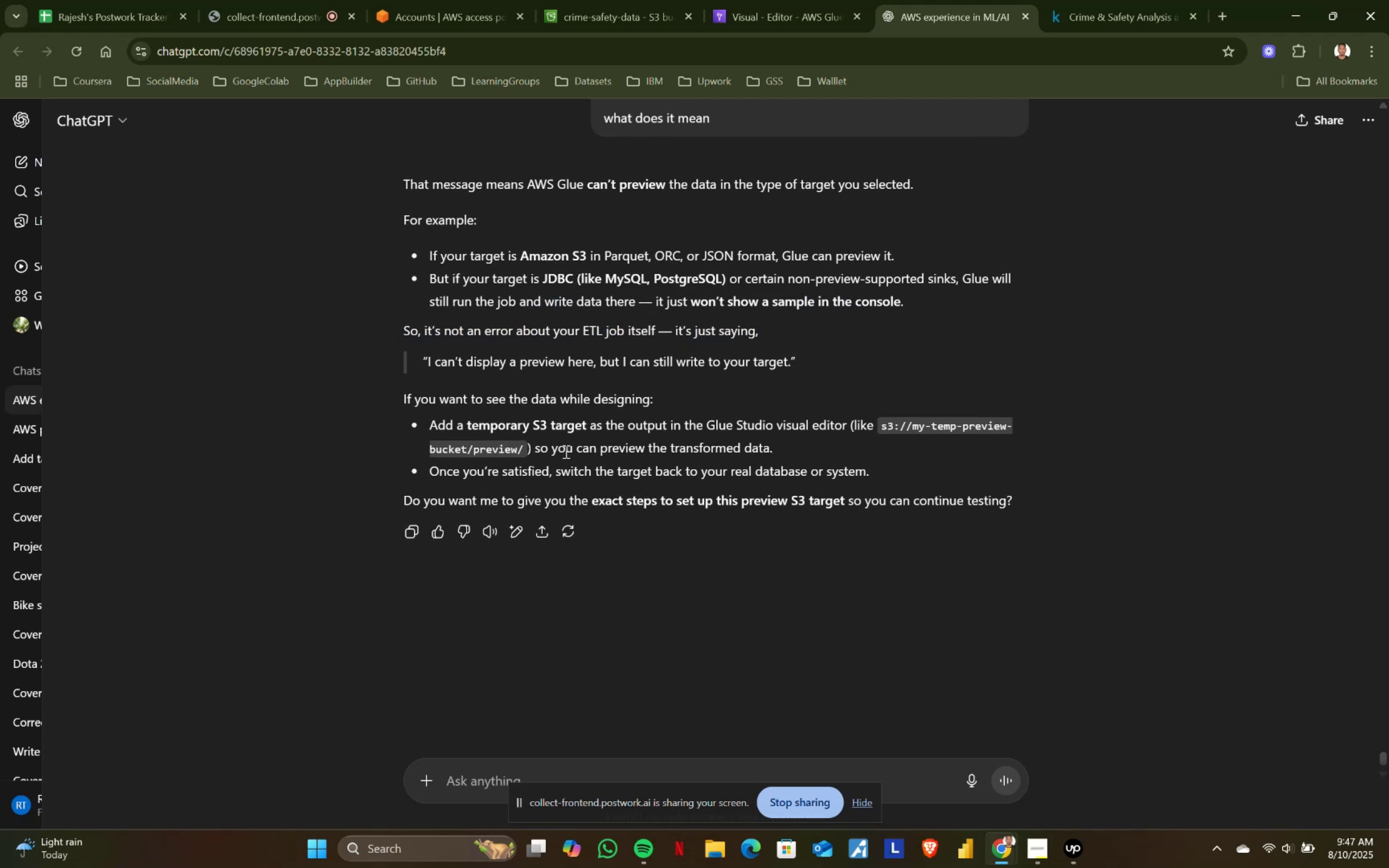 
wait(8.24)
 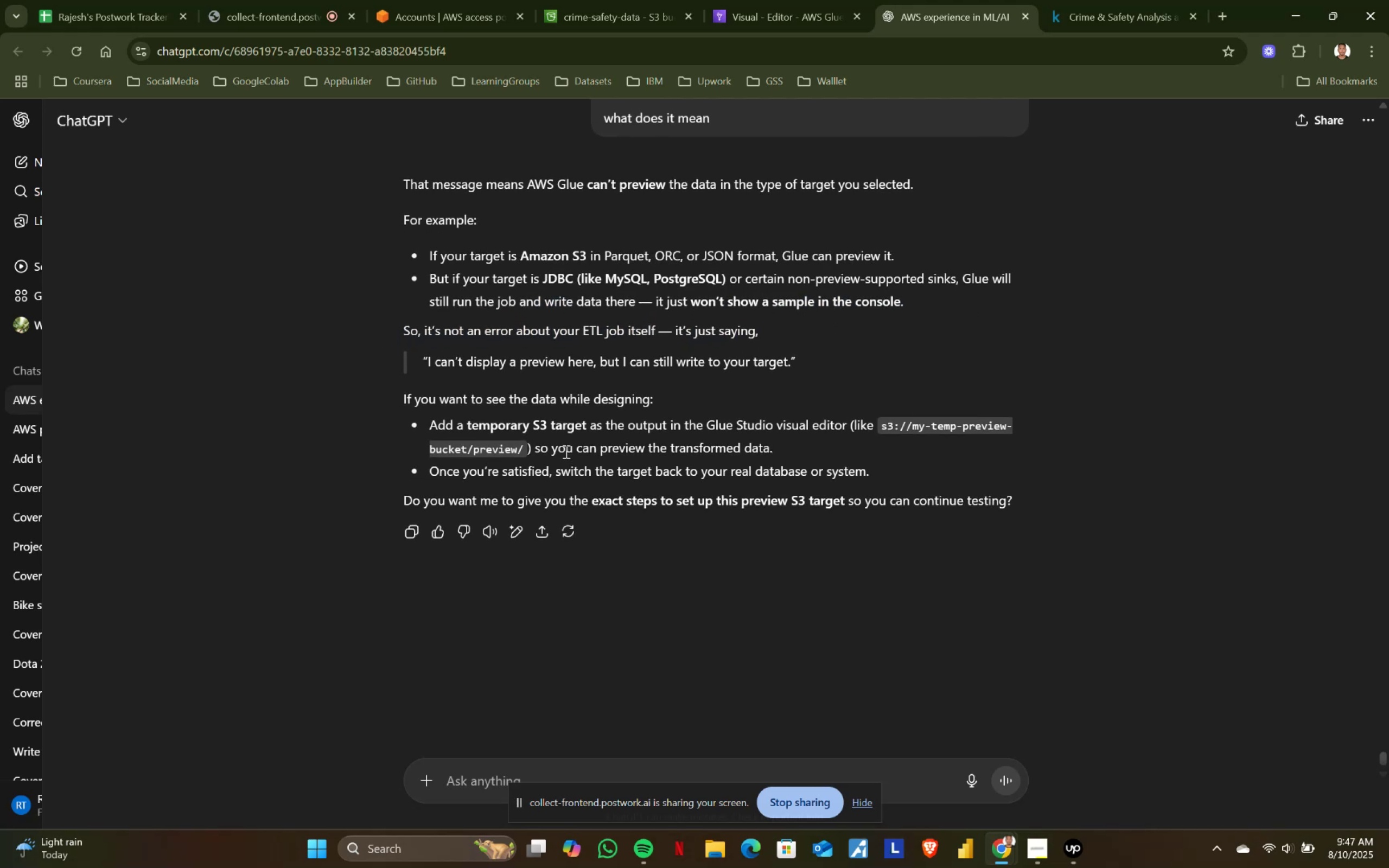 
left_click([775, 0])
 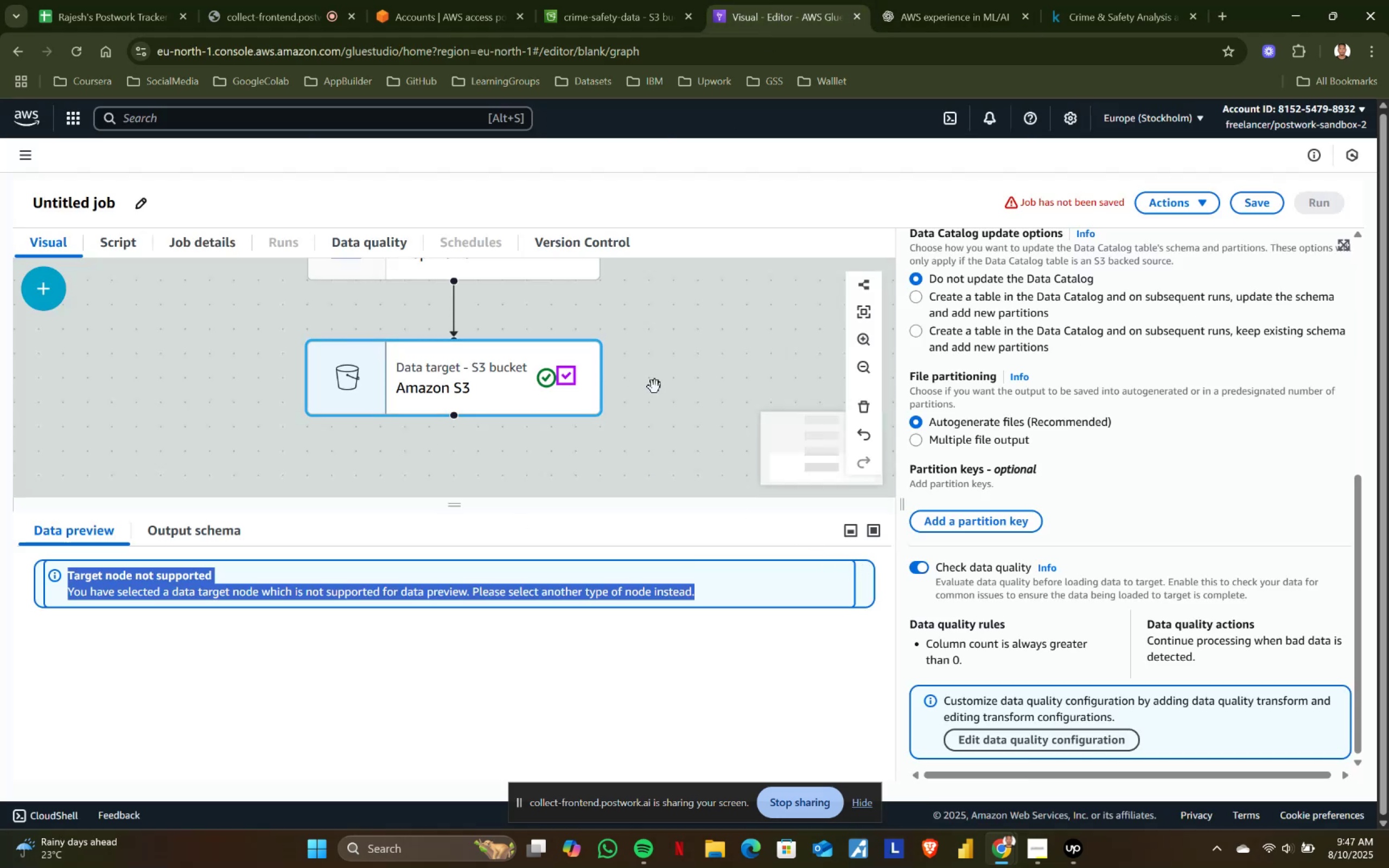 
scroll: coordinate [1141, 567], scroll_direction: down, amount: 2.0
 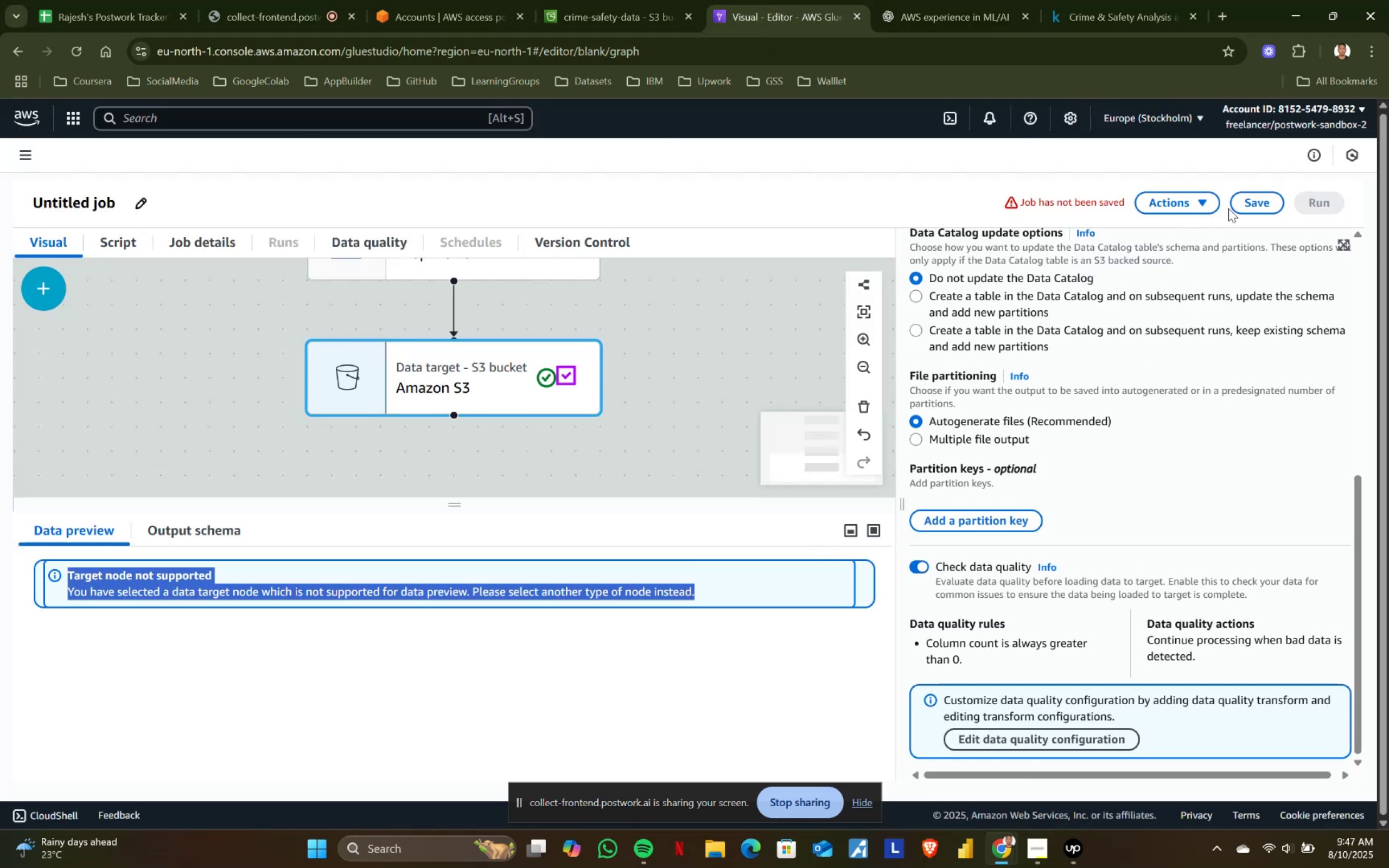 
left_click([1280, 200])
 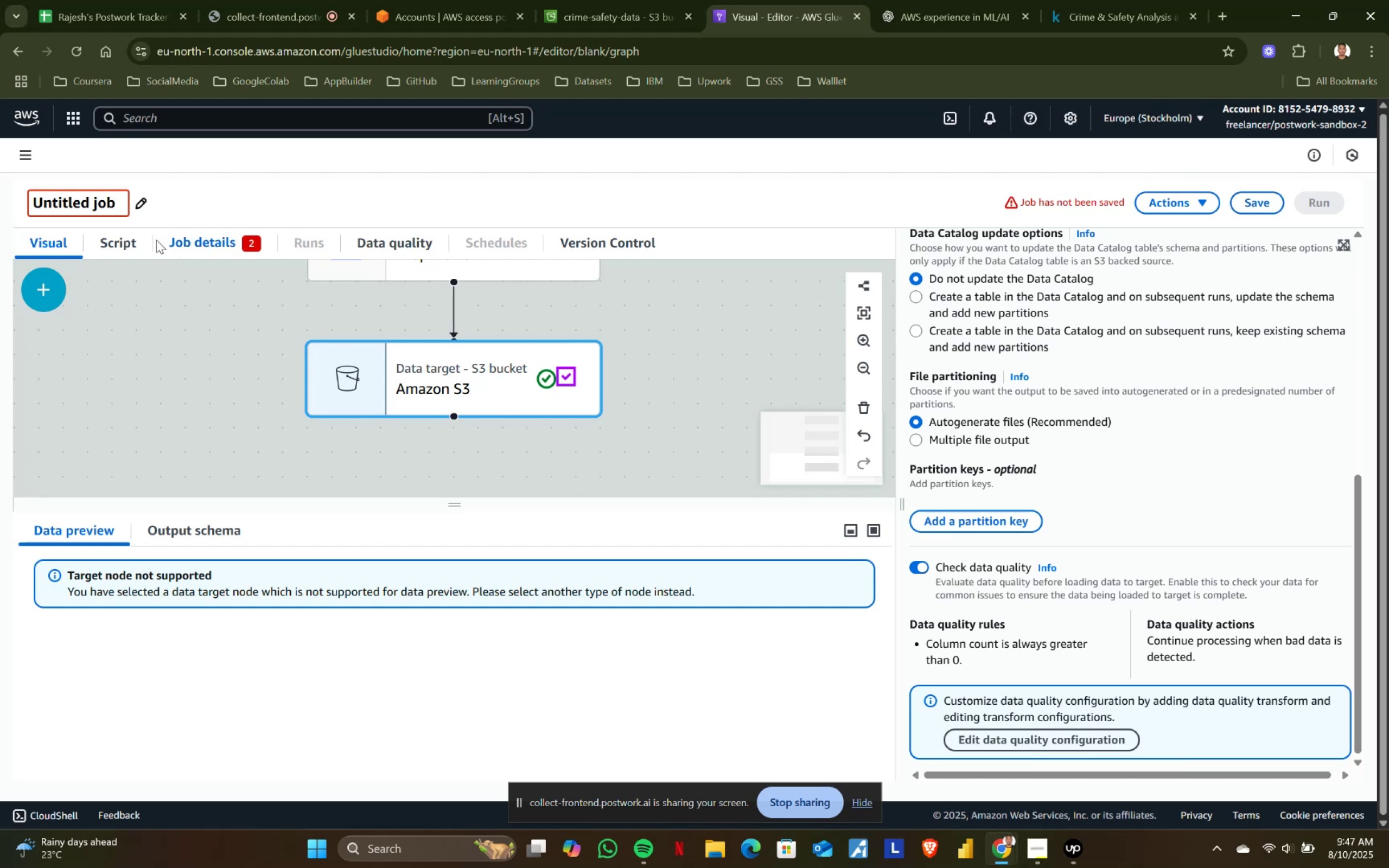 
left_click_drag(start_coordinate=[118, 201], to_coordinate=[8, 196])
 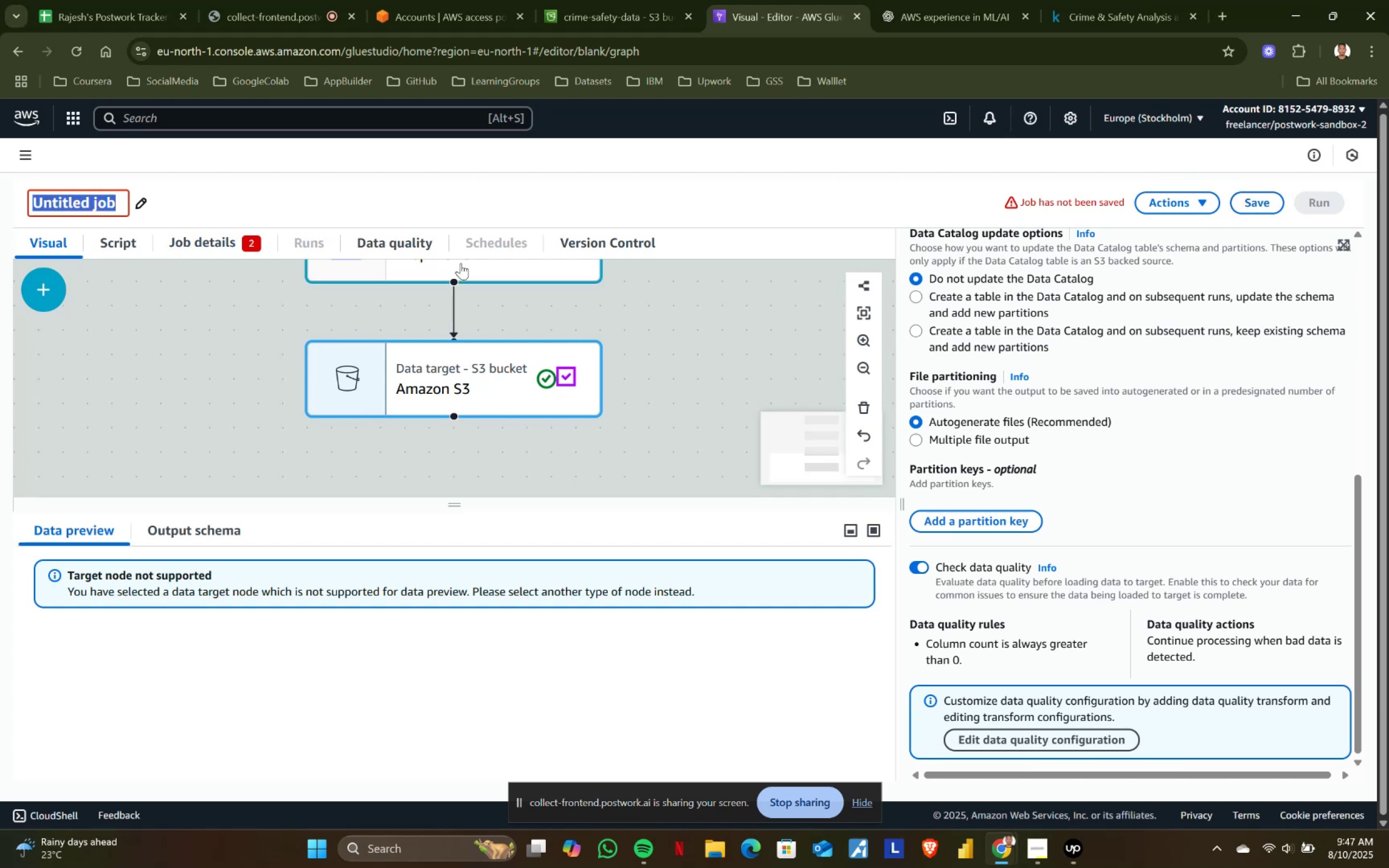 
type(crime-sa)
 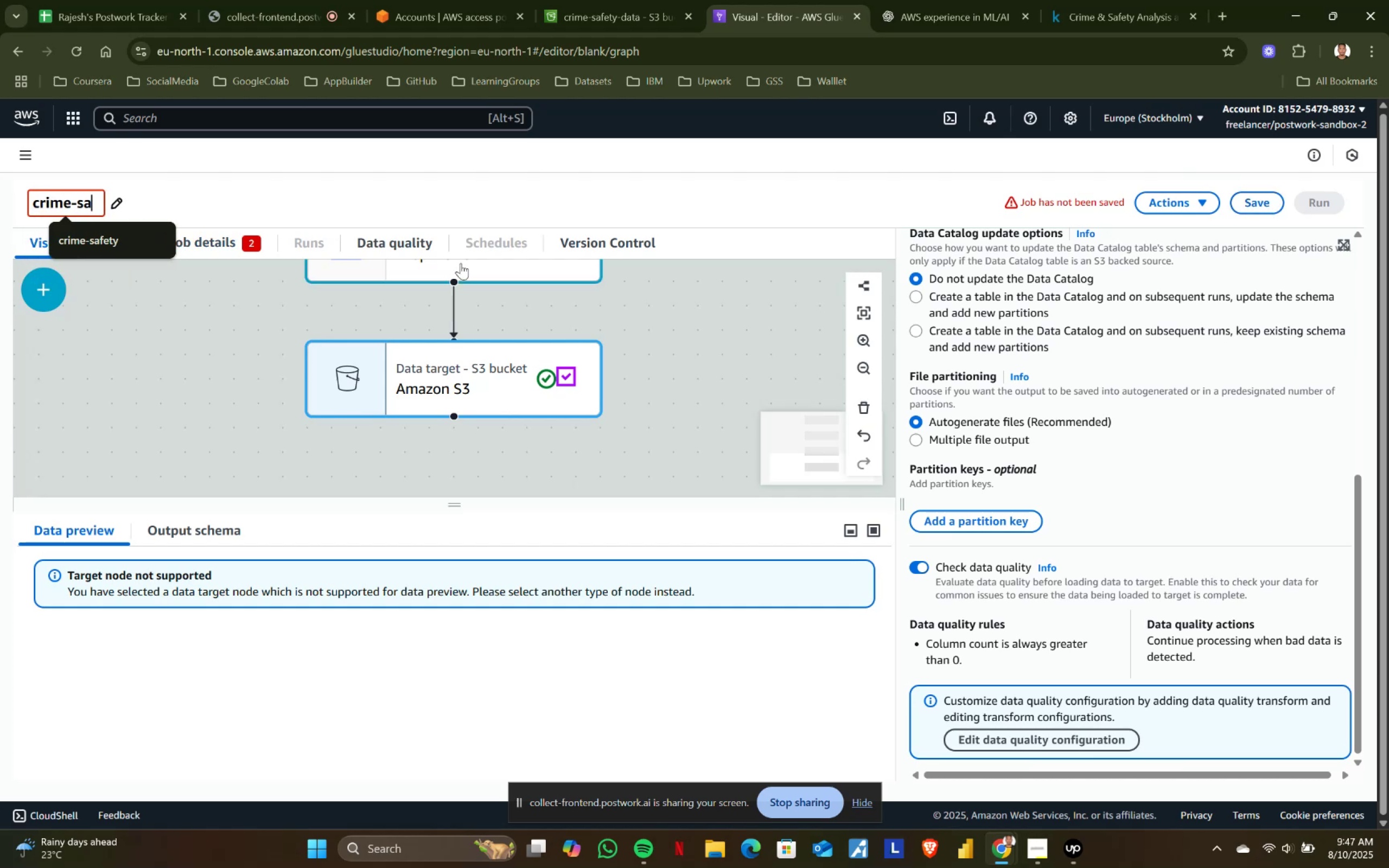 
key(Enter)
 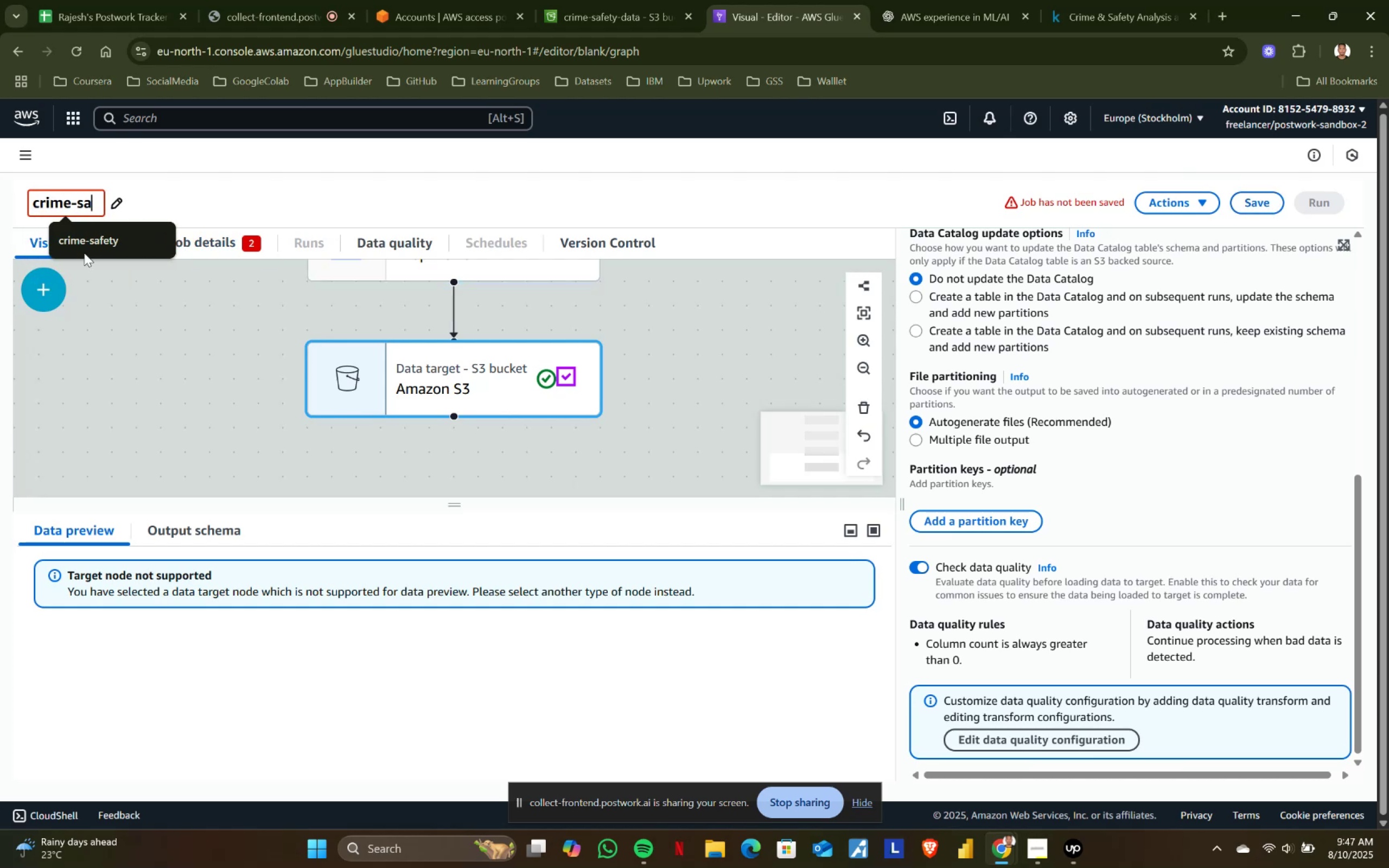 
left_click([80, 233])
 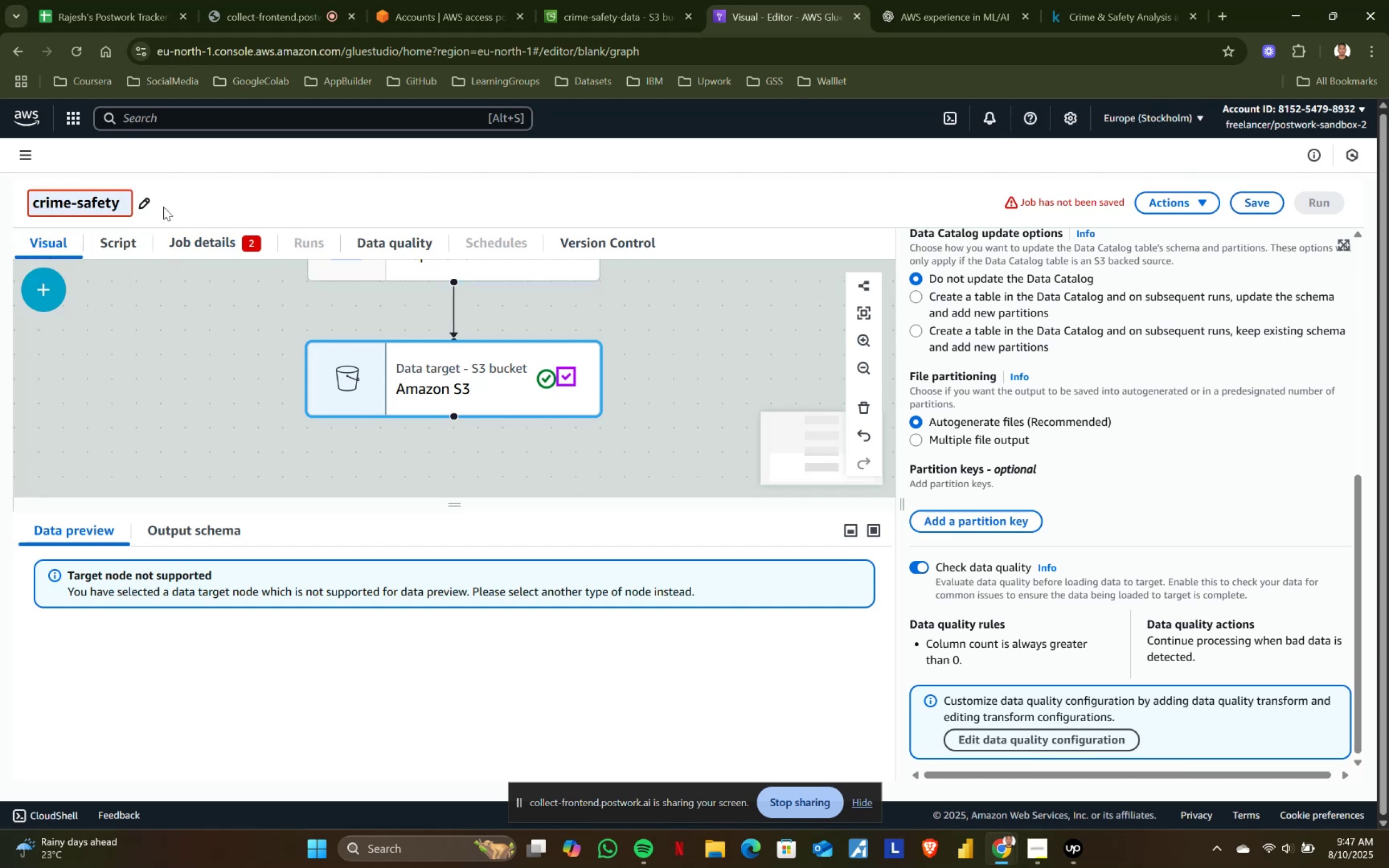 
left_click([182, 204])
 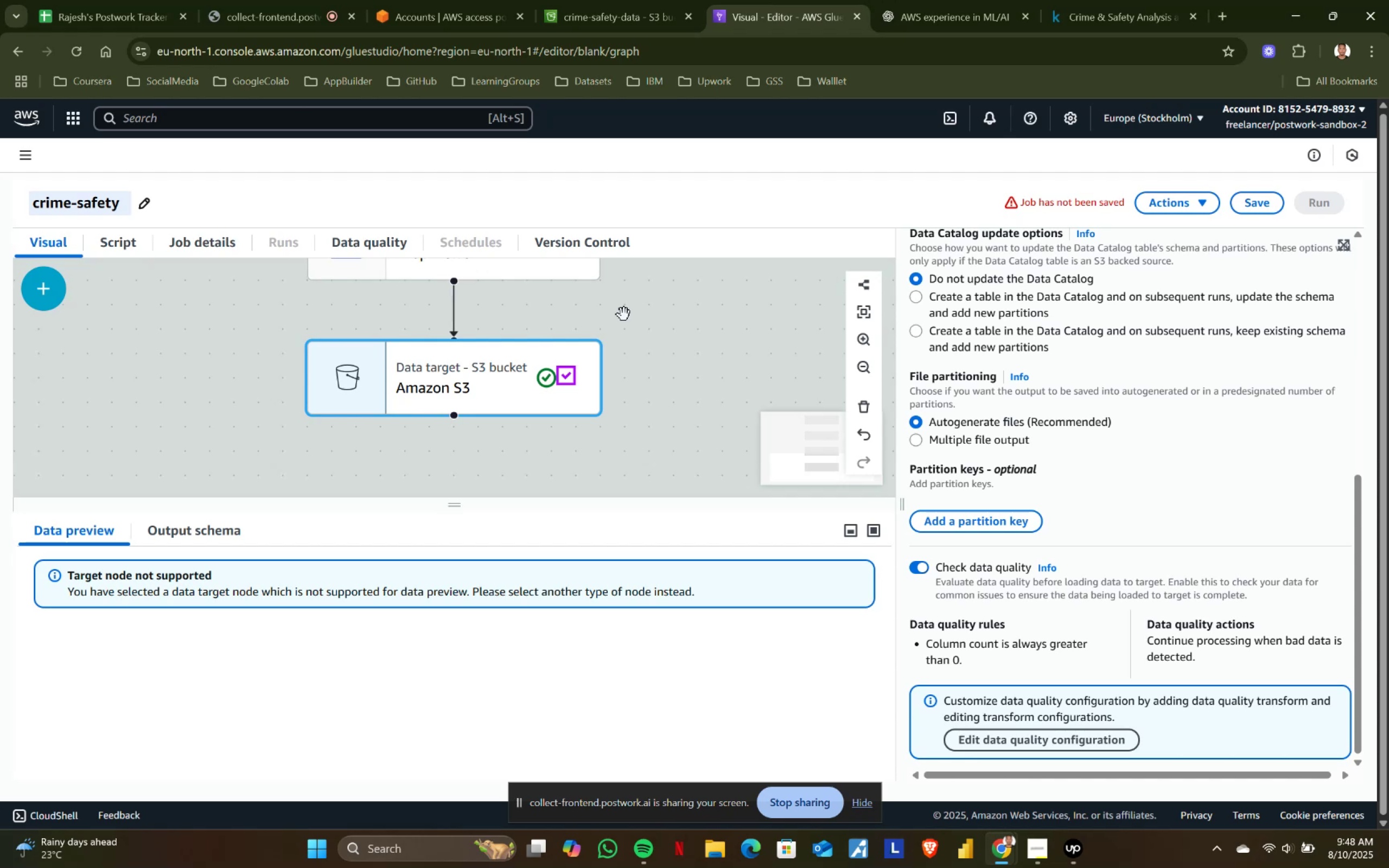 
wait(26.25)
 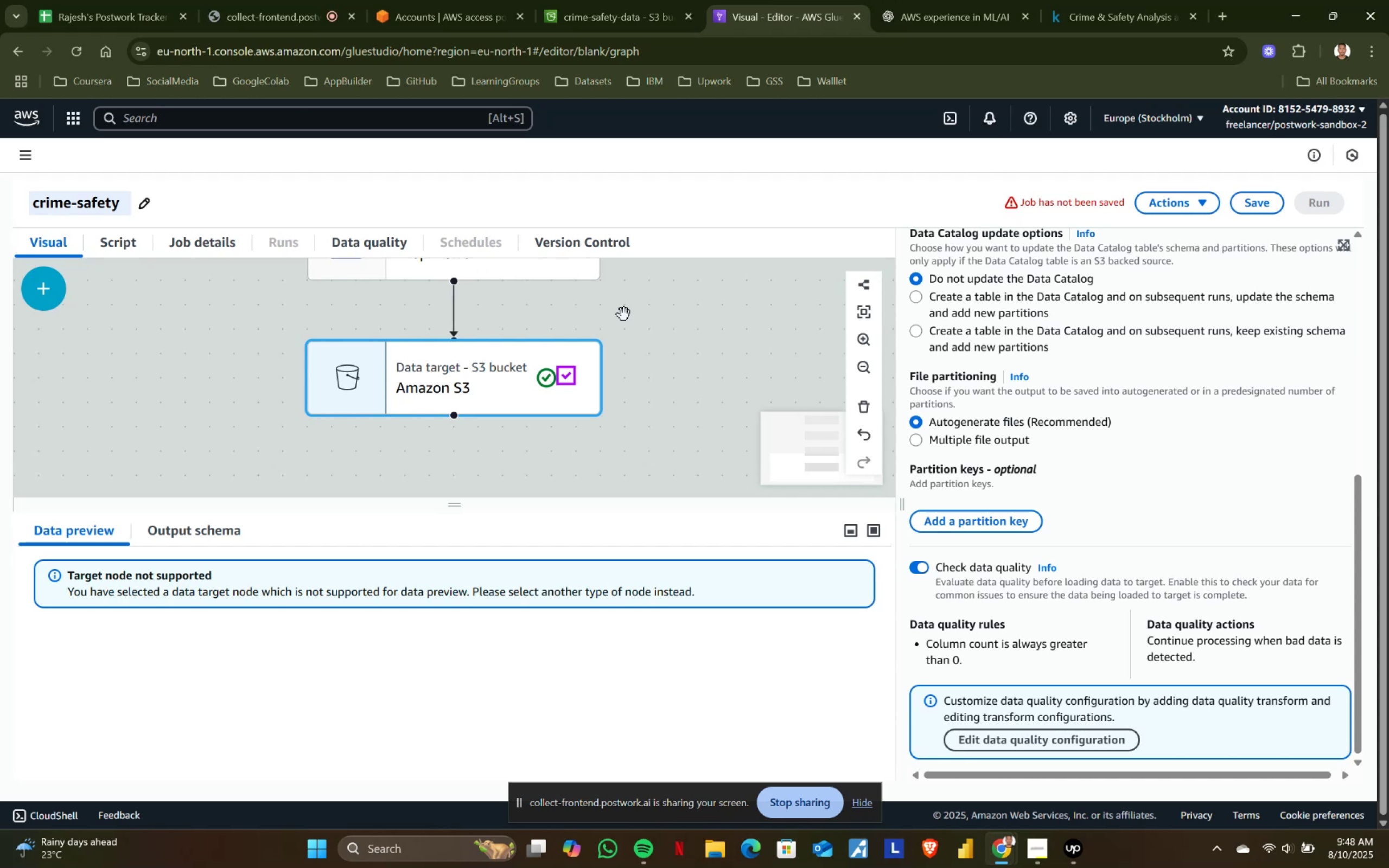 
left_click([196, 246])
 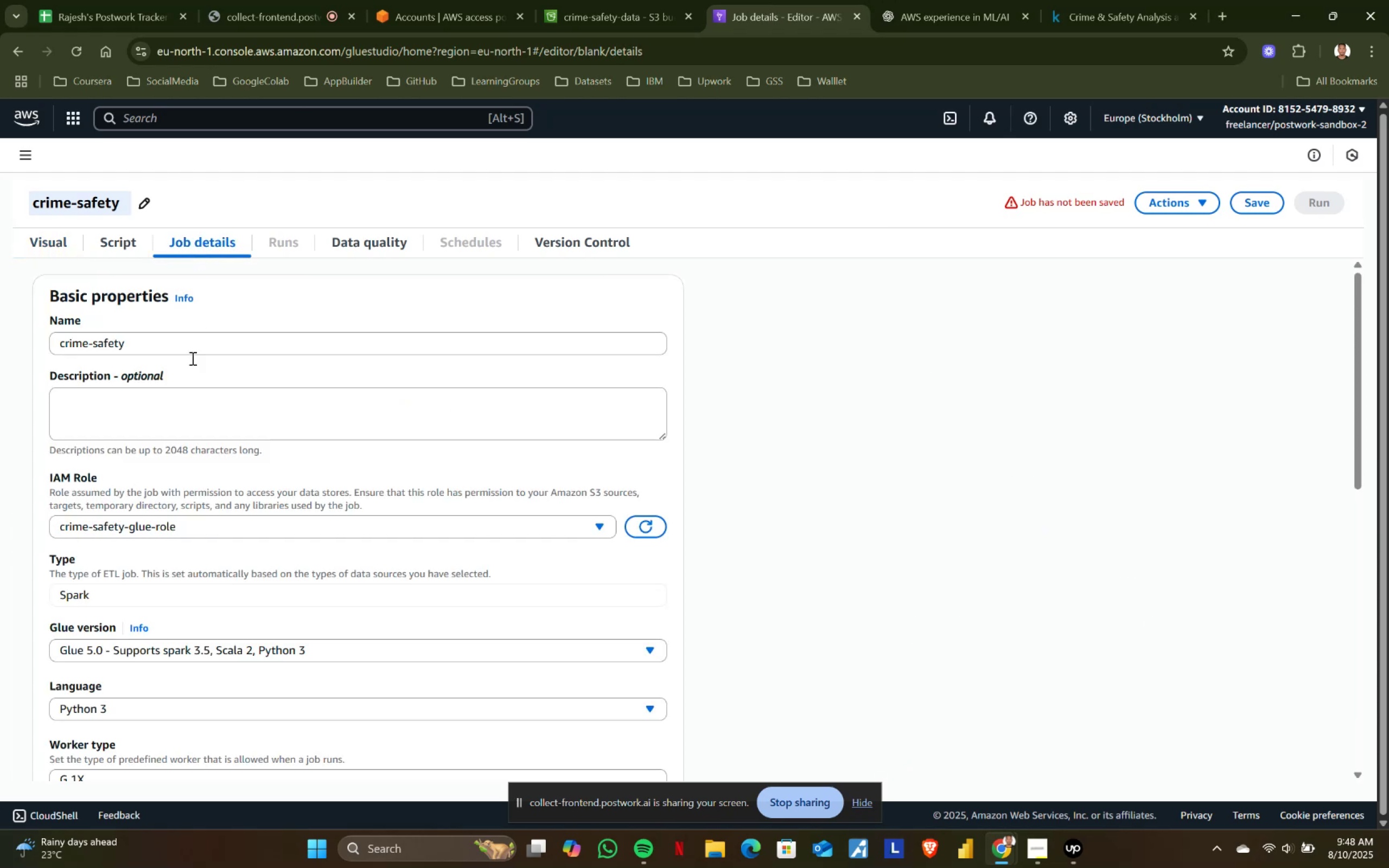 
scroll: coordinate [182, 414], scroll_direction: down, amount: 2.0
 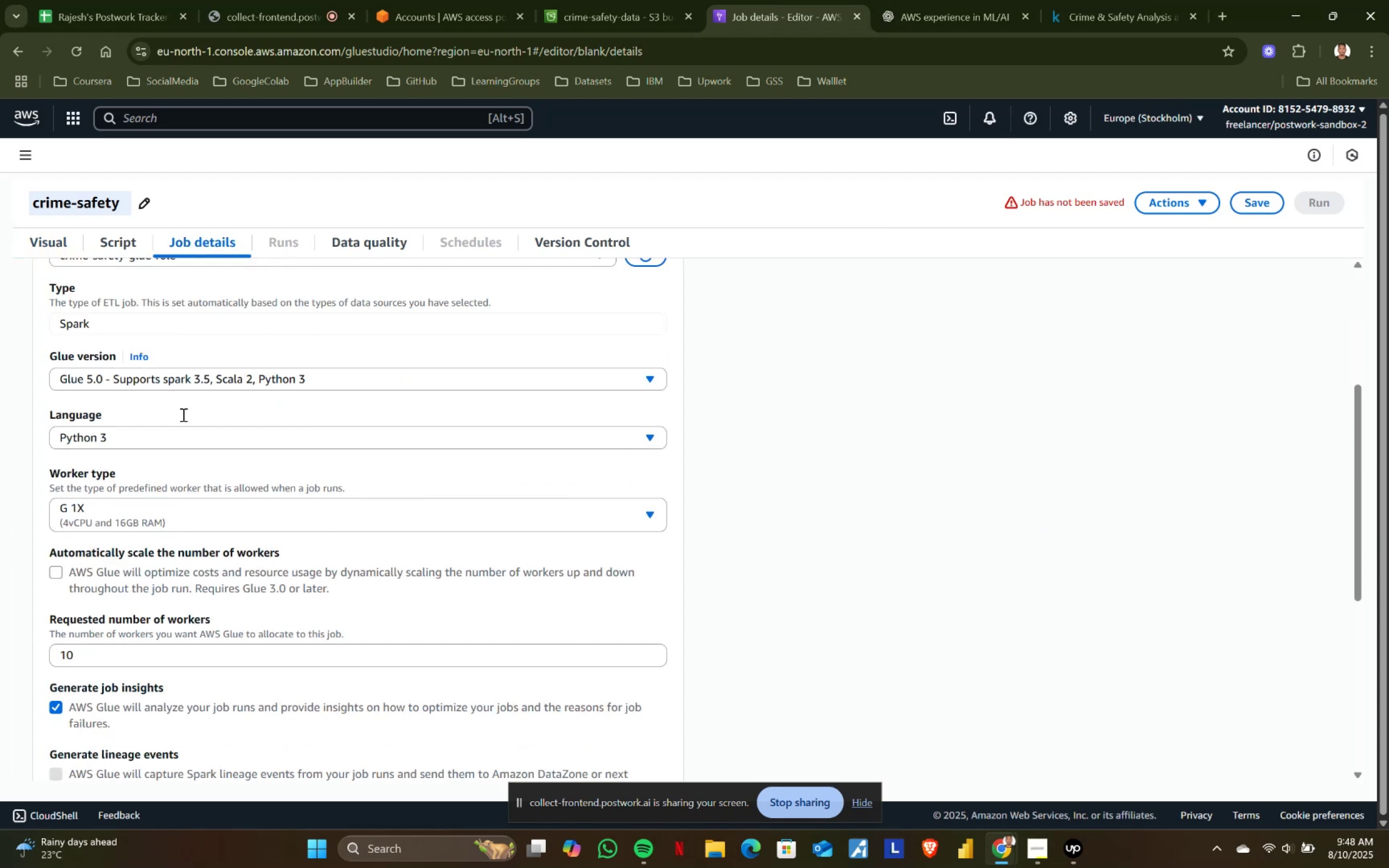 
scroll: coordinate [182, 414], scroll_direction: up, amount: 1.0
 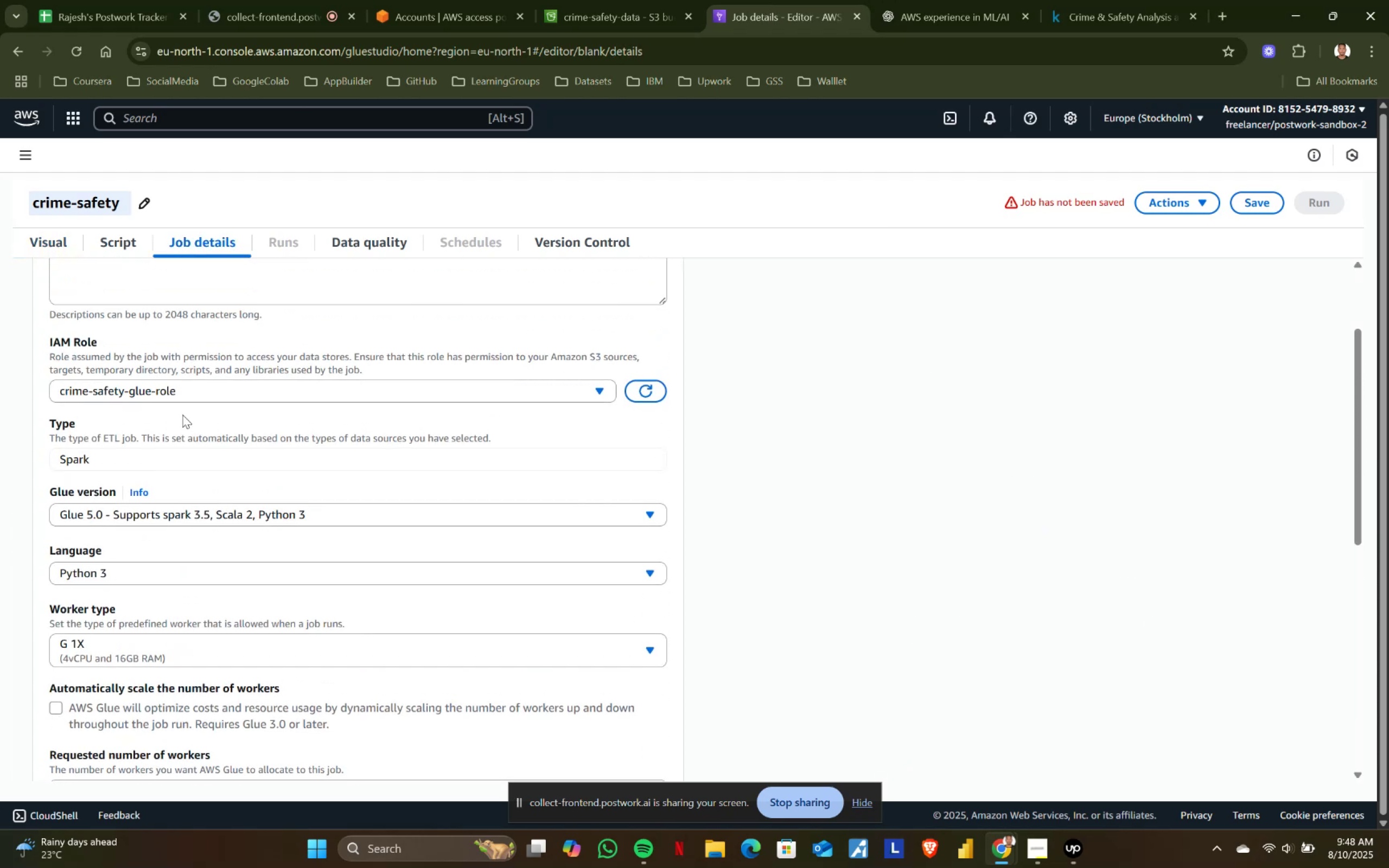 
scroll: coordinate [182, 414], scroll_direction: down, amount: 6.0
 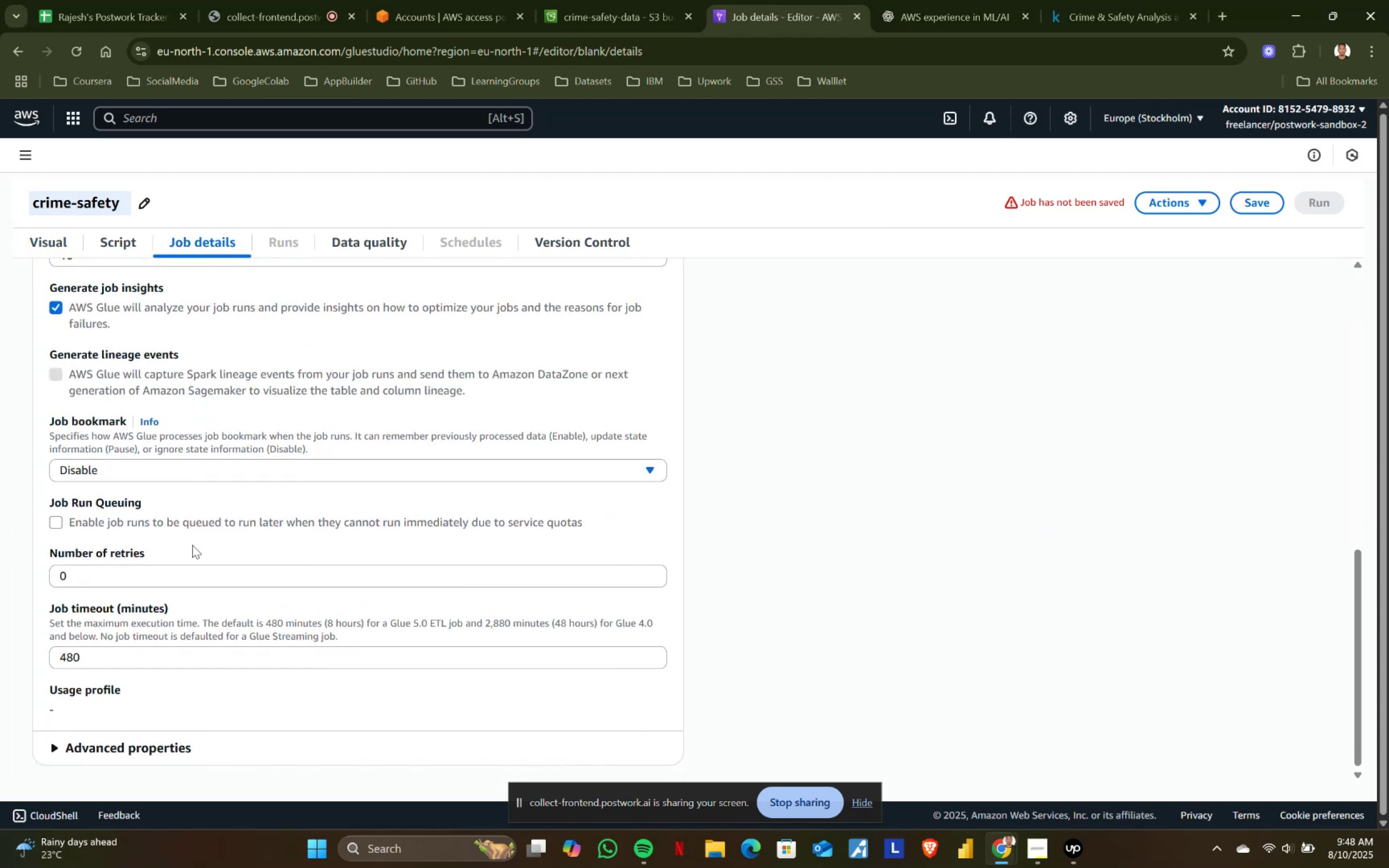 
scroll: coordinate [190, 542], scroll_direction: up, amount: 5.0
 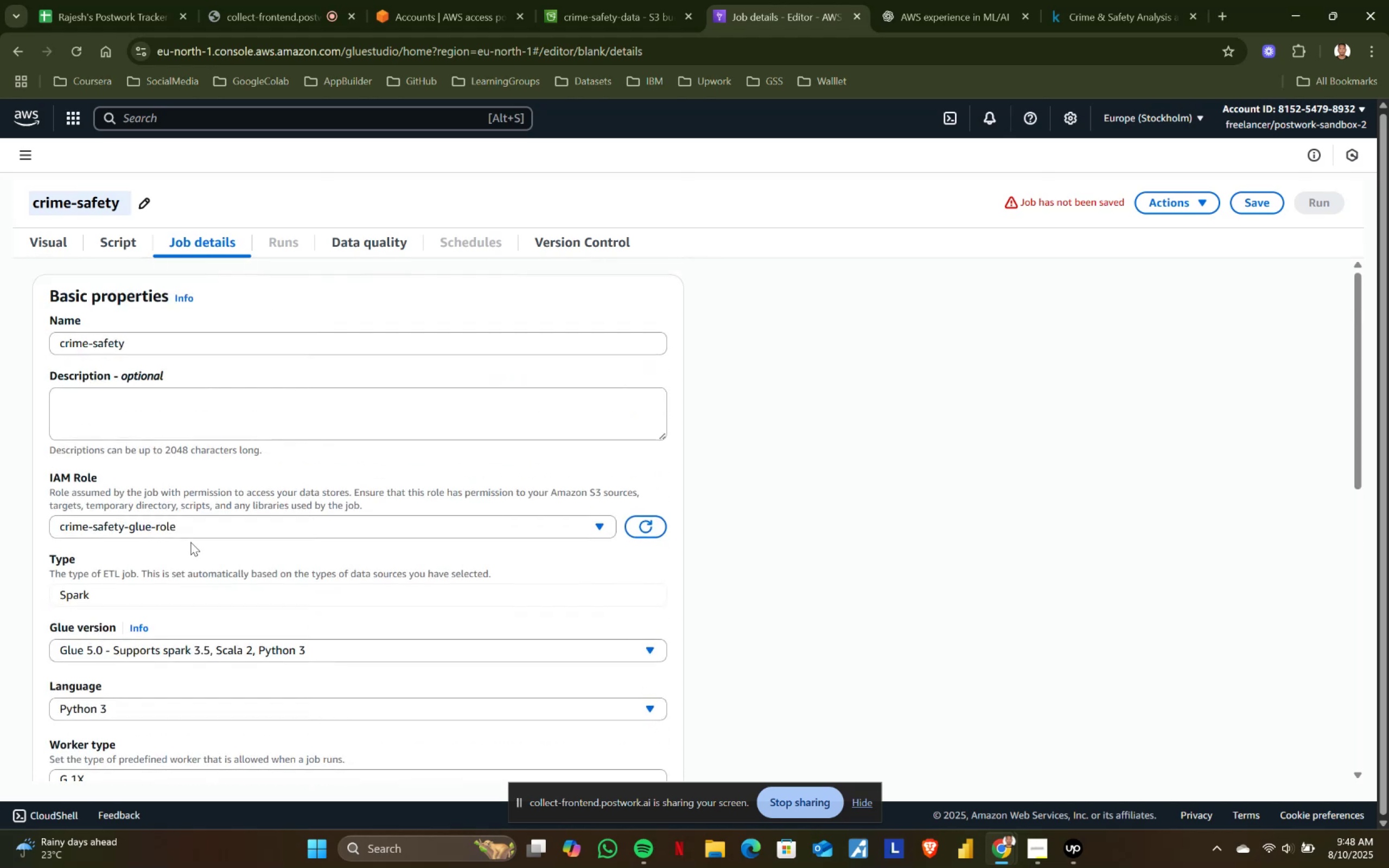 
scroll: coordinate [190, 542], scroll_direction: down, amount: 1.0
 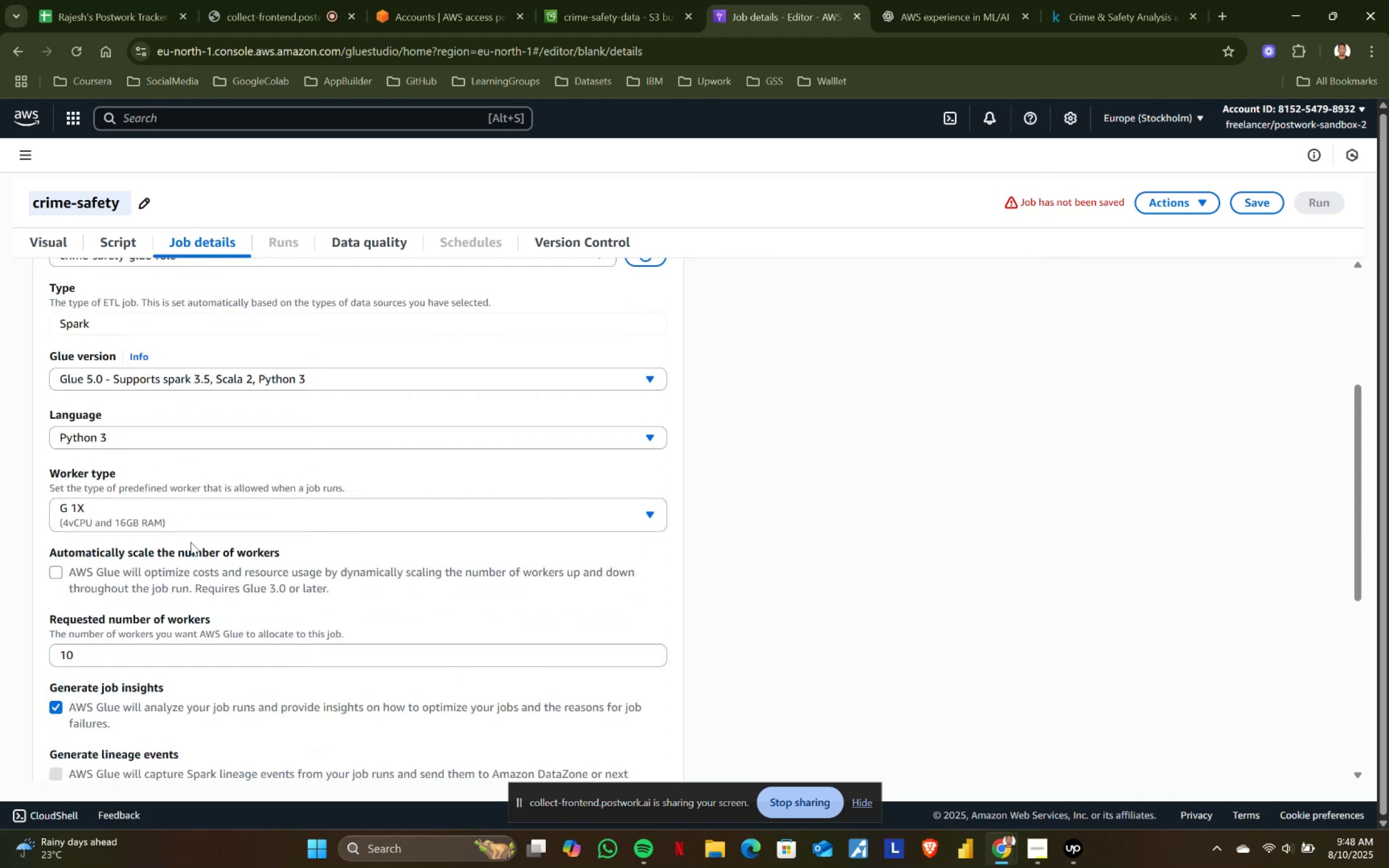 
scroll: coordinate [268, 513], scroll_direction: up, amount: 5.0
 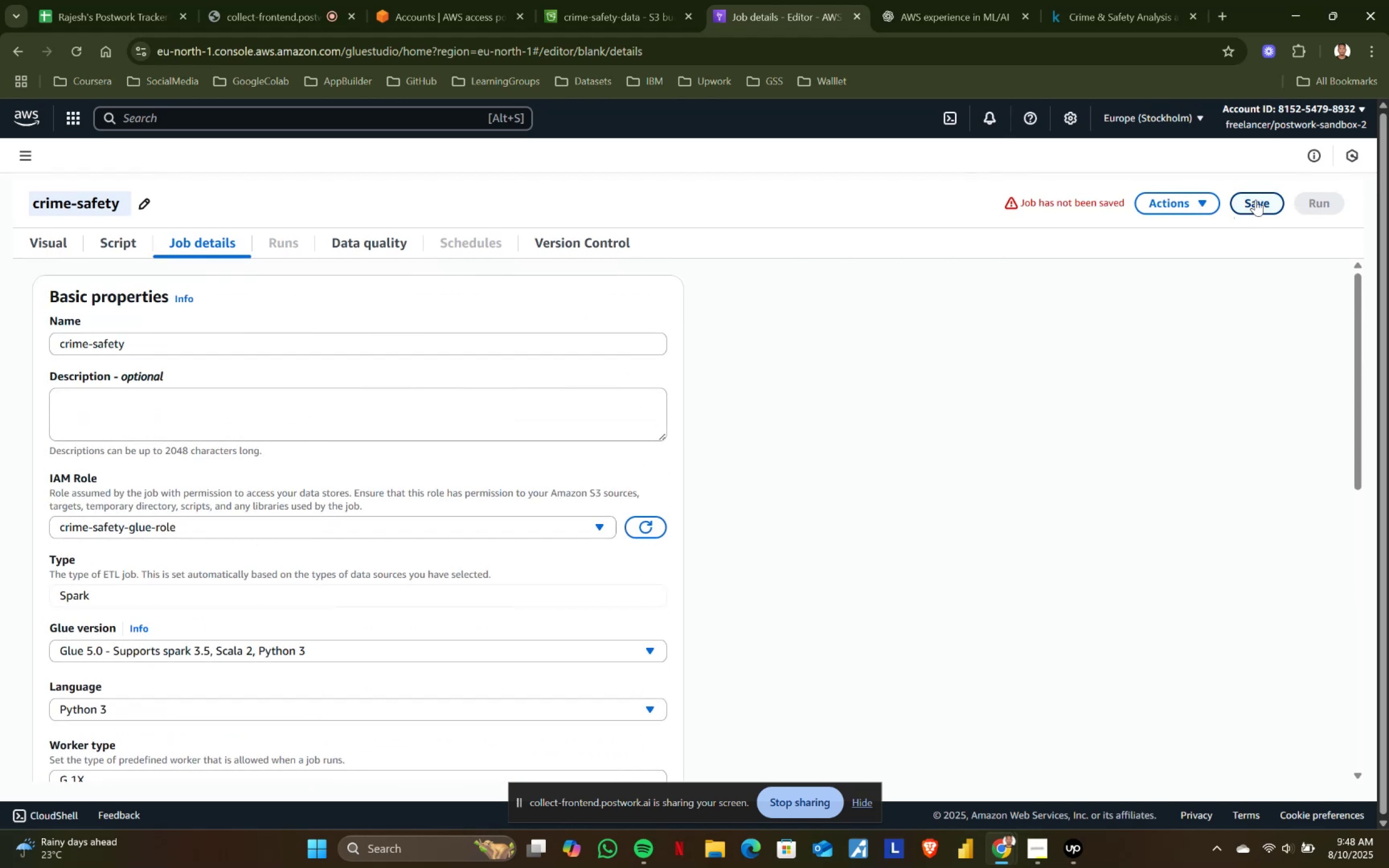 
left_click([1256, 200])
 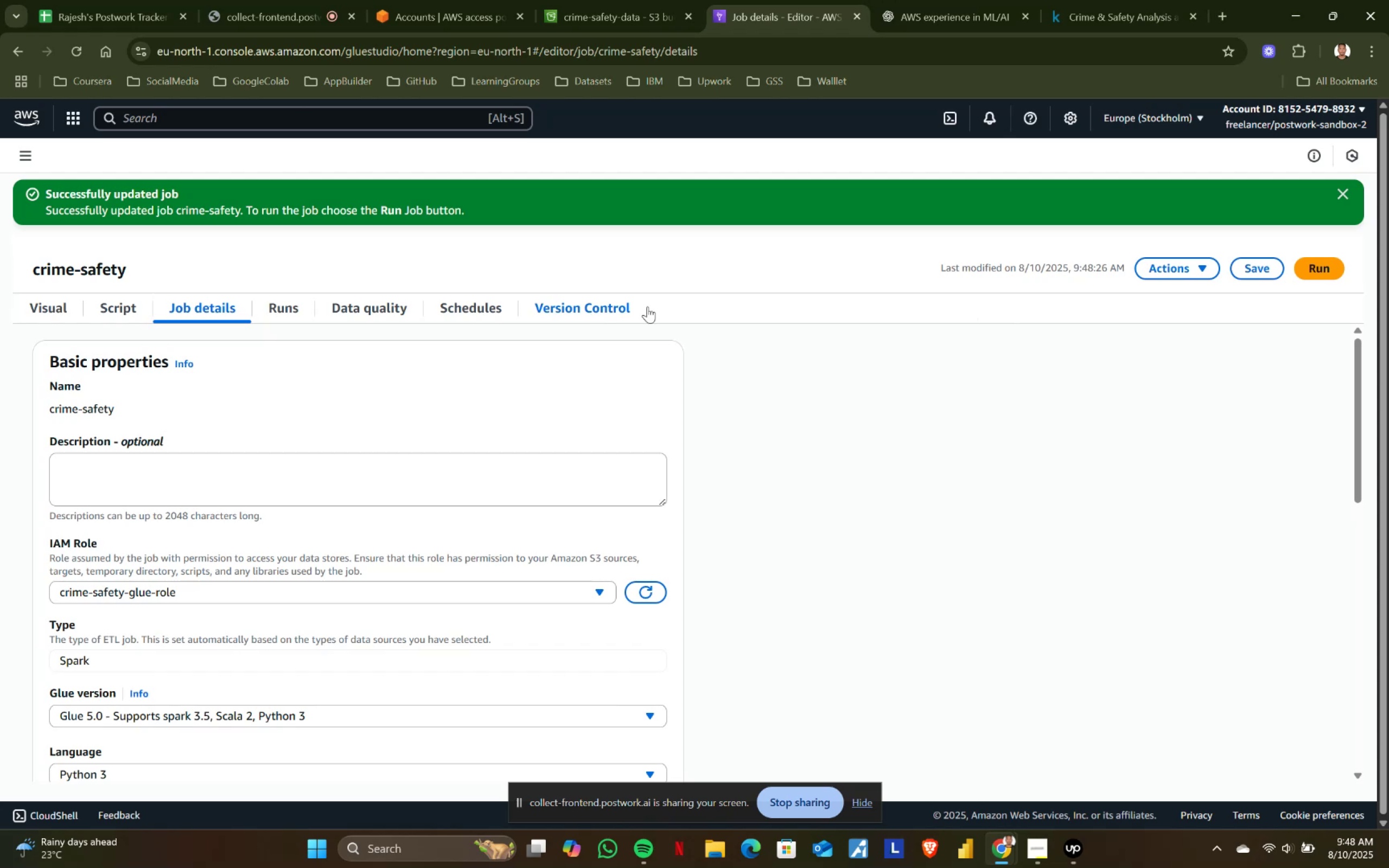 
wait(6.67)
 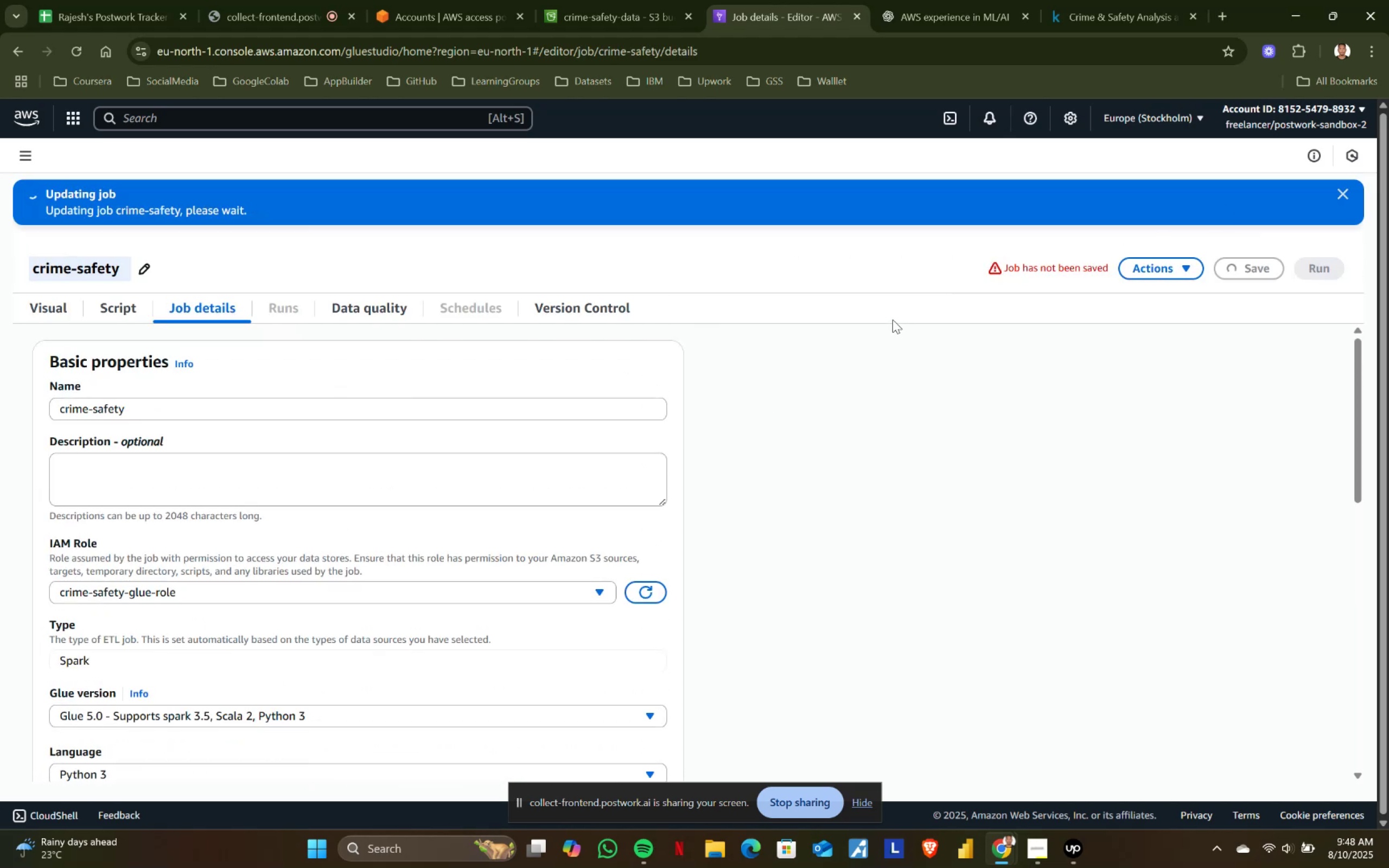 
left_click([1307, 266])
 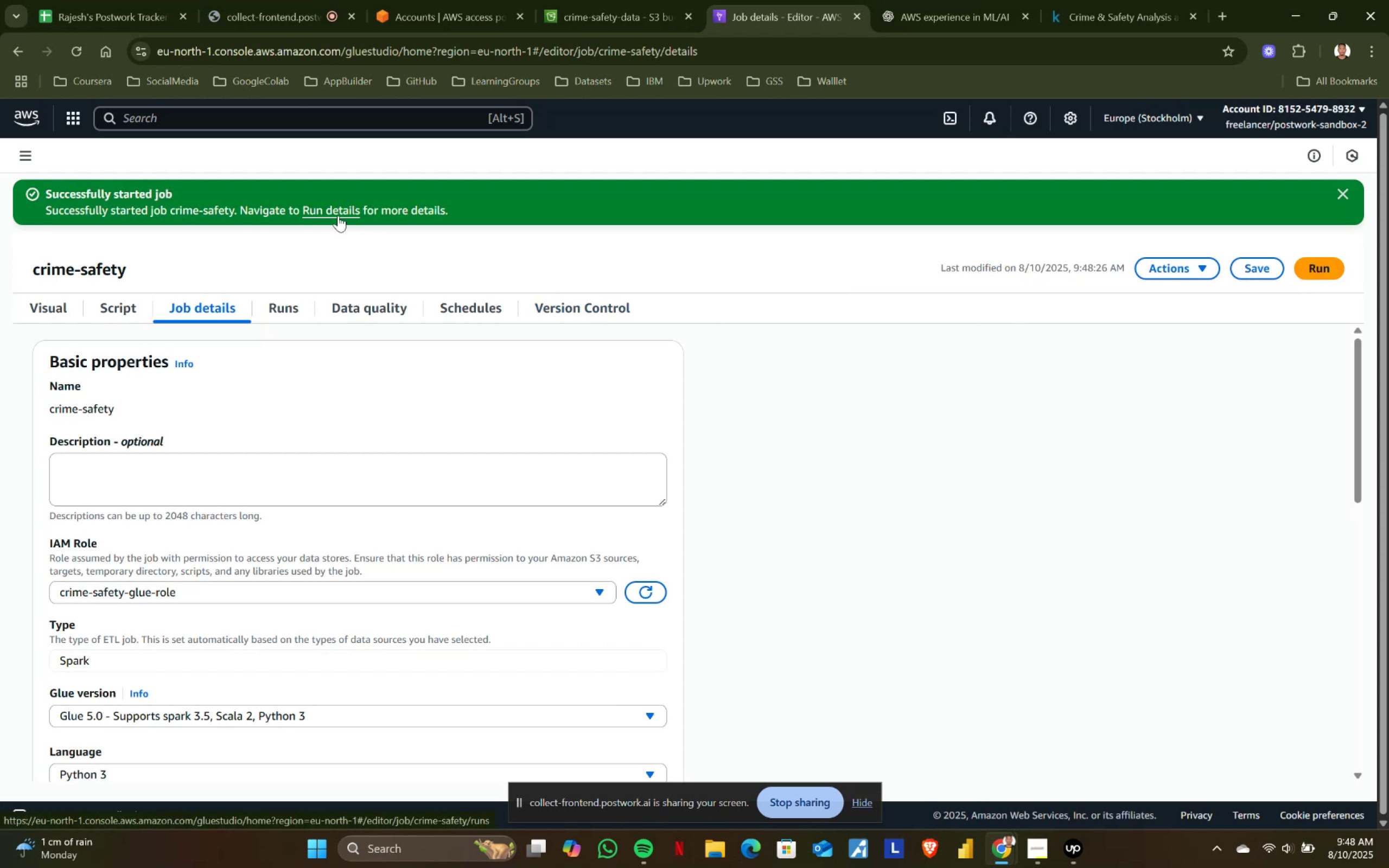 
wait(7.44)
 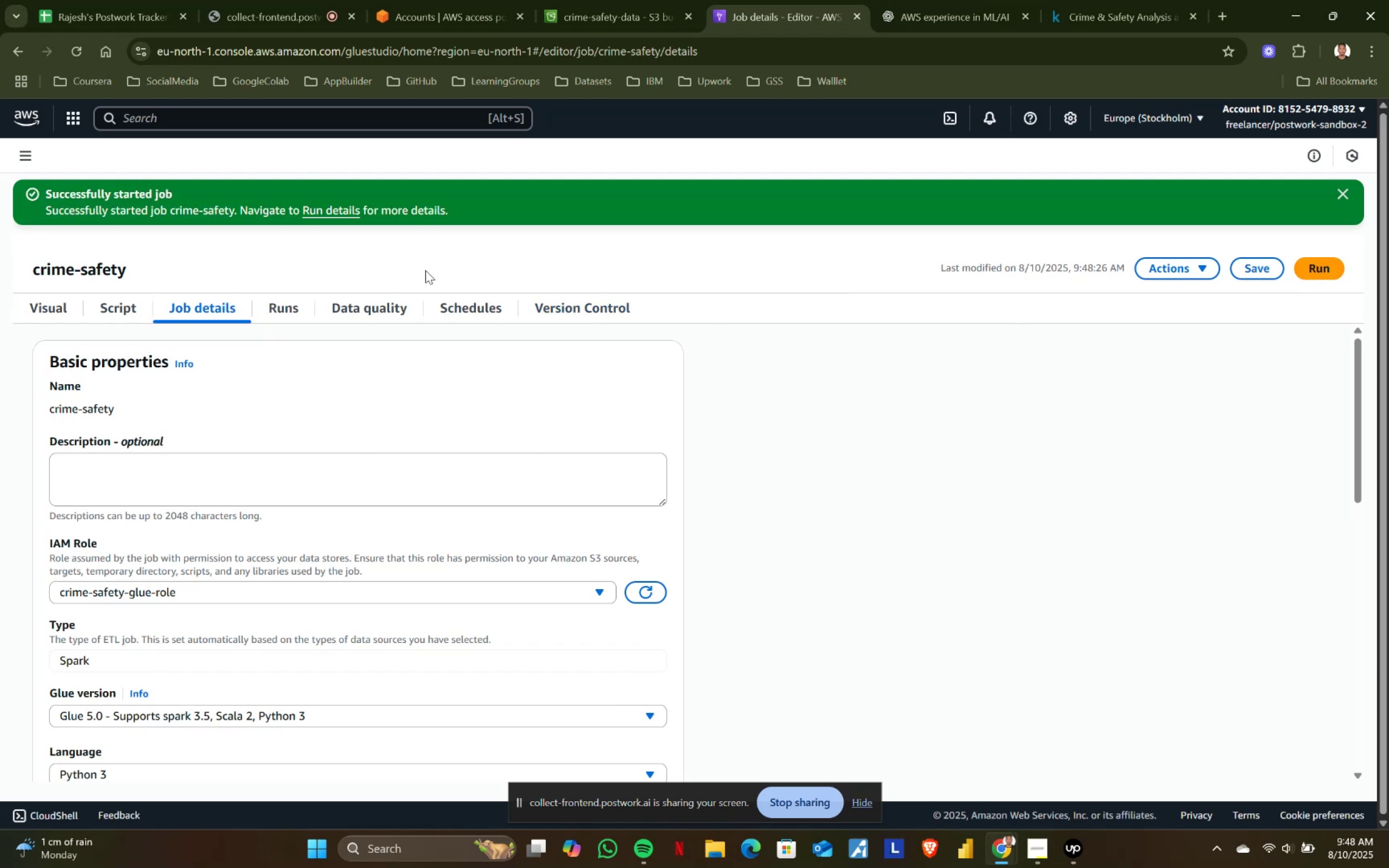 
scroll: coordinate [367, 412], scroll_direction: up, amount: 1.0
 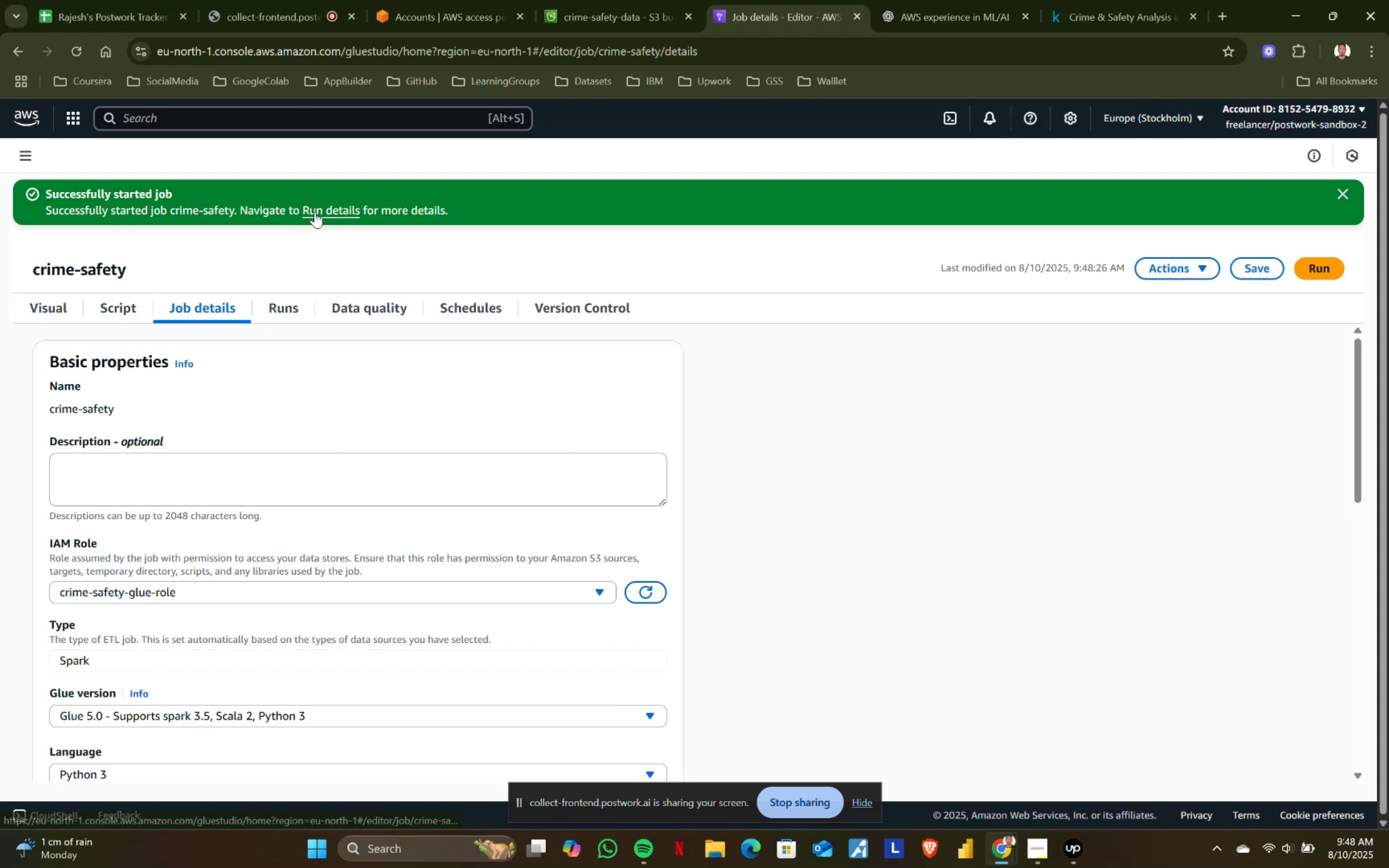 
left_click([315, 212])
 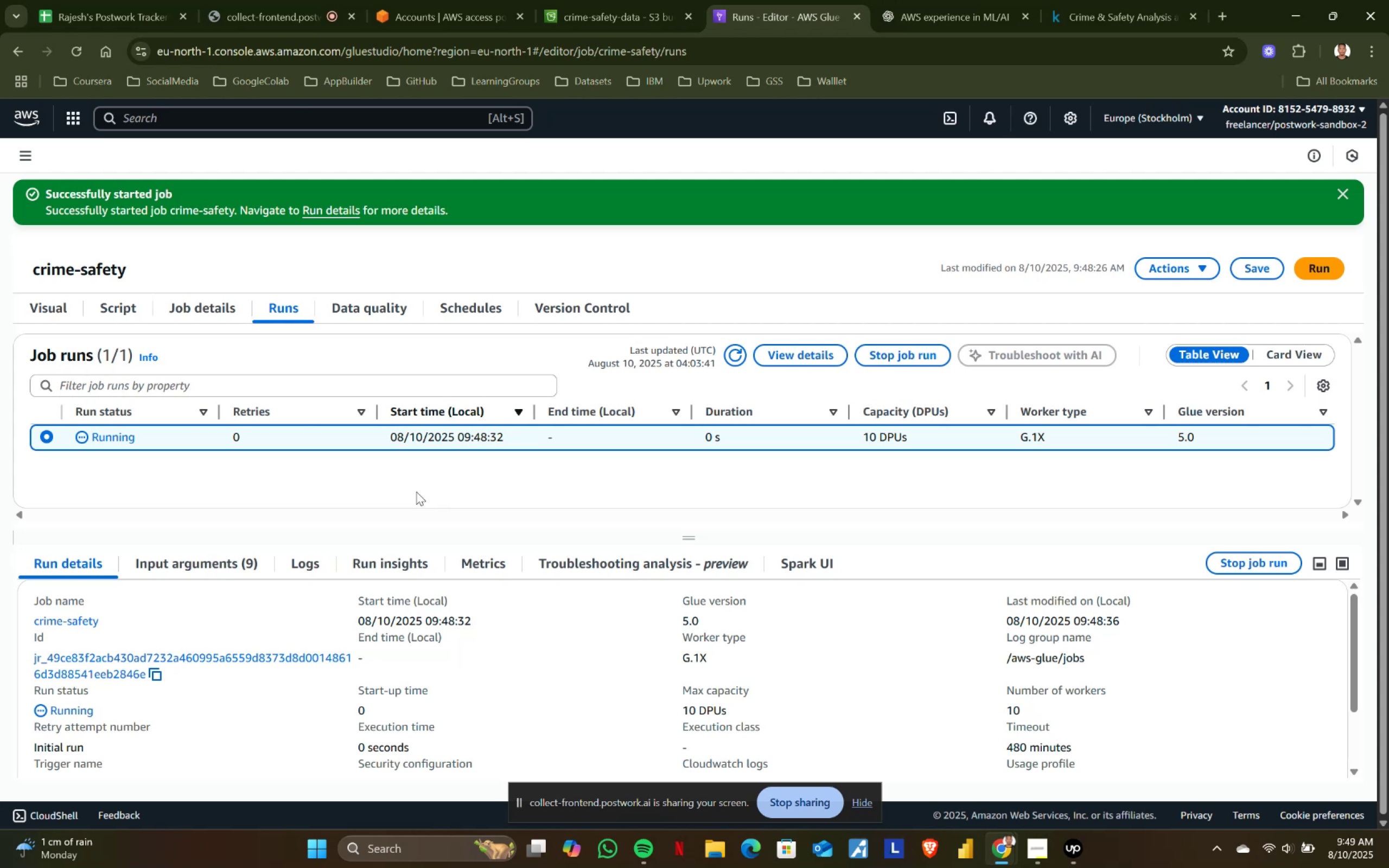 
wait(33.74)
 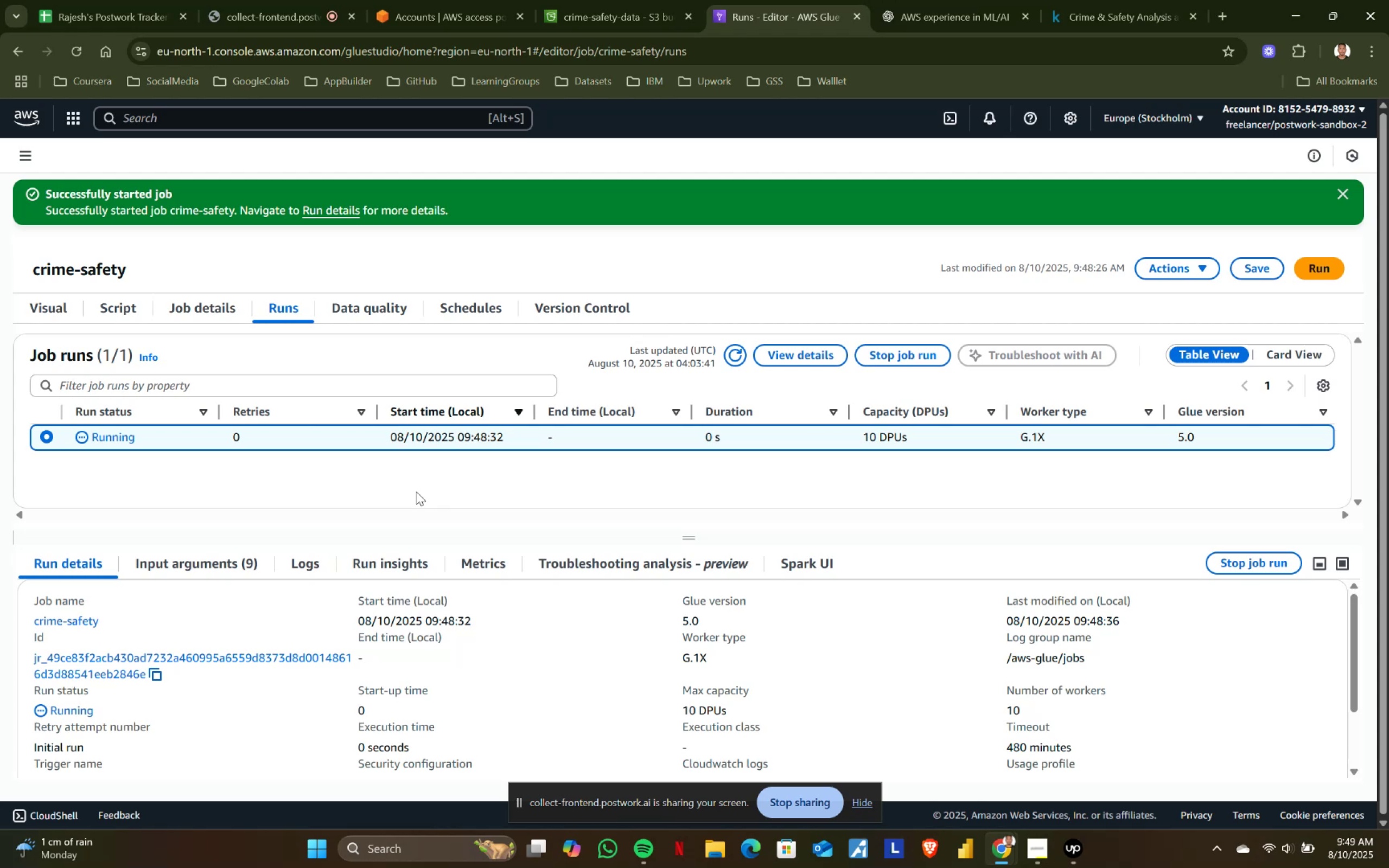 
scroll: coordinate [474, 500], scroll_direction: down, amount: 2.0
 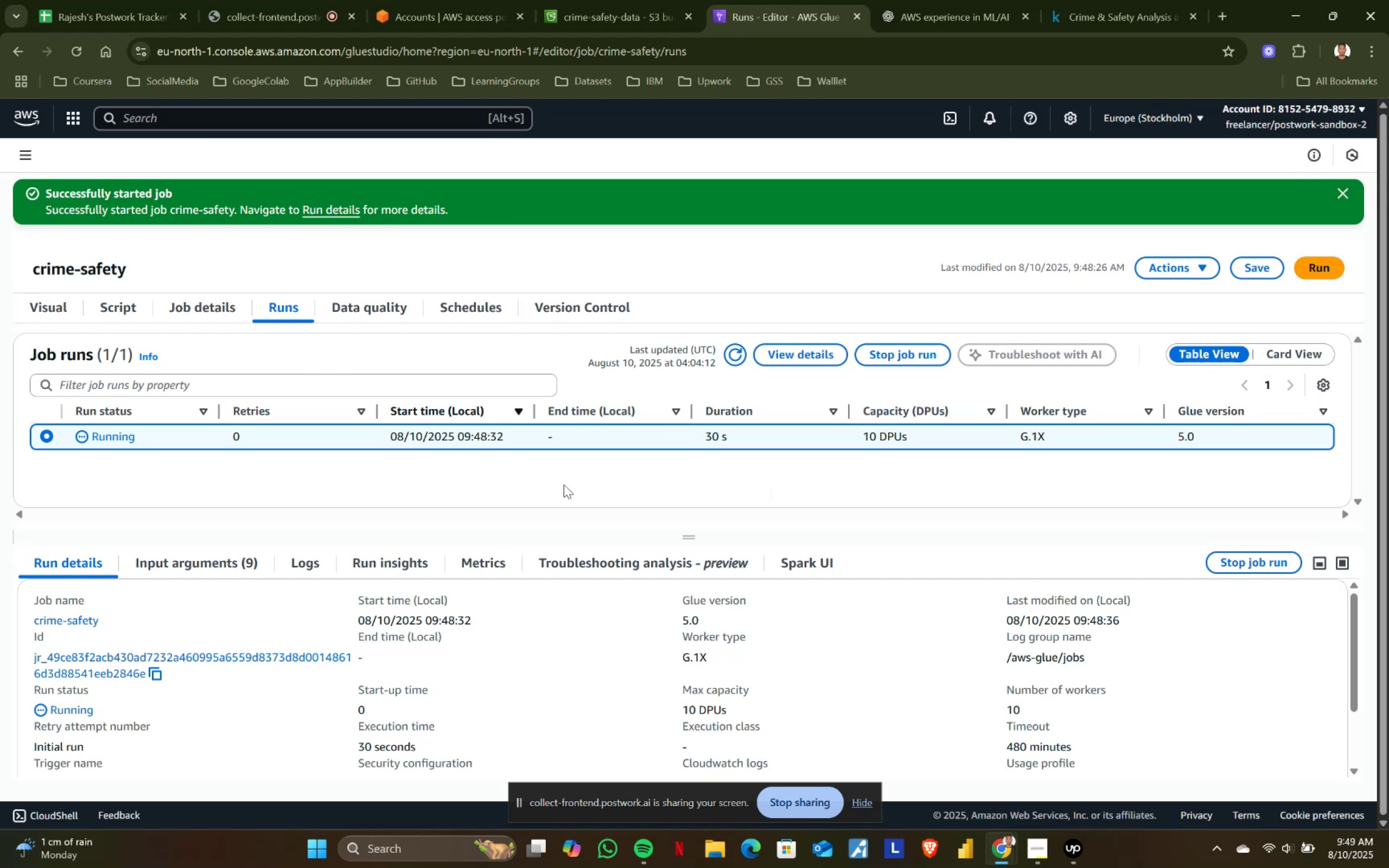 
wait(12.39)
 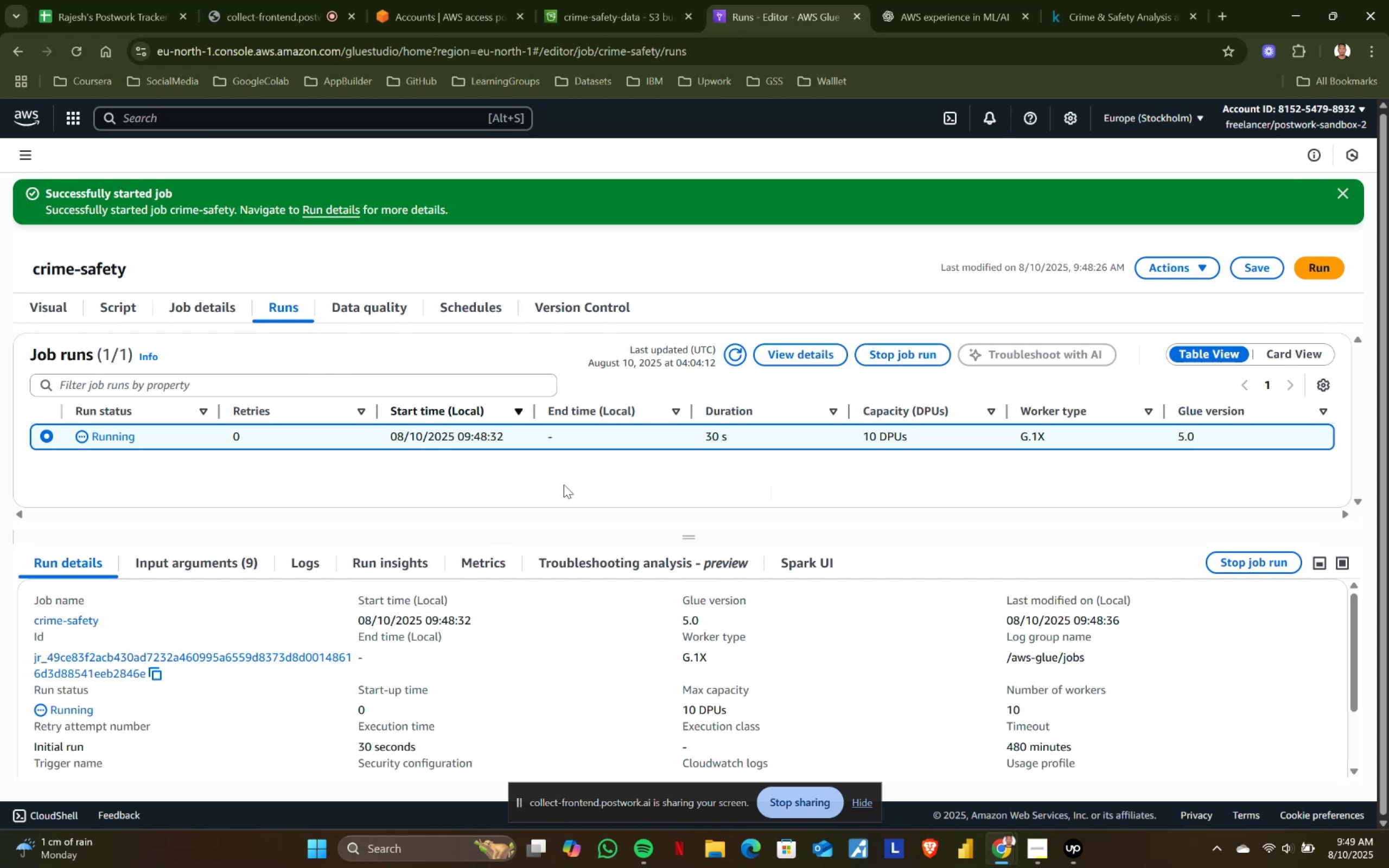 
hold_key(key=ControlLeft, duration=1.01)
left_click([329, 209])
 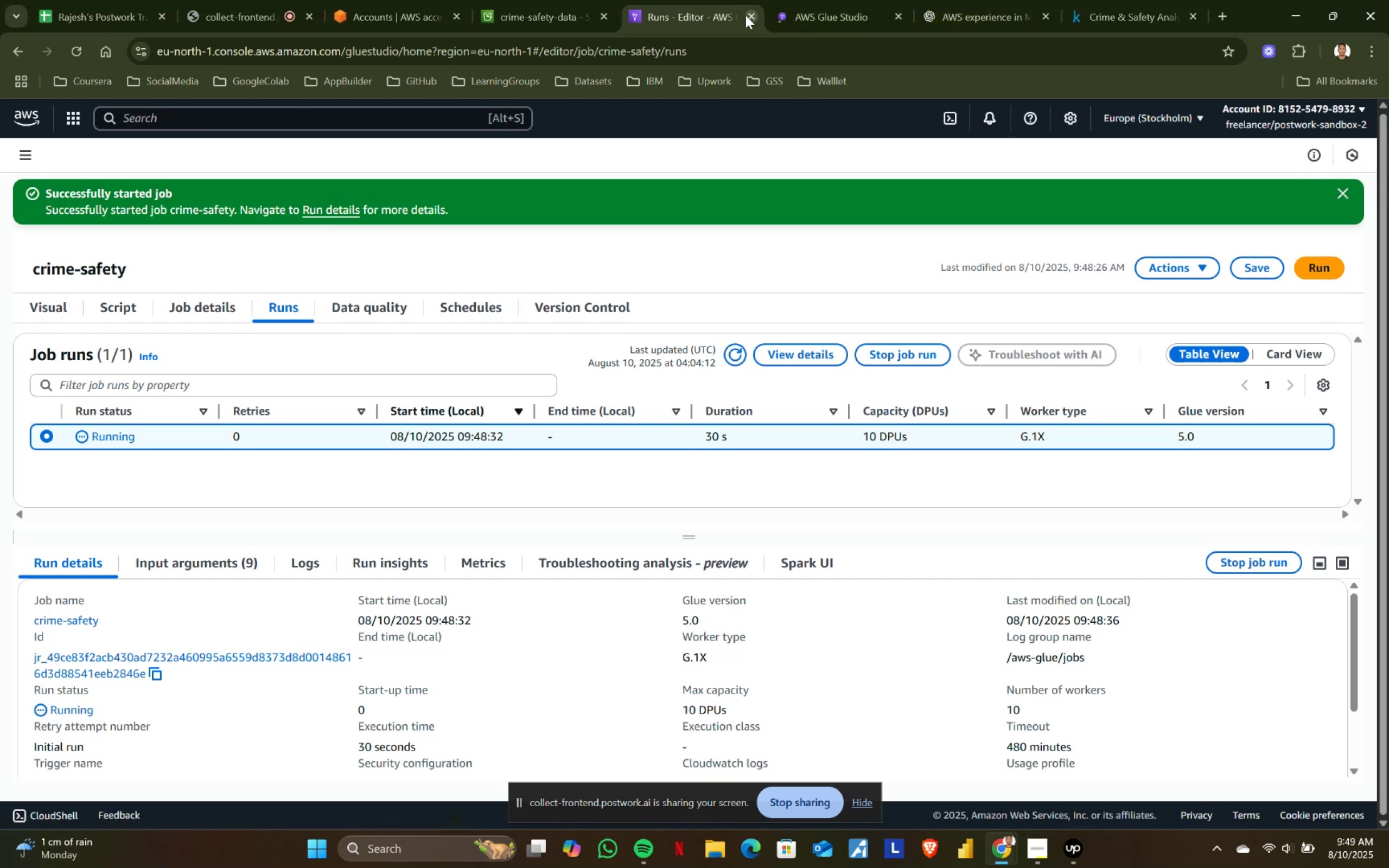 
left_click([586, 16])
 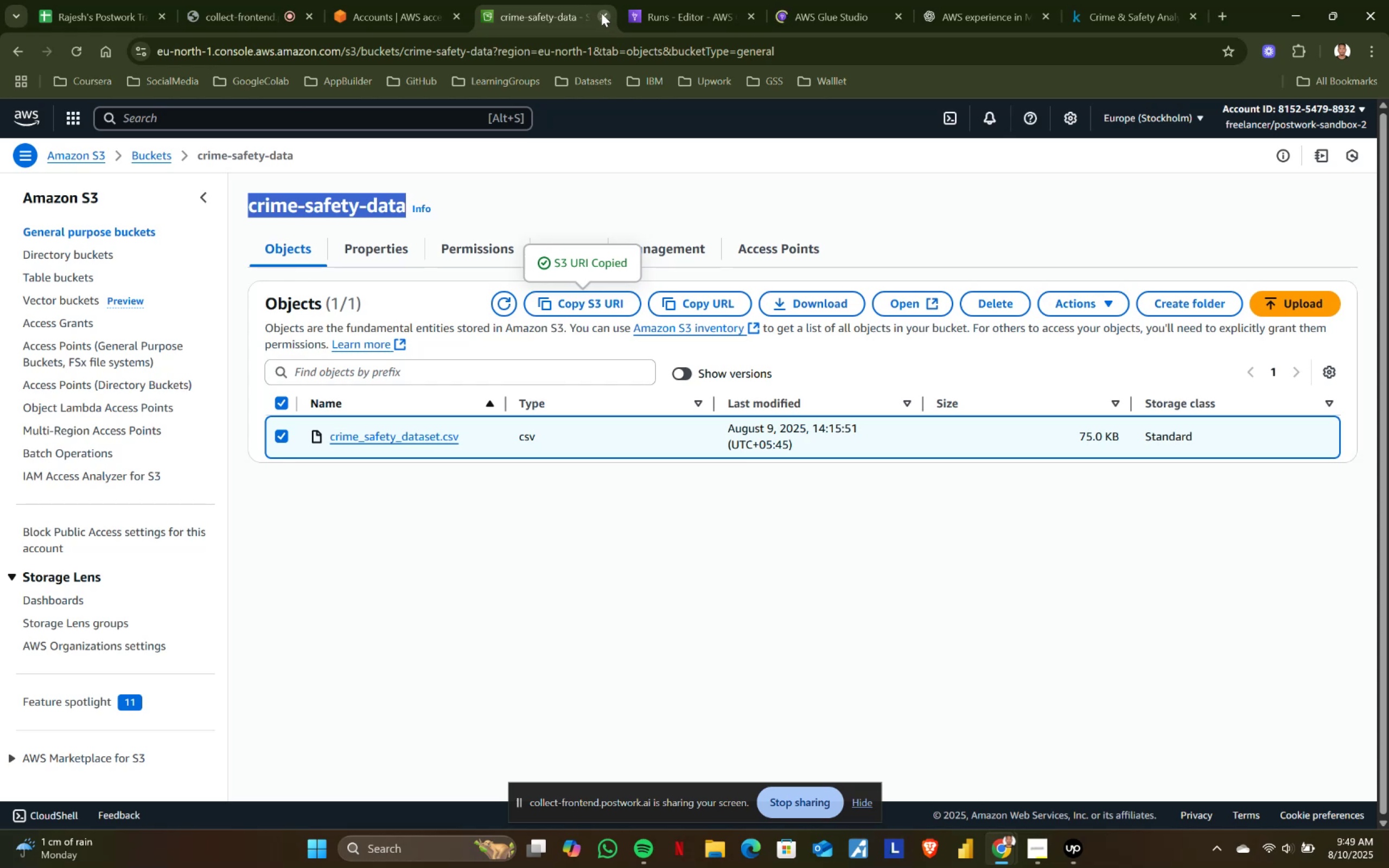 
left_click([601, 12])
 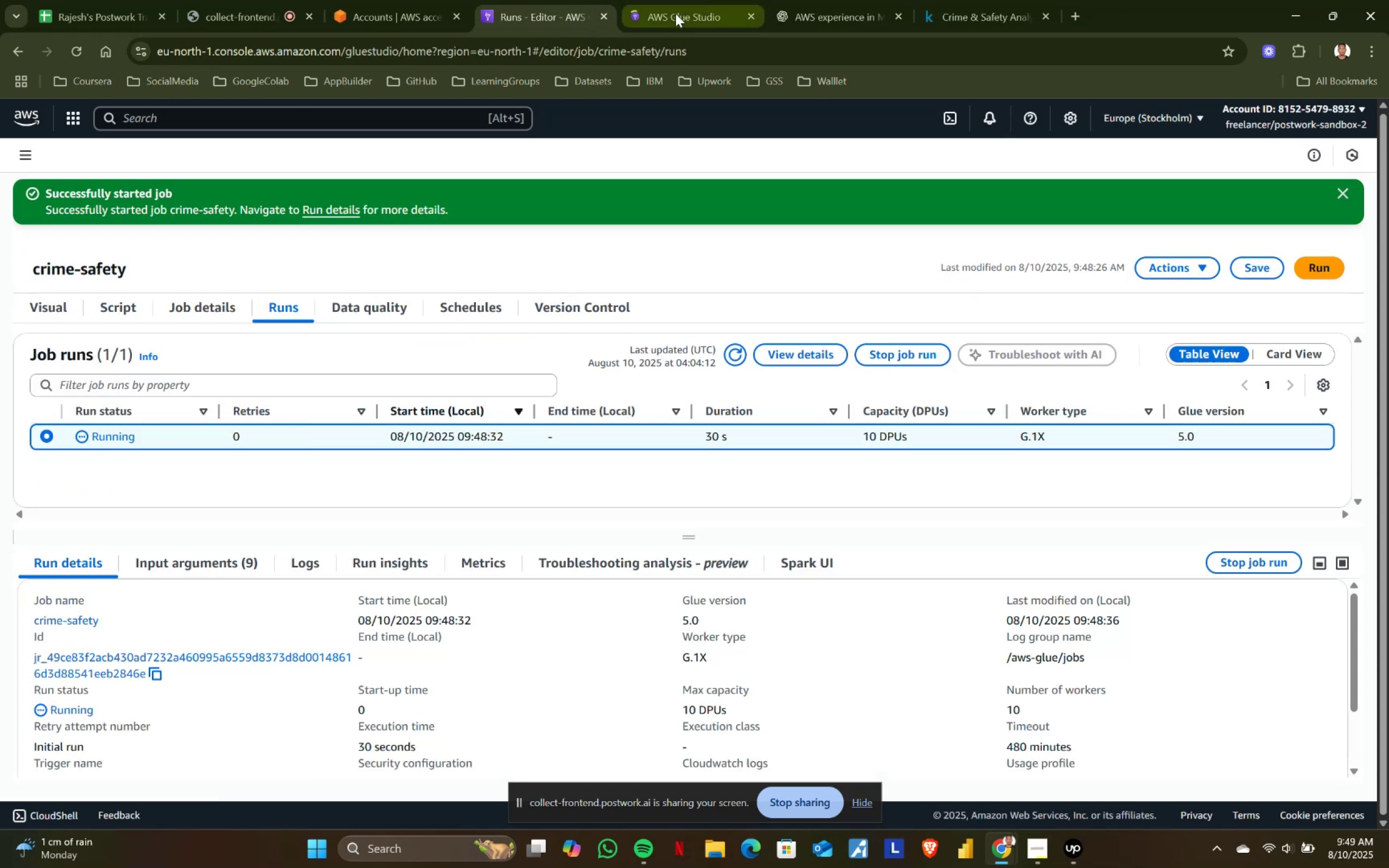 
left_click([676, 14])
 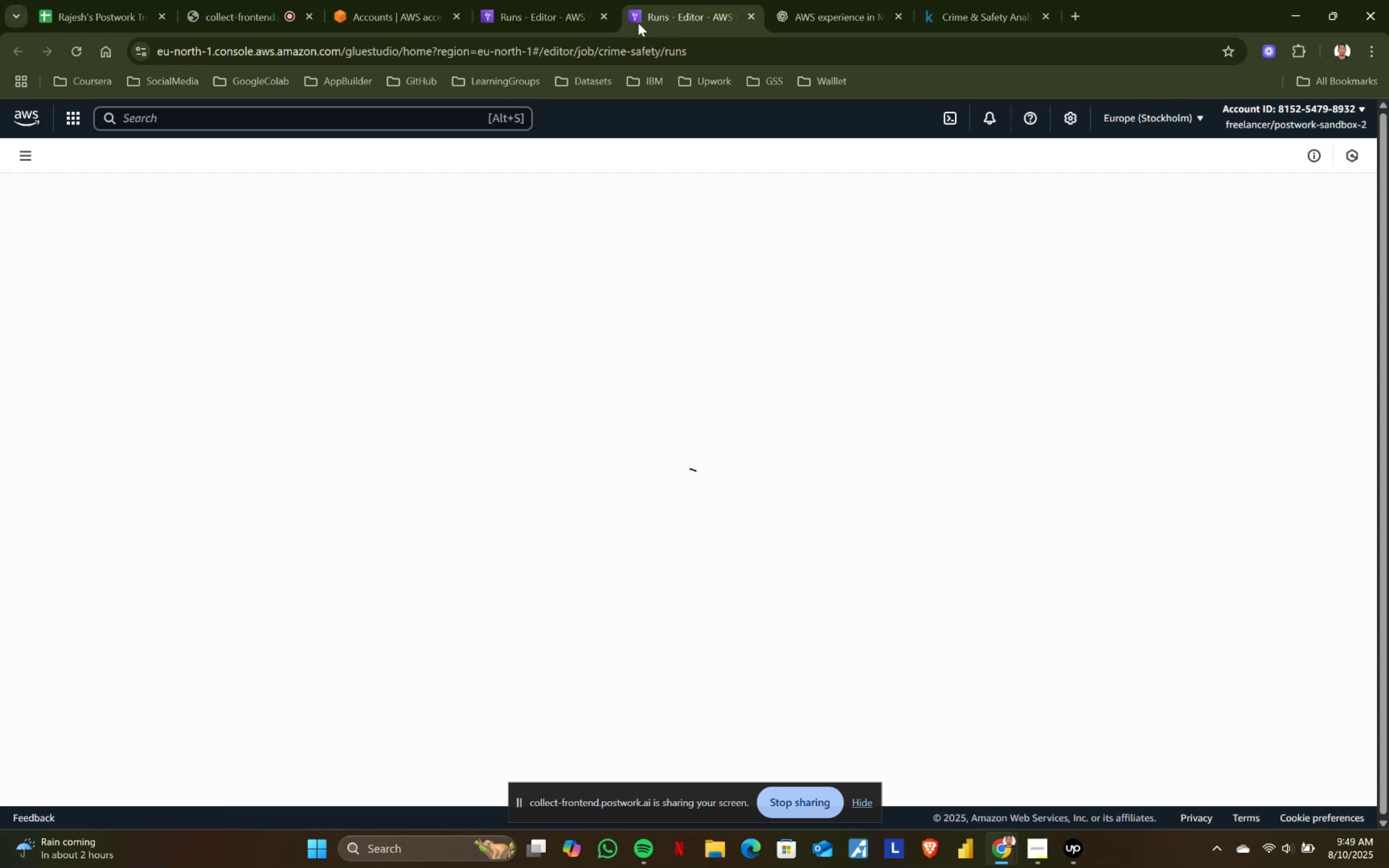 
mouse_move([567, 8])
 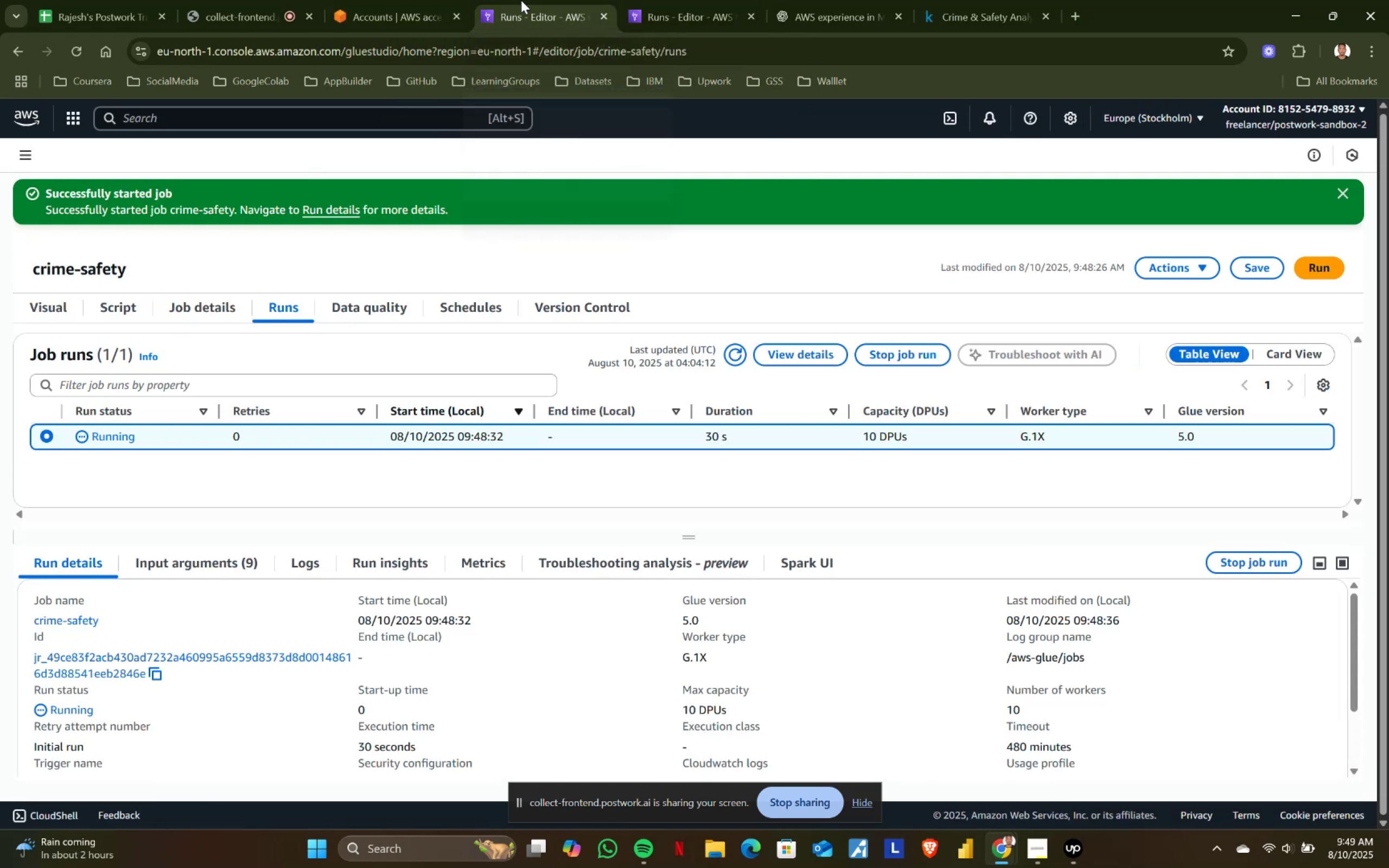 
double_click([668, 7])
 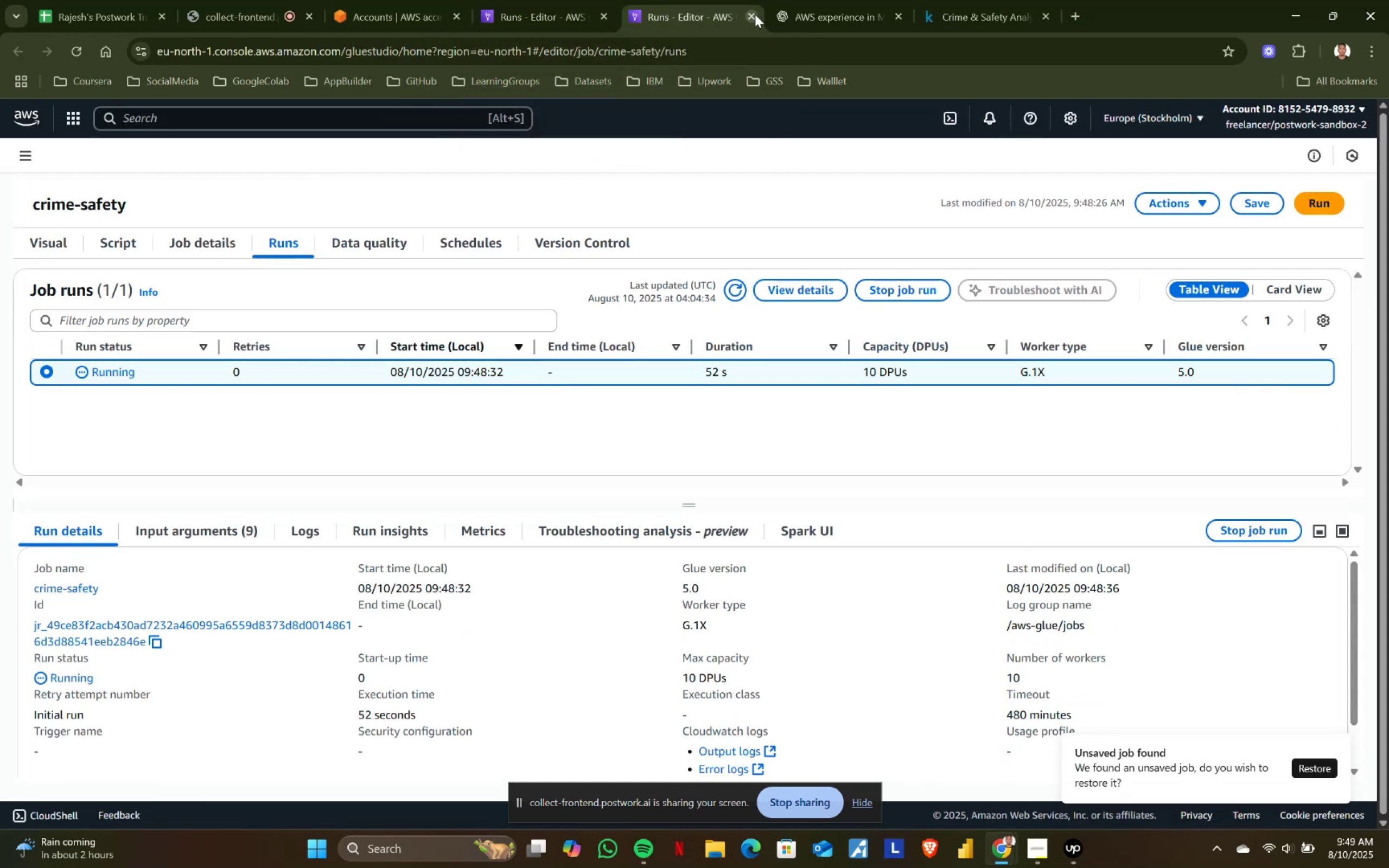 
left_click([753, 14])
 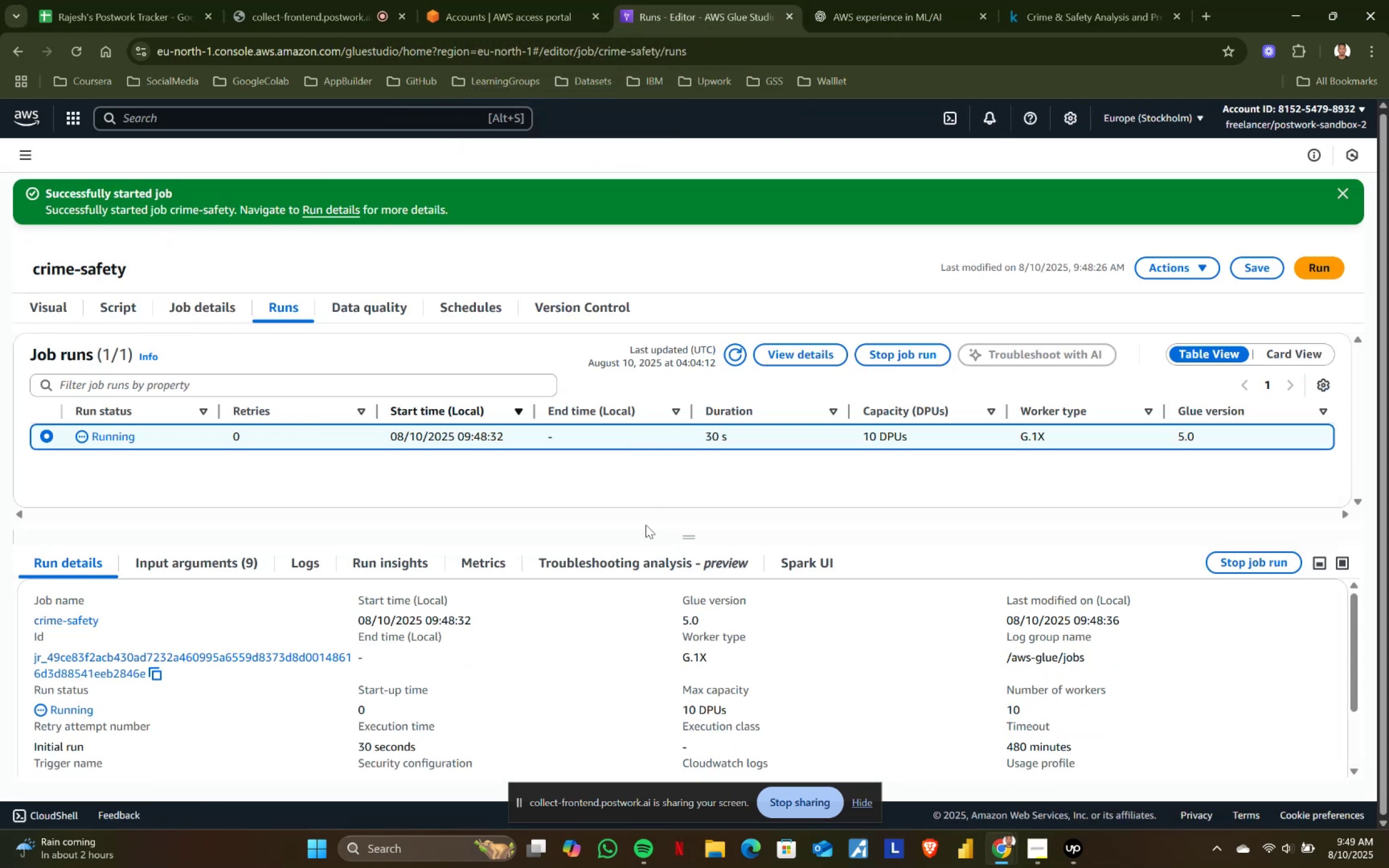 
scroll: coordinate [589, 727], scroll_direction: down, amount: 1.0
 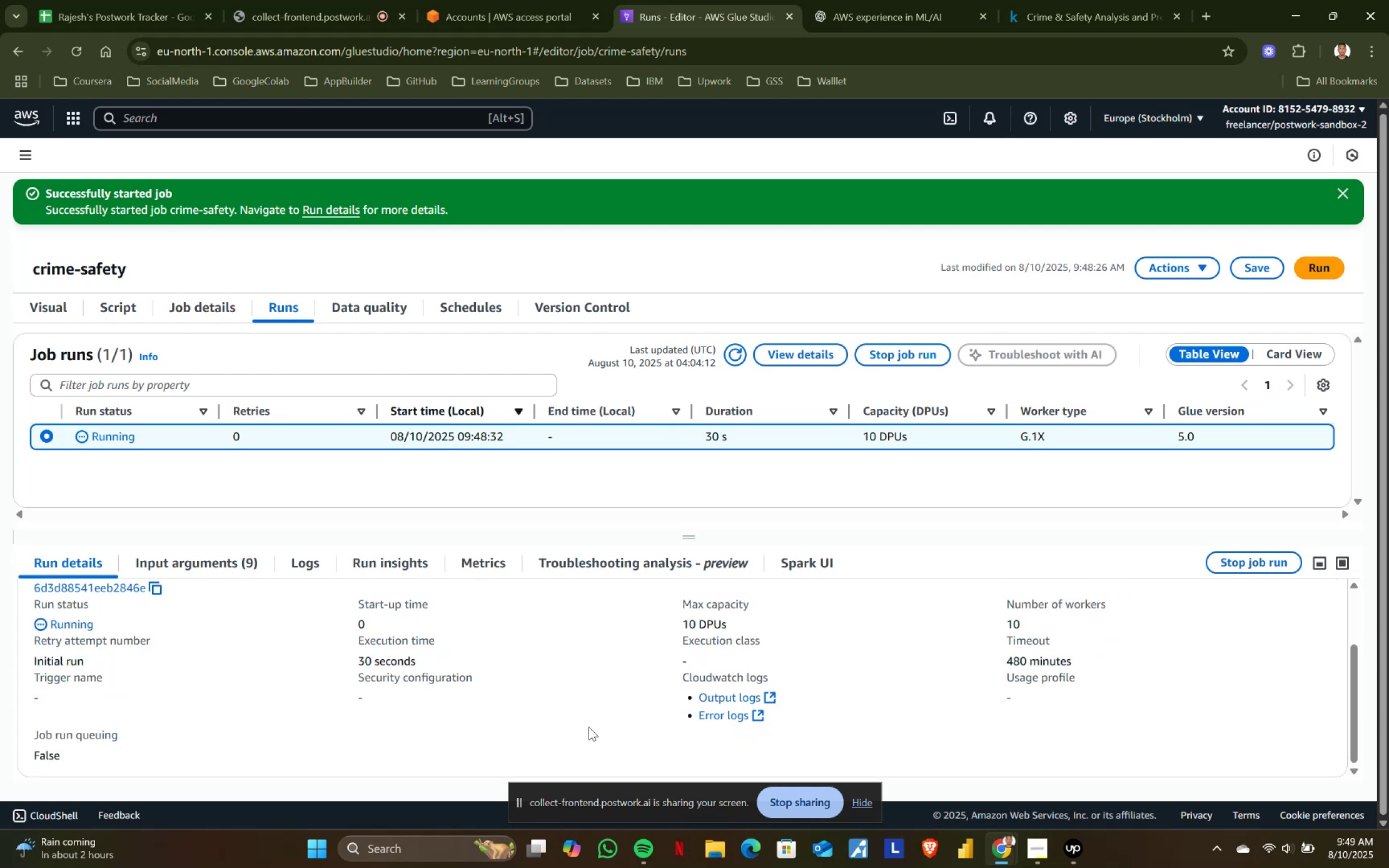 
scroll: coordinate [587, 727], scroll_direction: up, amount: 2.0
 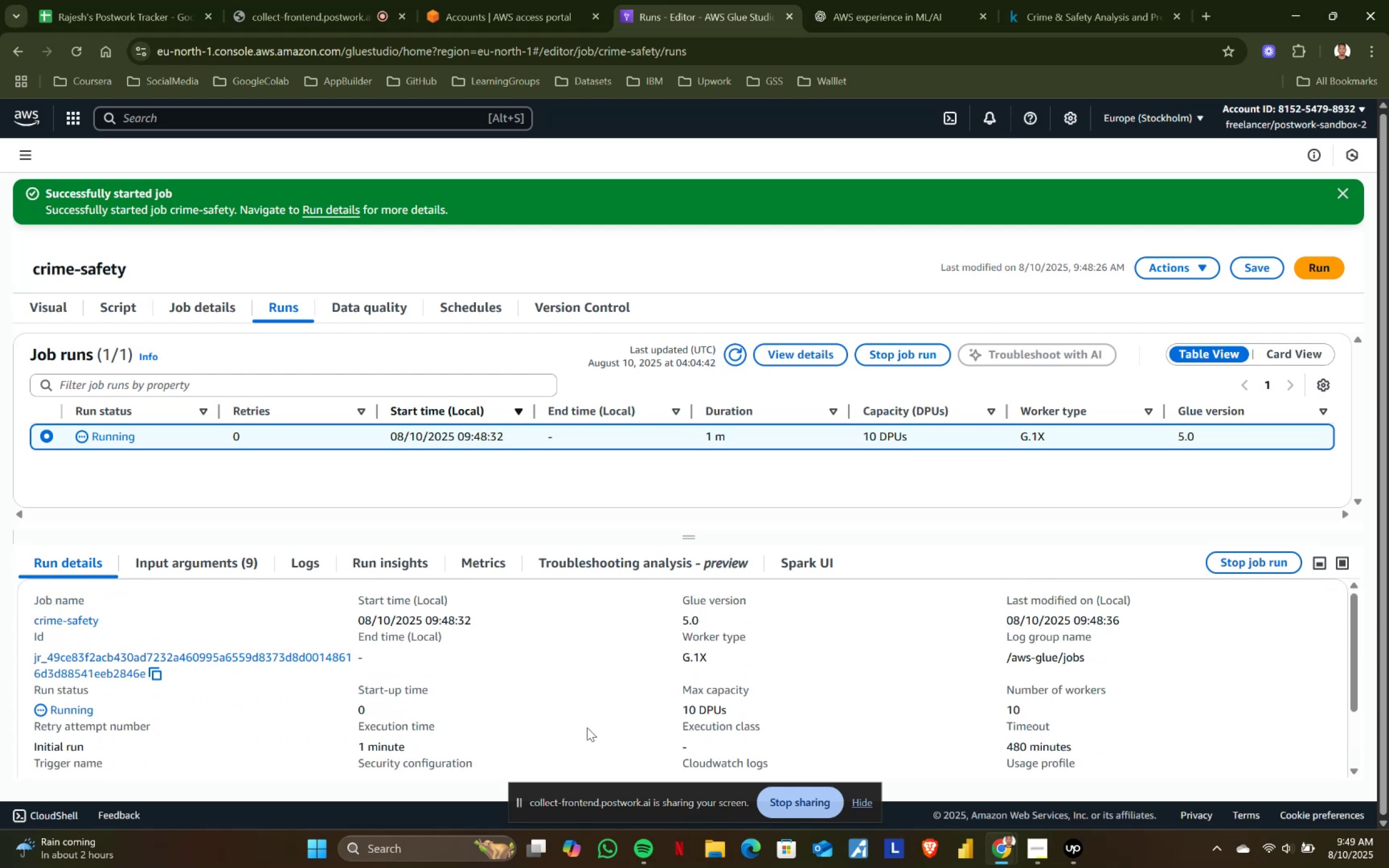 
wait(8.39)
 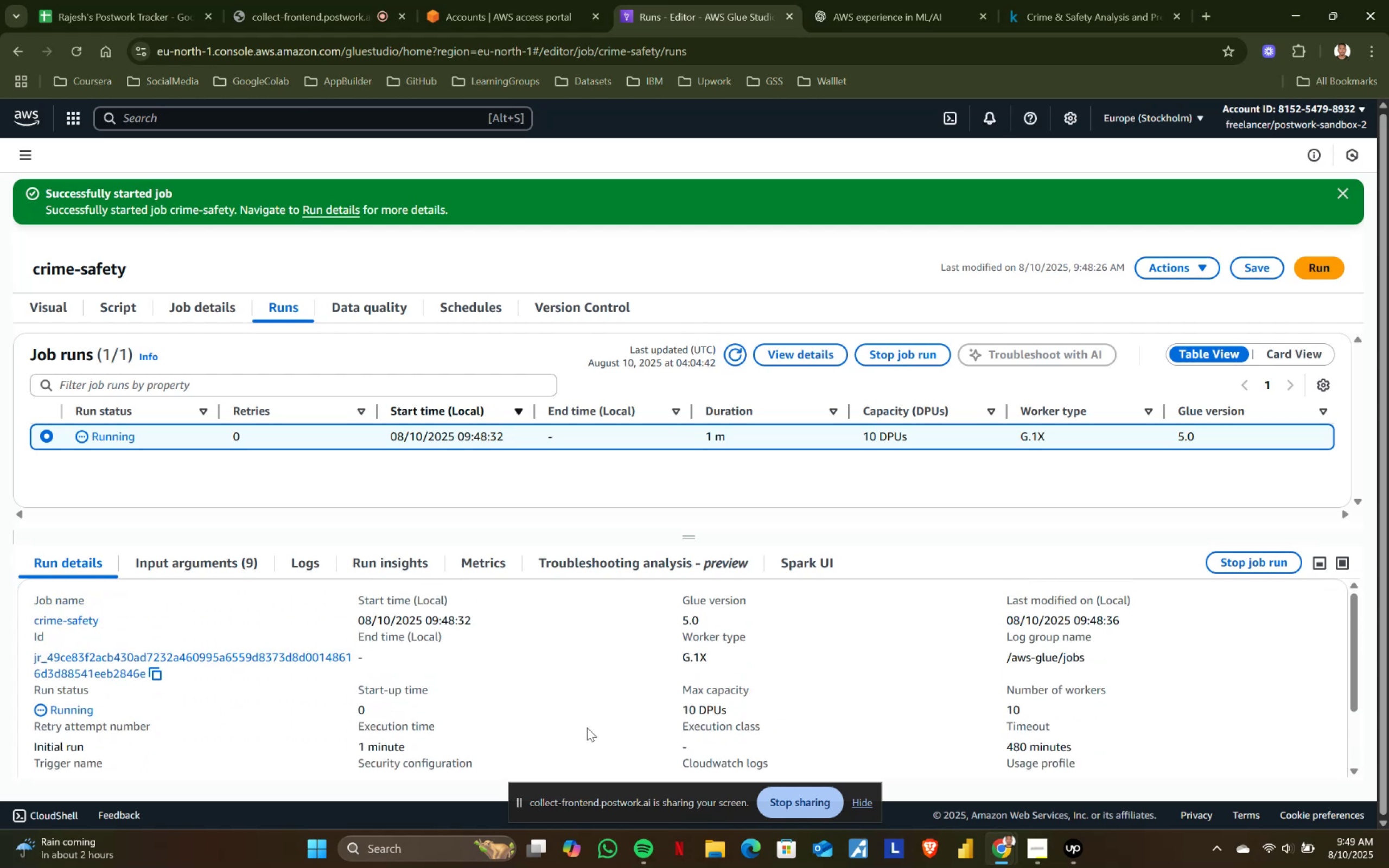 
scroll: coordinate [606, 704], scroll_direction: none, amount: 0.0
 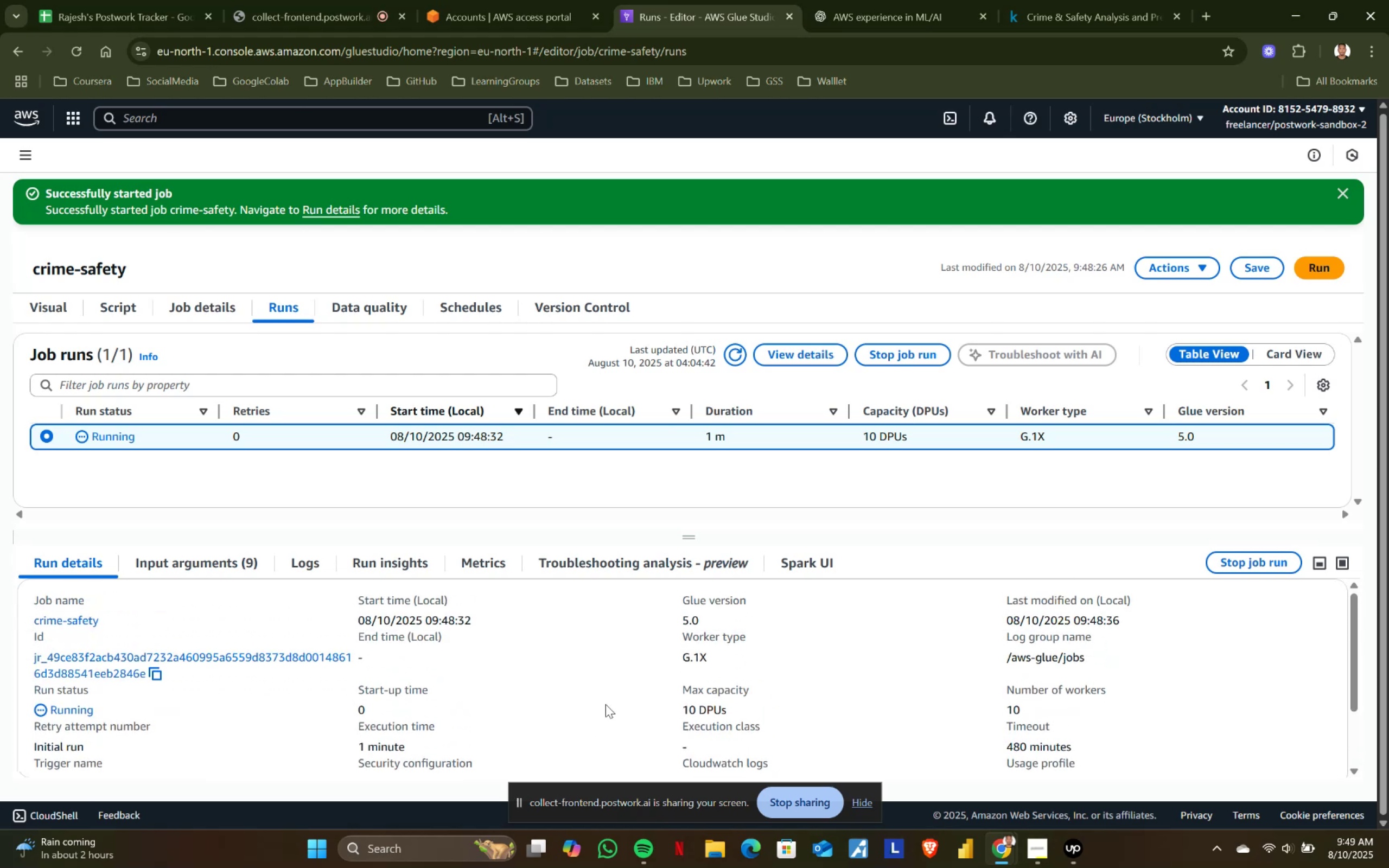 
scroll: coordinate [606, 704], scroll_direction: up, amount: 1.0
 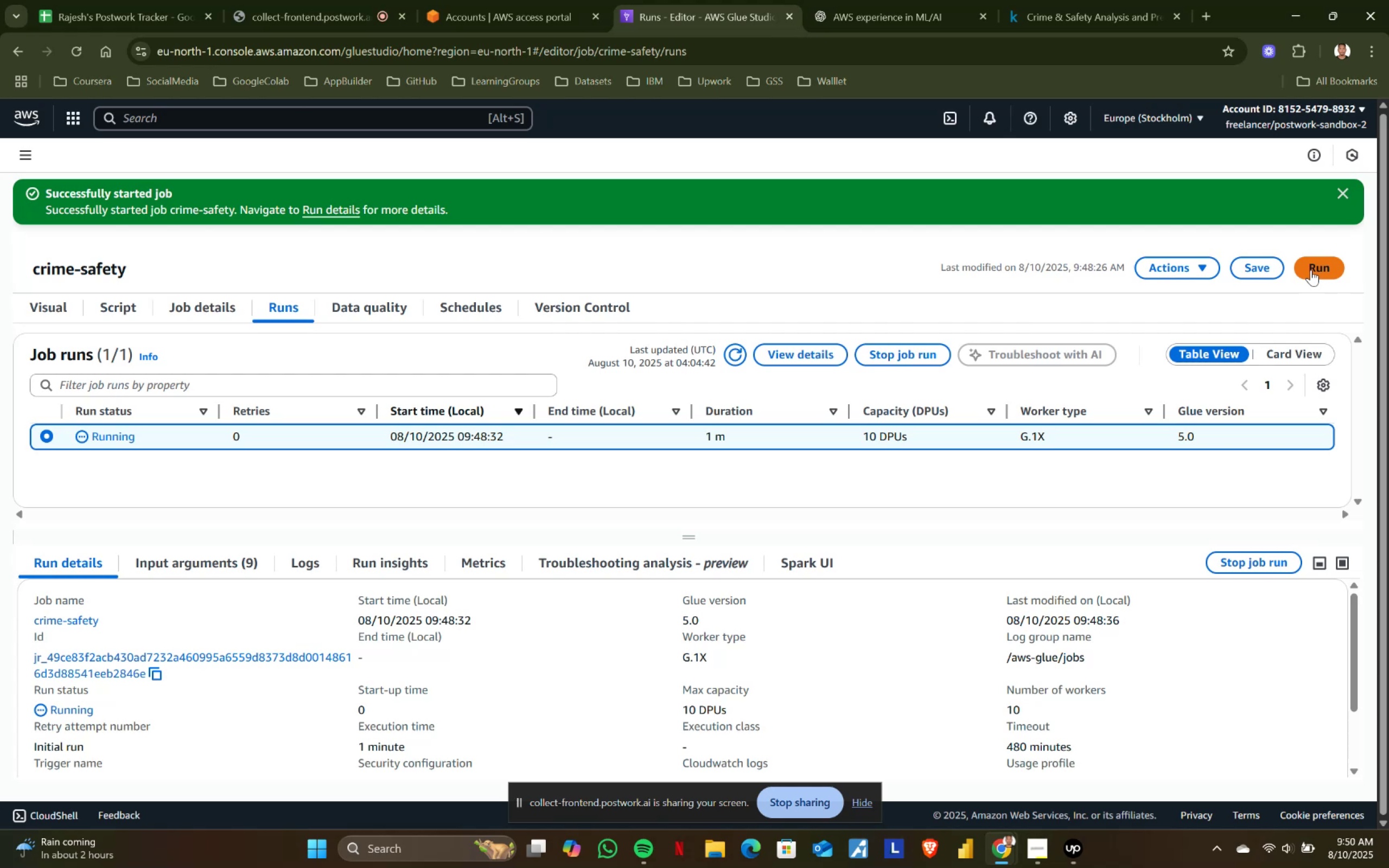 
wait(14.57)
 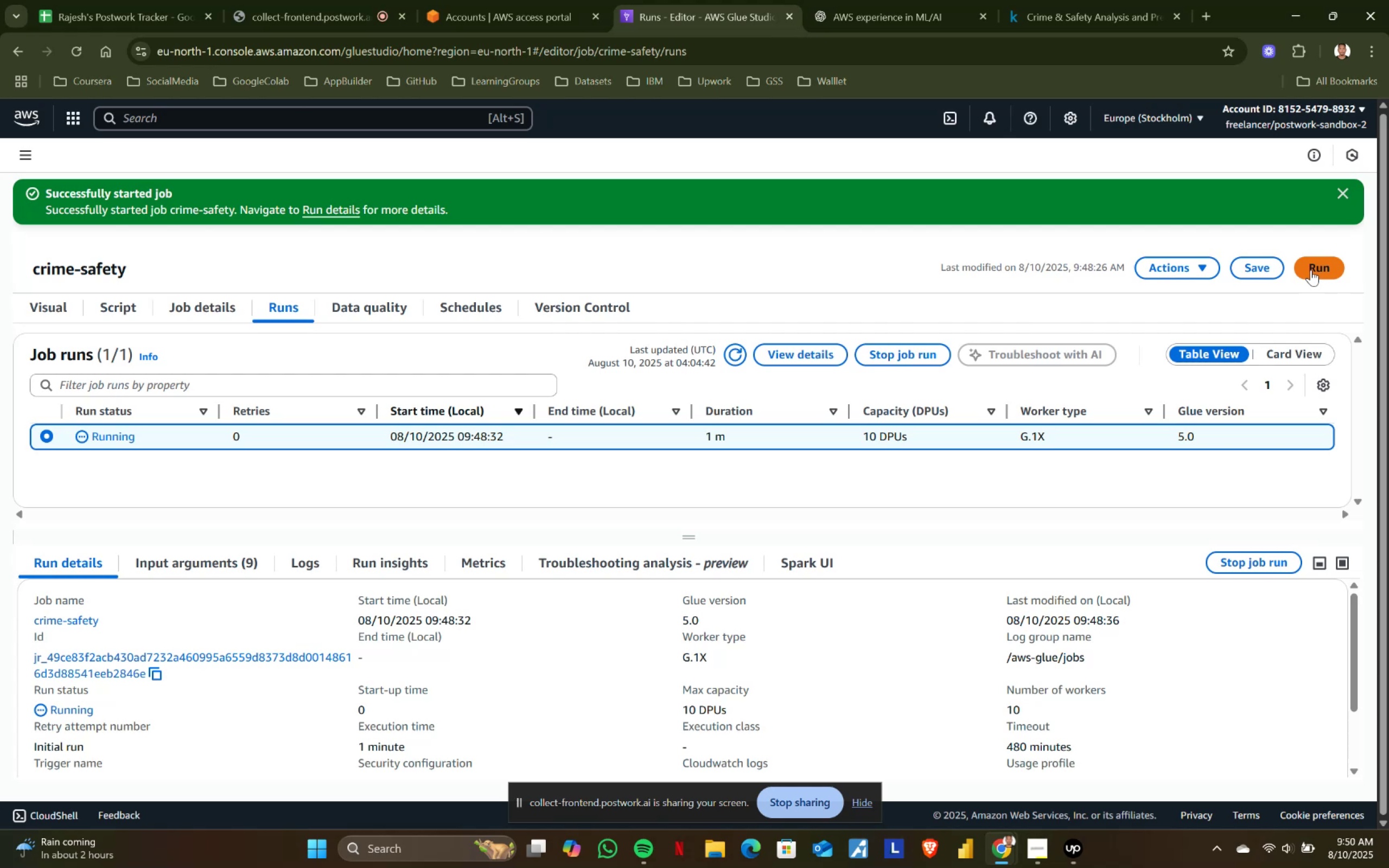 
left_click([1307, 265])
 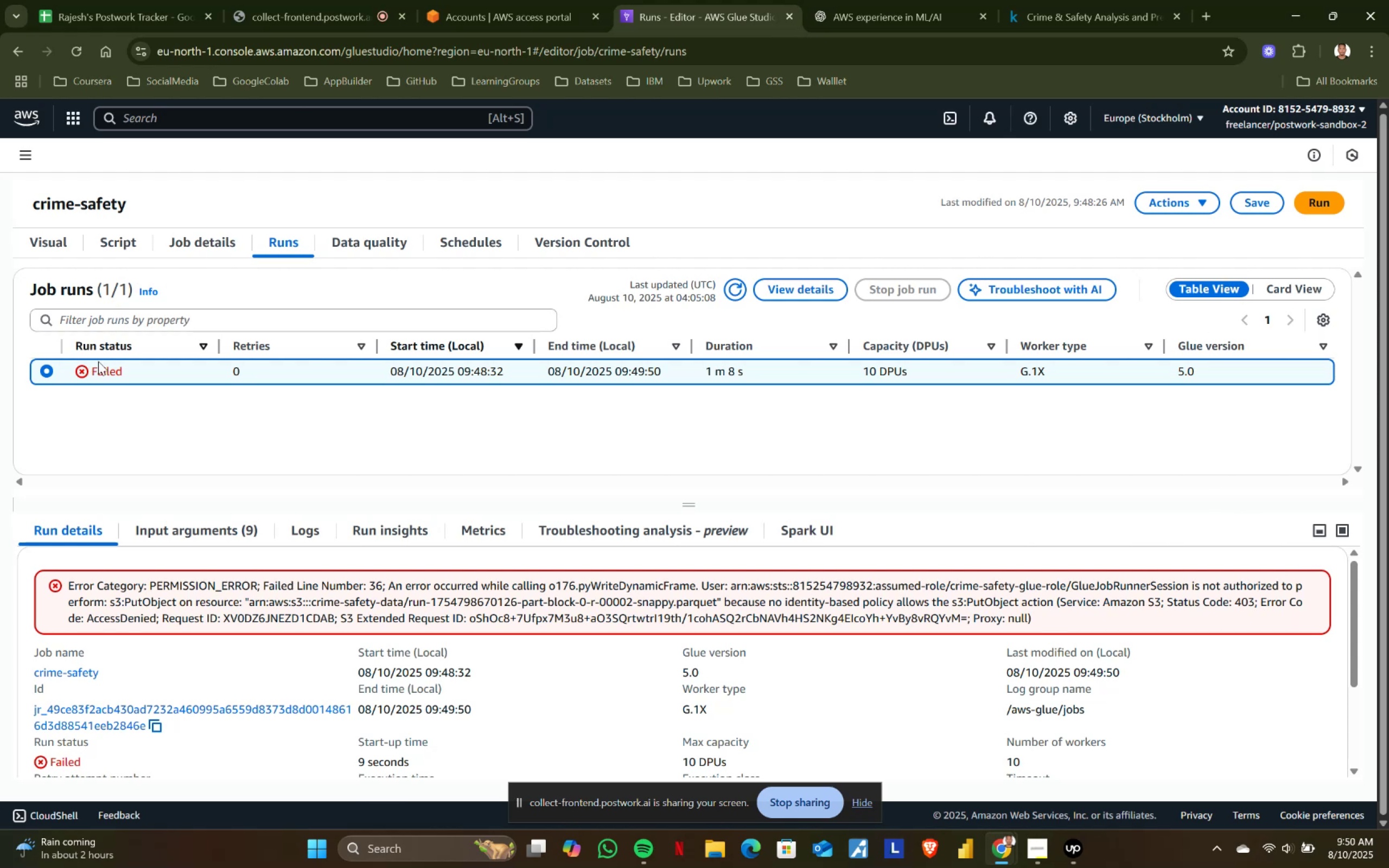 
wait(5.78)
 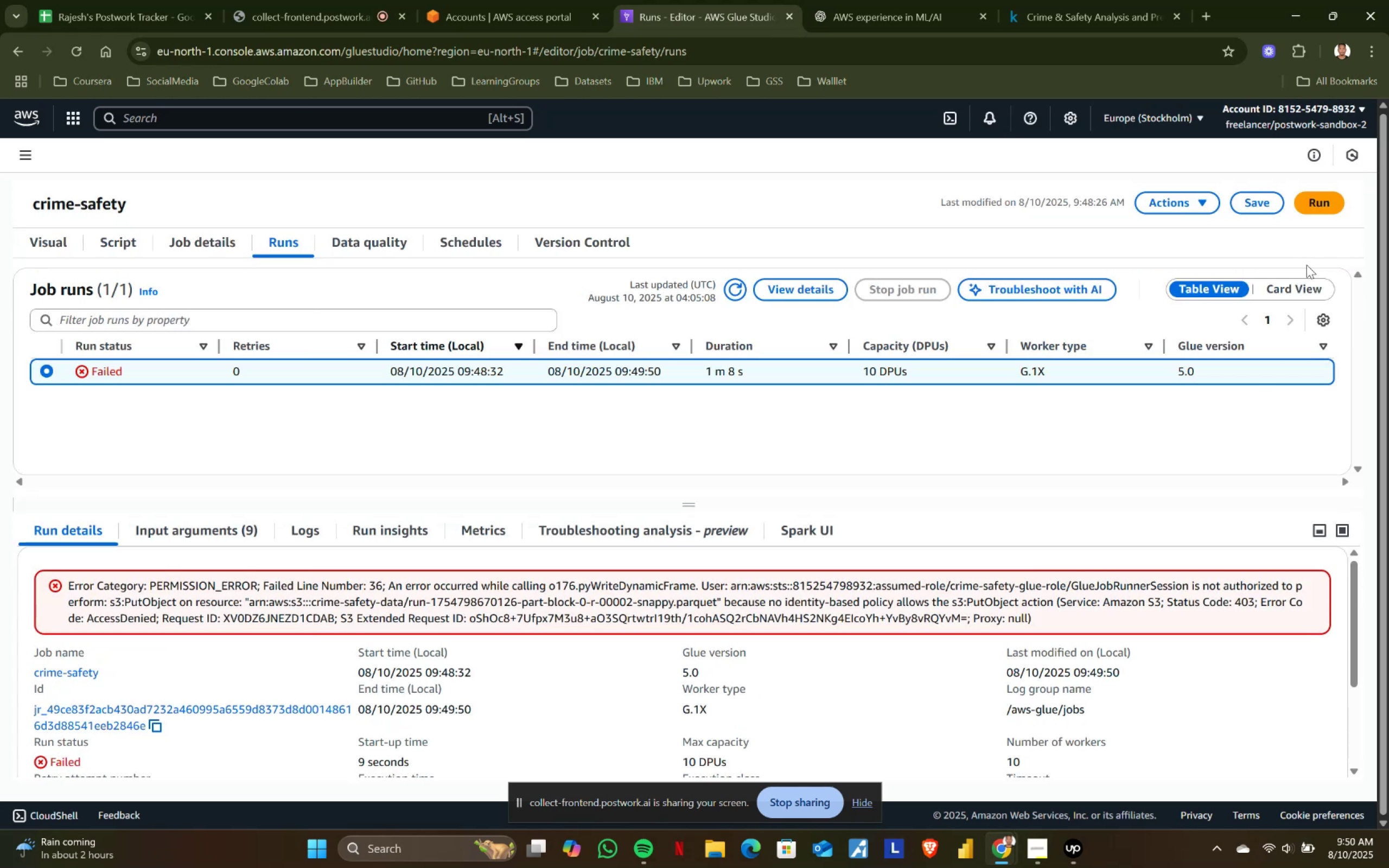 
scroll: coordinate [162, 594], scroll_direction: none, amount: 0.0
 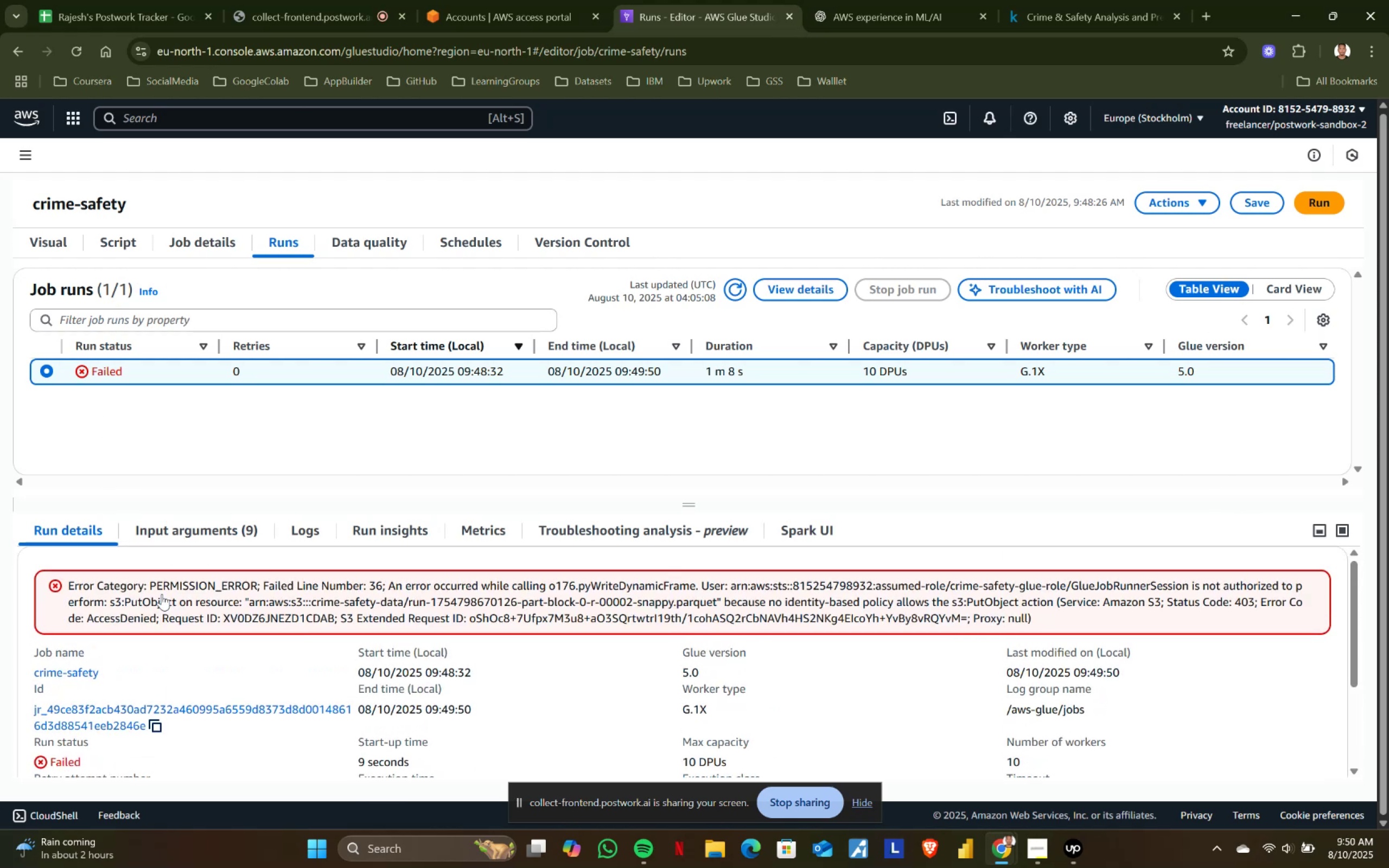 
scroll: coordinate [162, 594], scroll_direction: down, amount: 1.0
 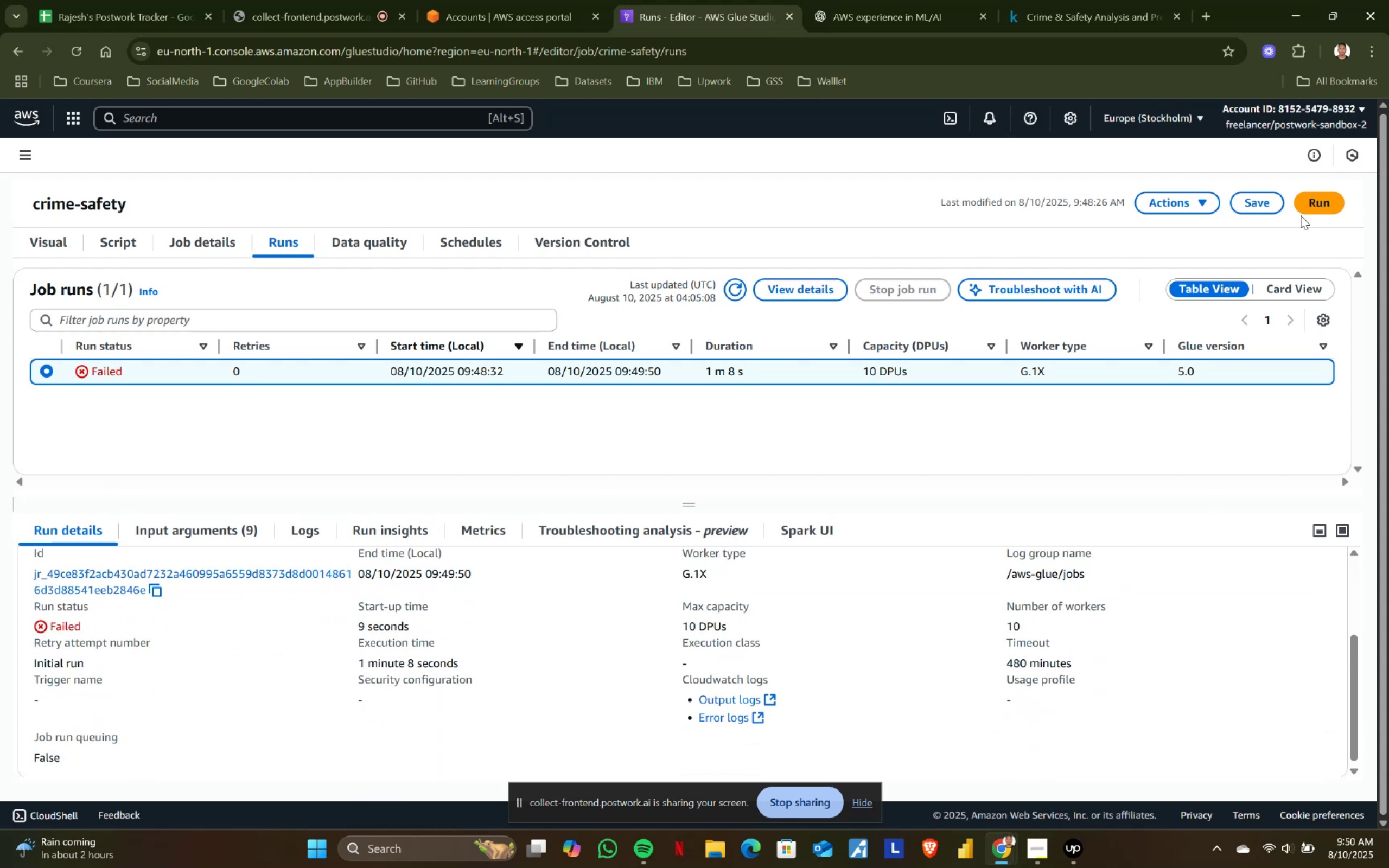 
left_click([1304, 210])
 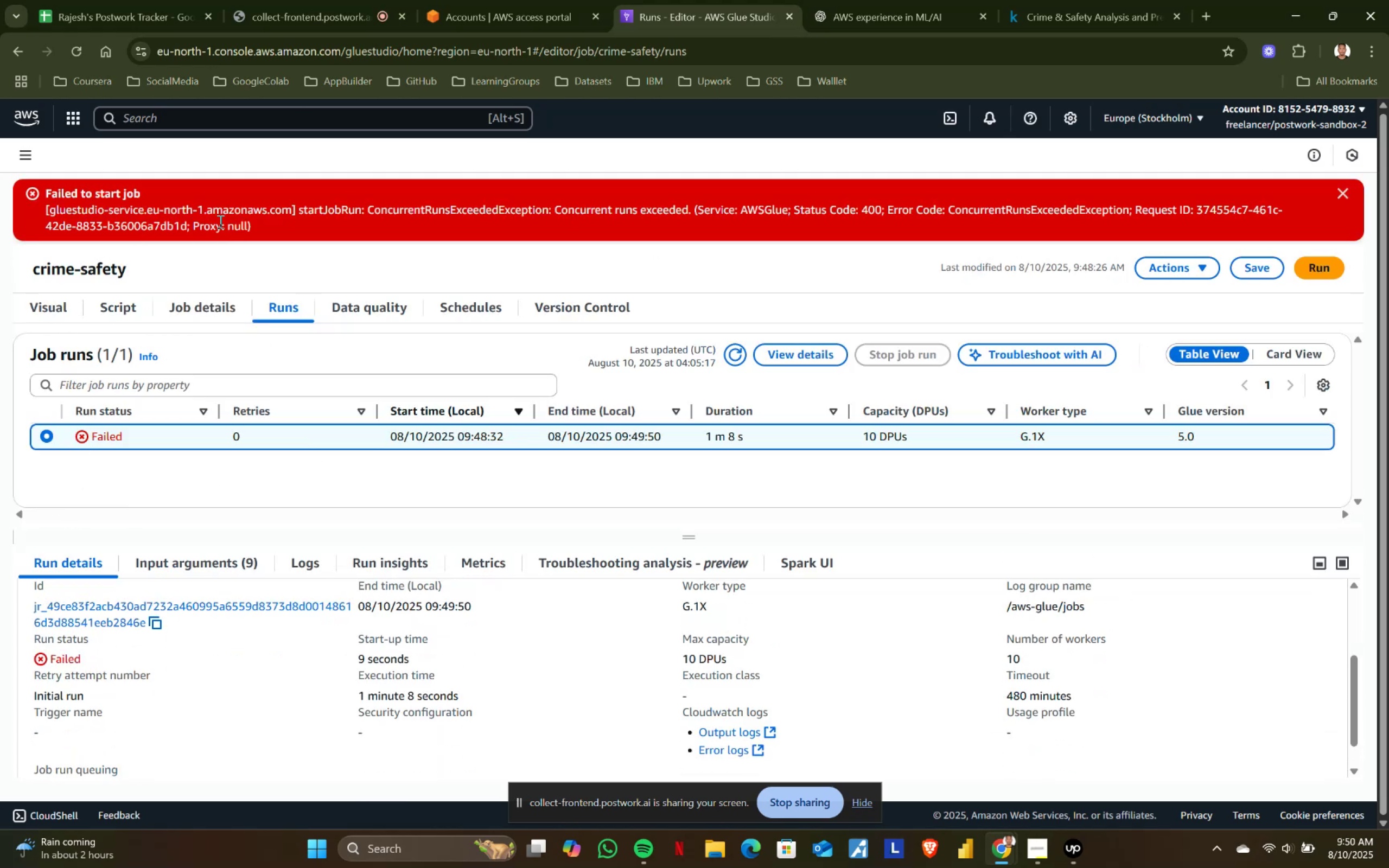 
left_click_drag(start_coordinate=[265, 220], to_coordinate=[41, 209])
 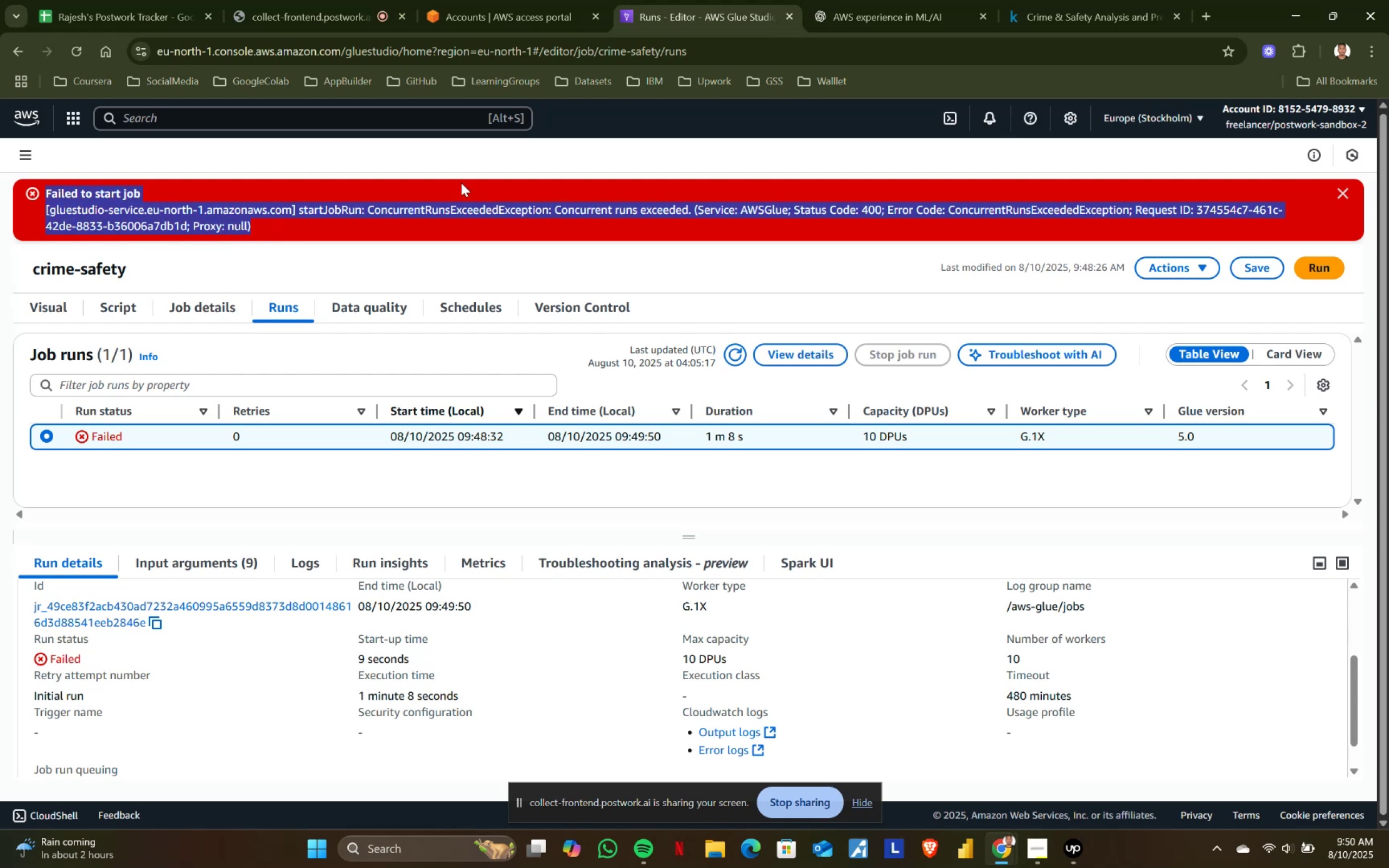 
key(Control+ControlLeft)
 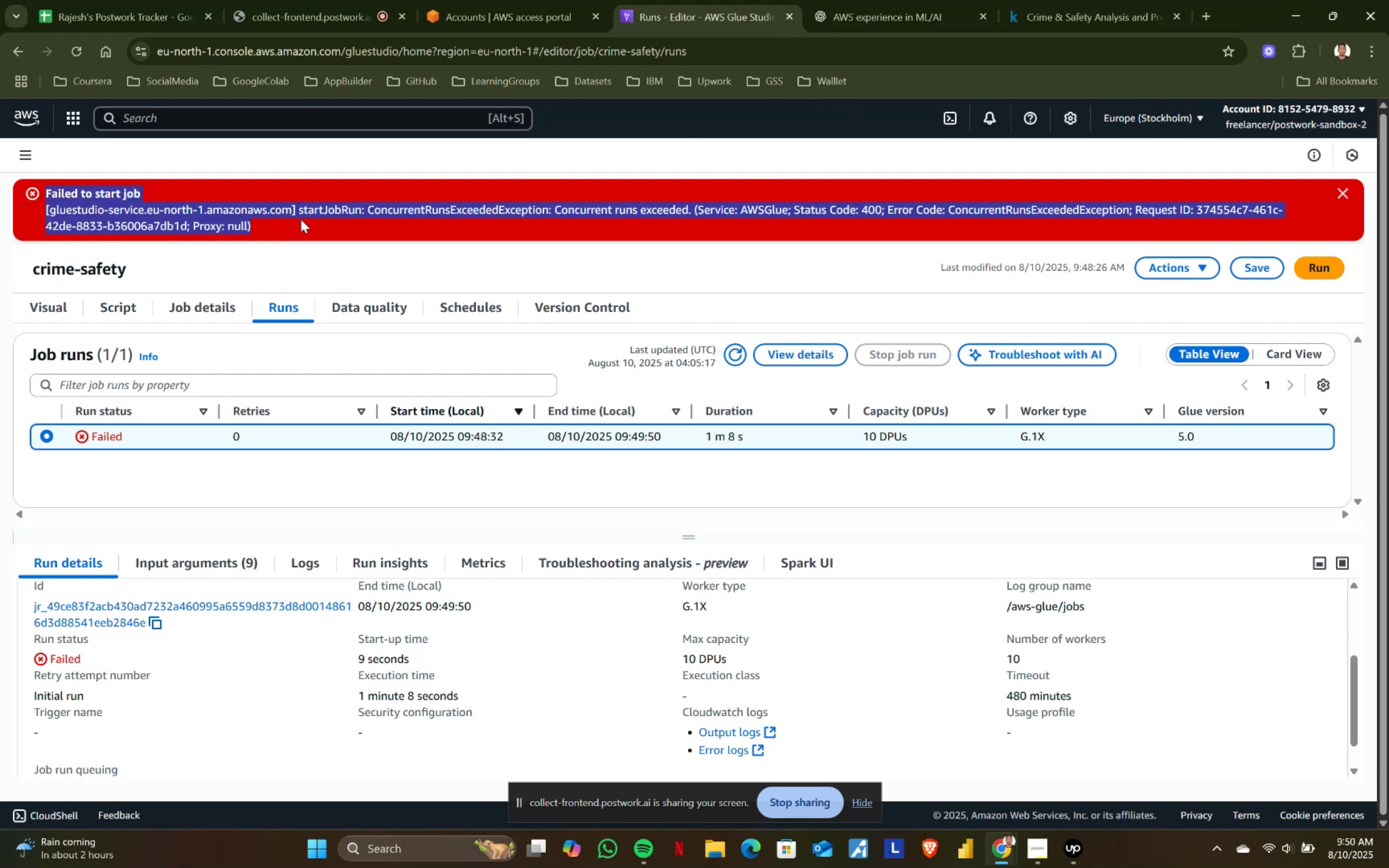 
key(Control+ControlLeft)
 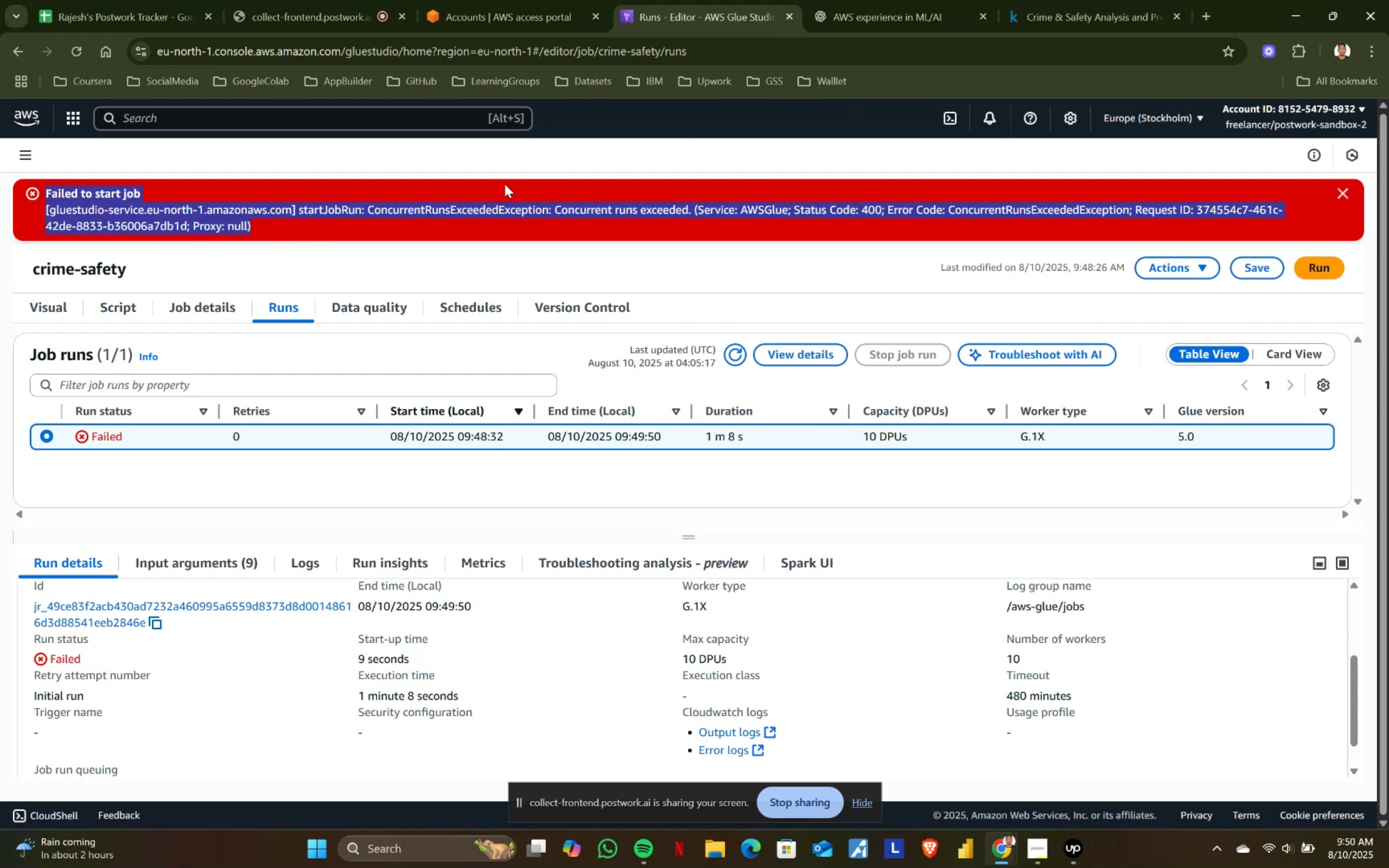 
key(Control+C)
 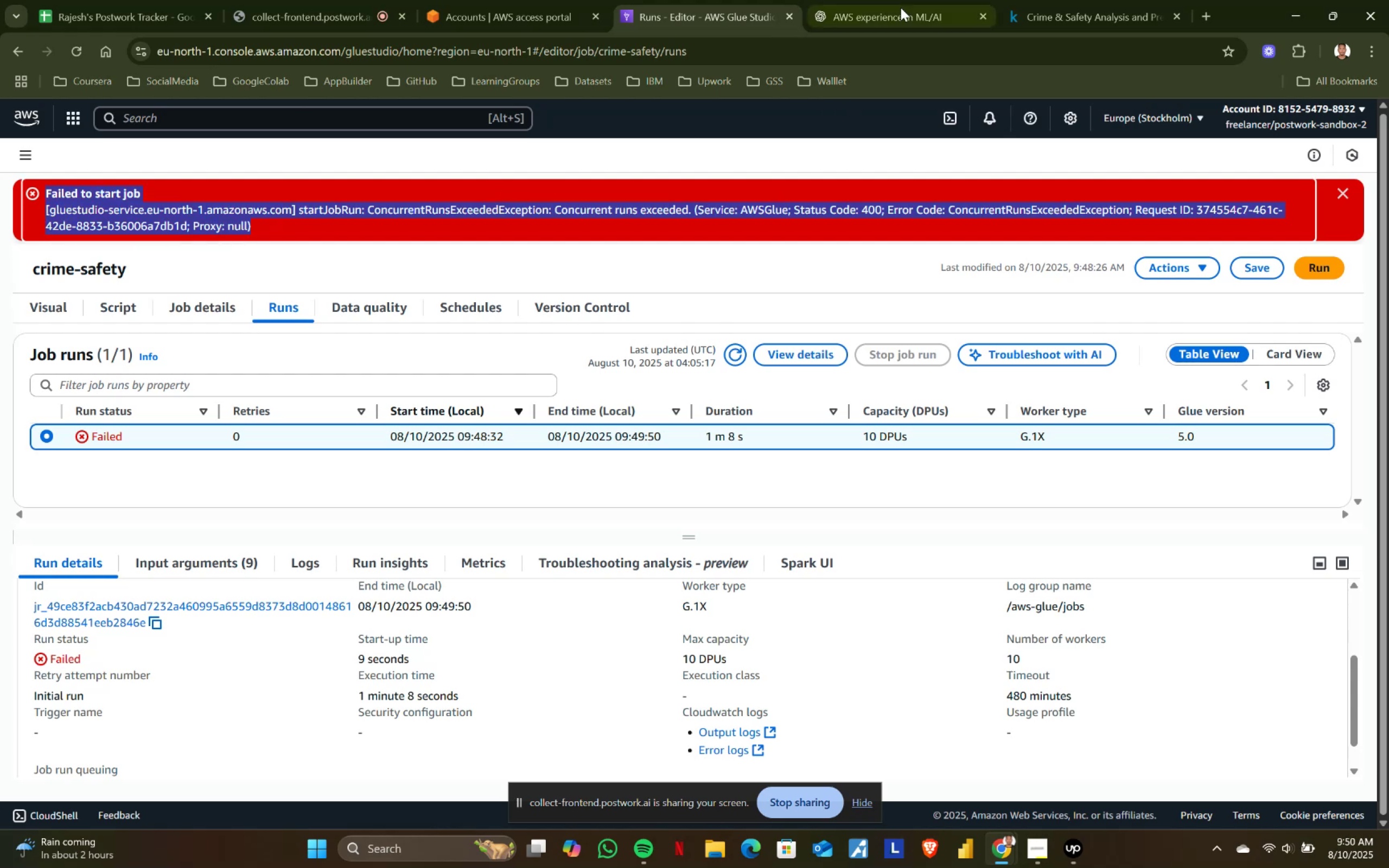 
key(Control+ControlLeft)
 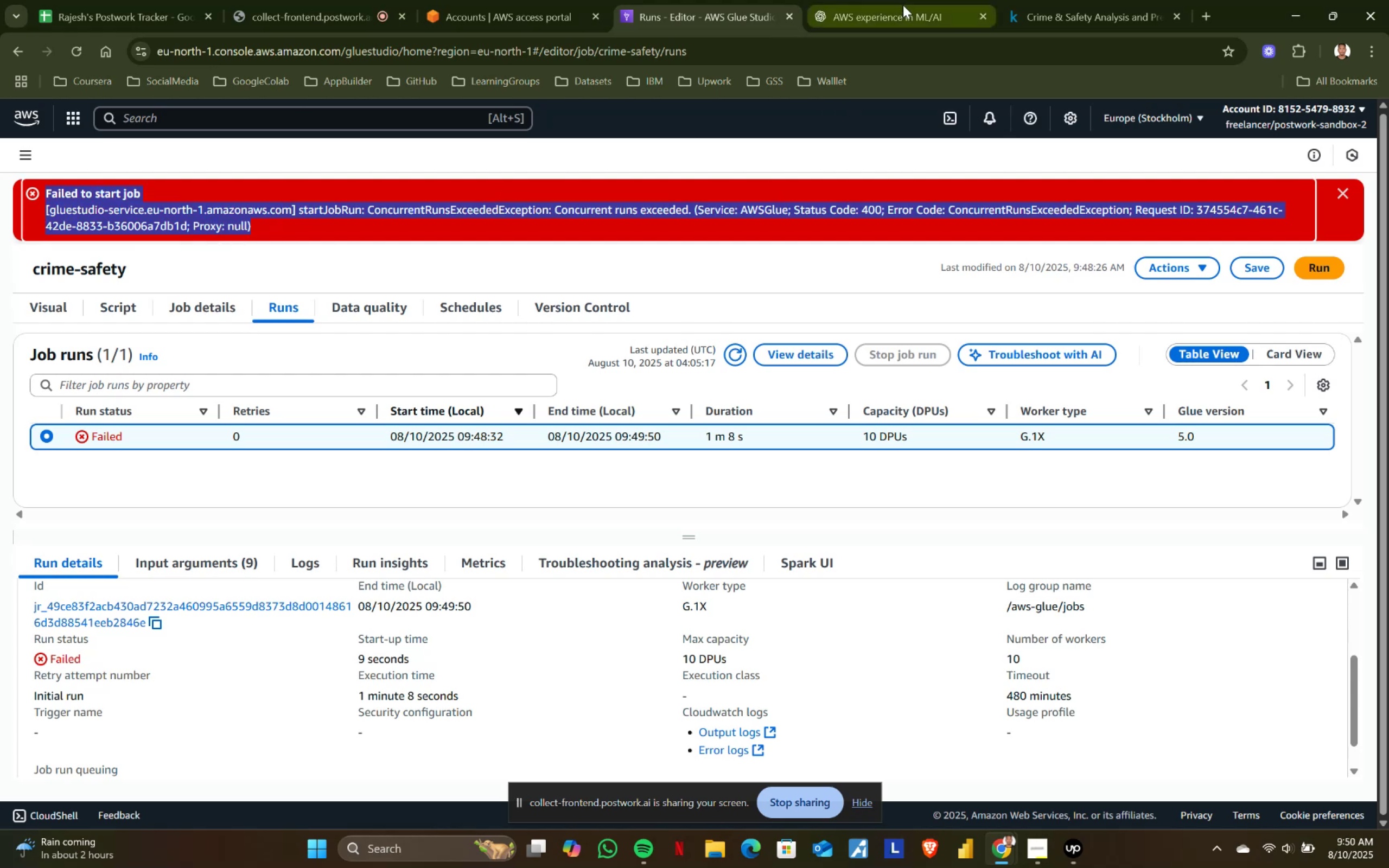 
key(Control+C)
 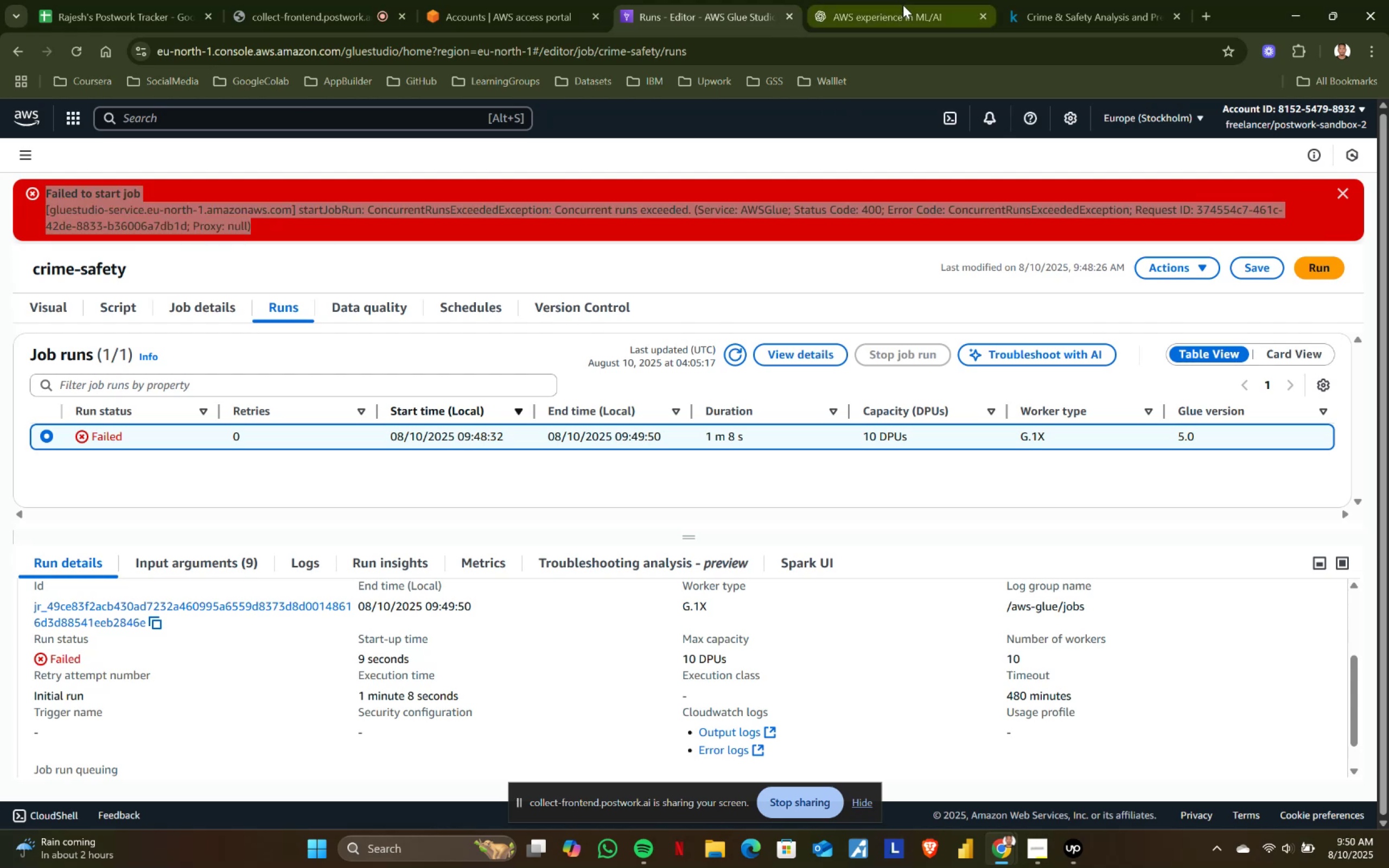 
left_click([903, 5])
 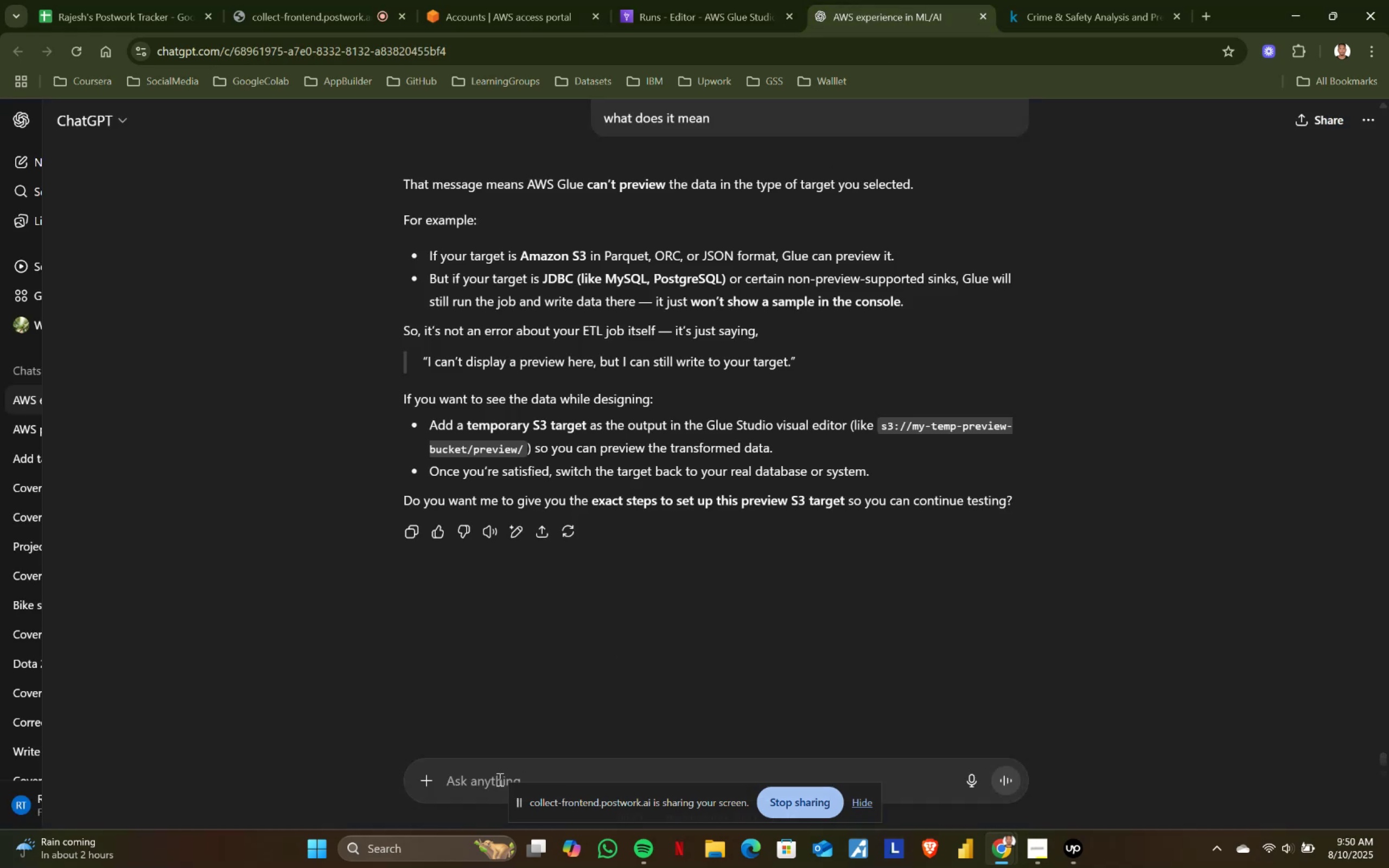 
left_click([483, 778])
 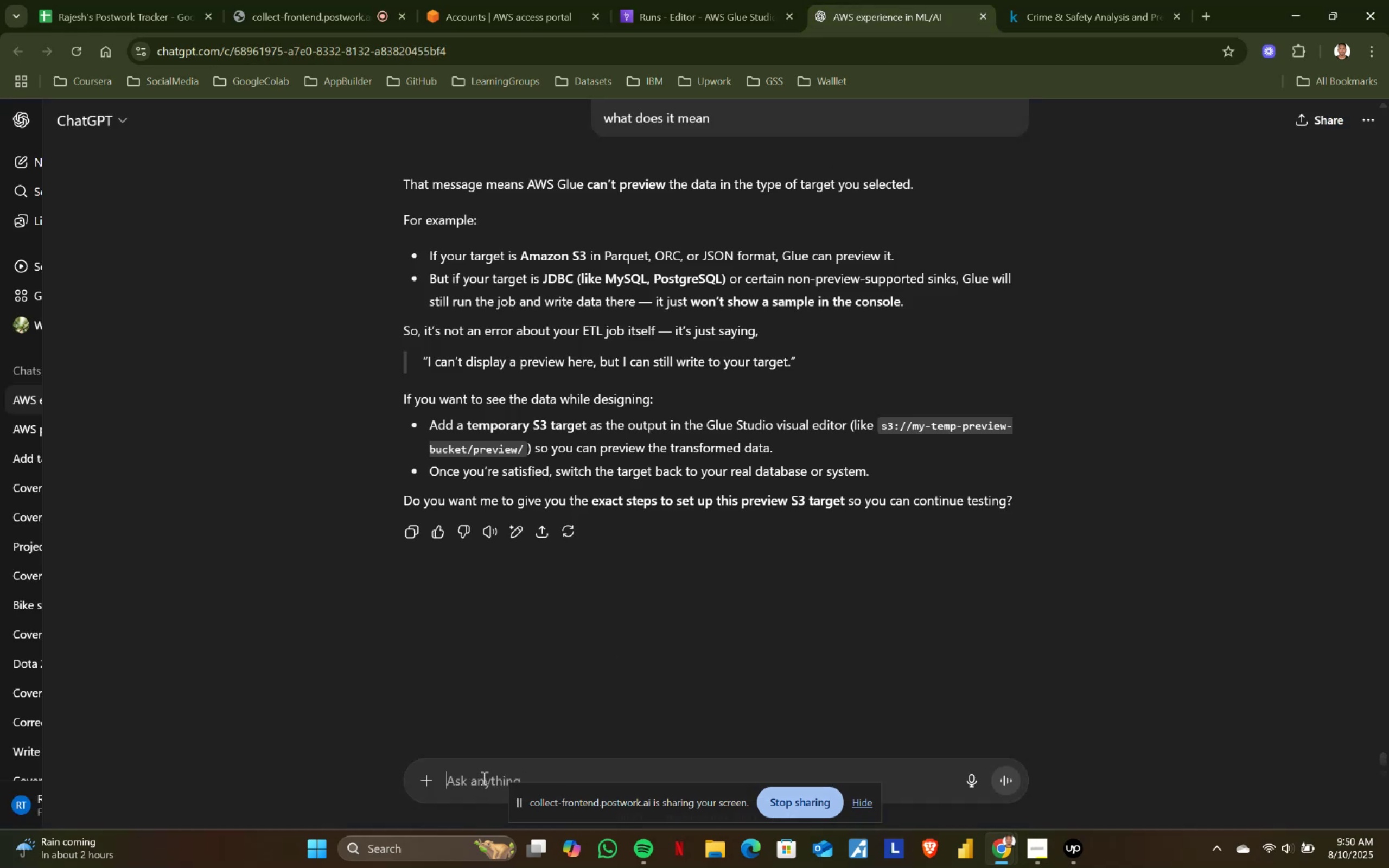 
key(Control+ControlLeft)
 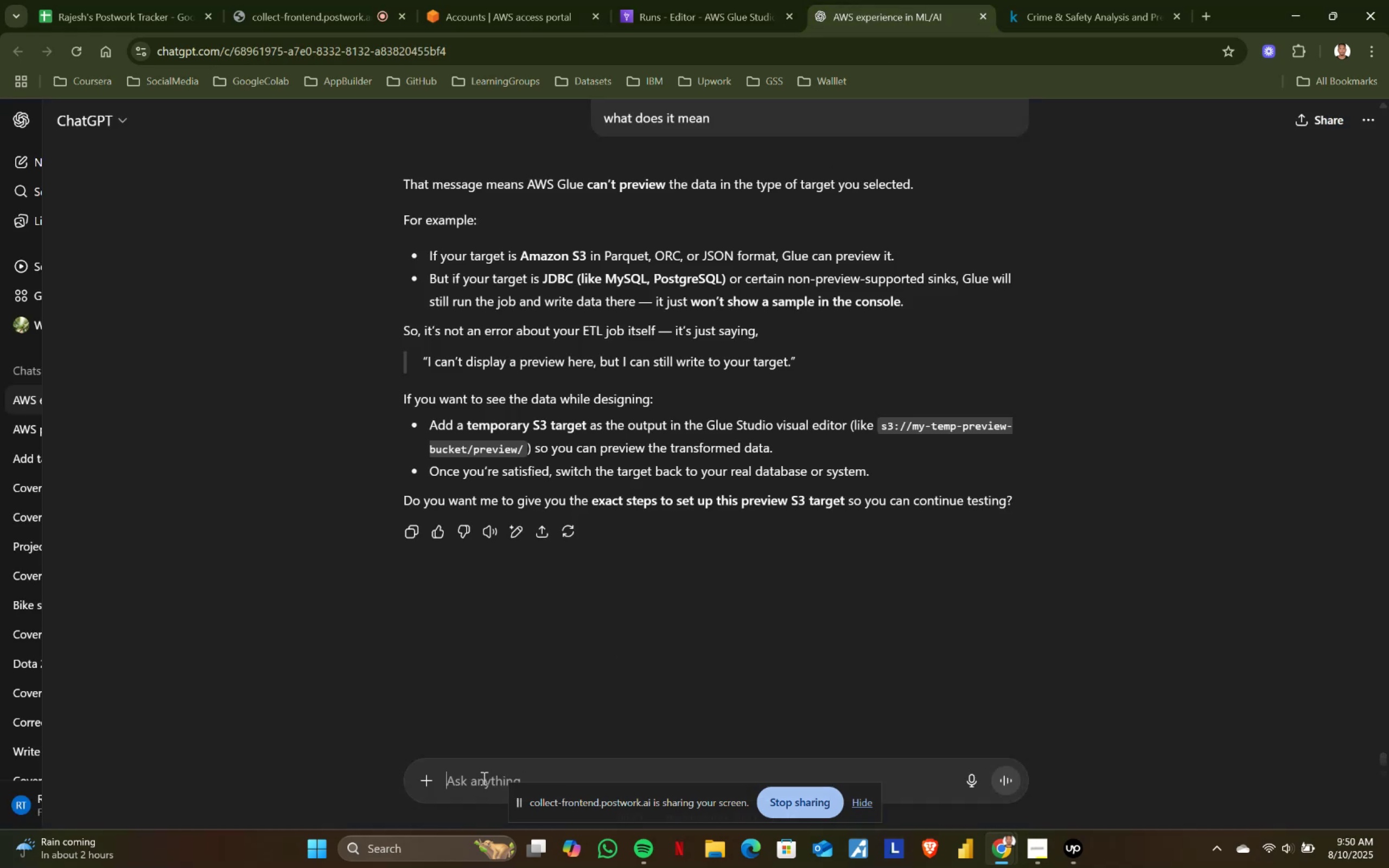 
key(Control+V)
 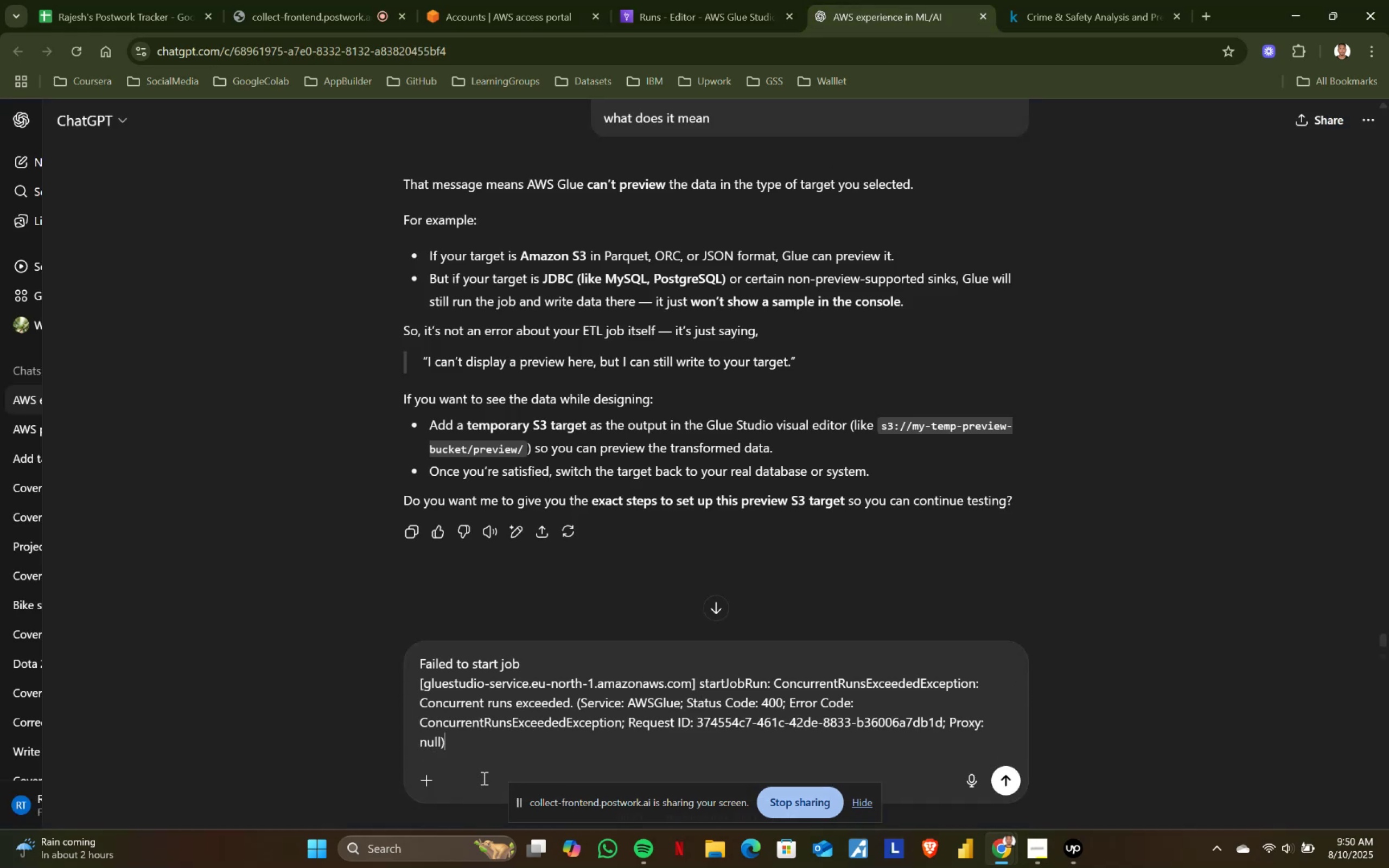 
key(Enter)
 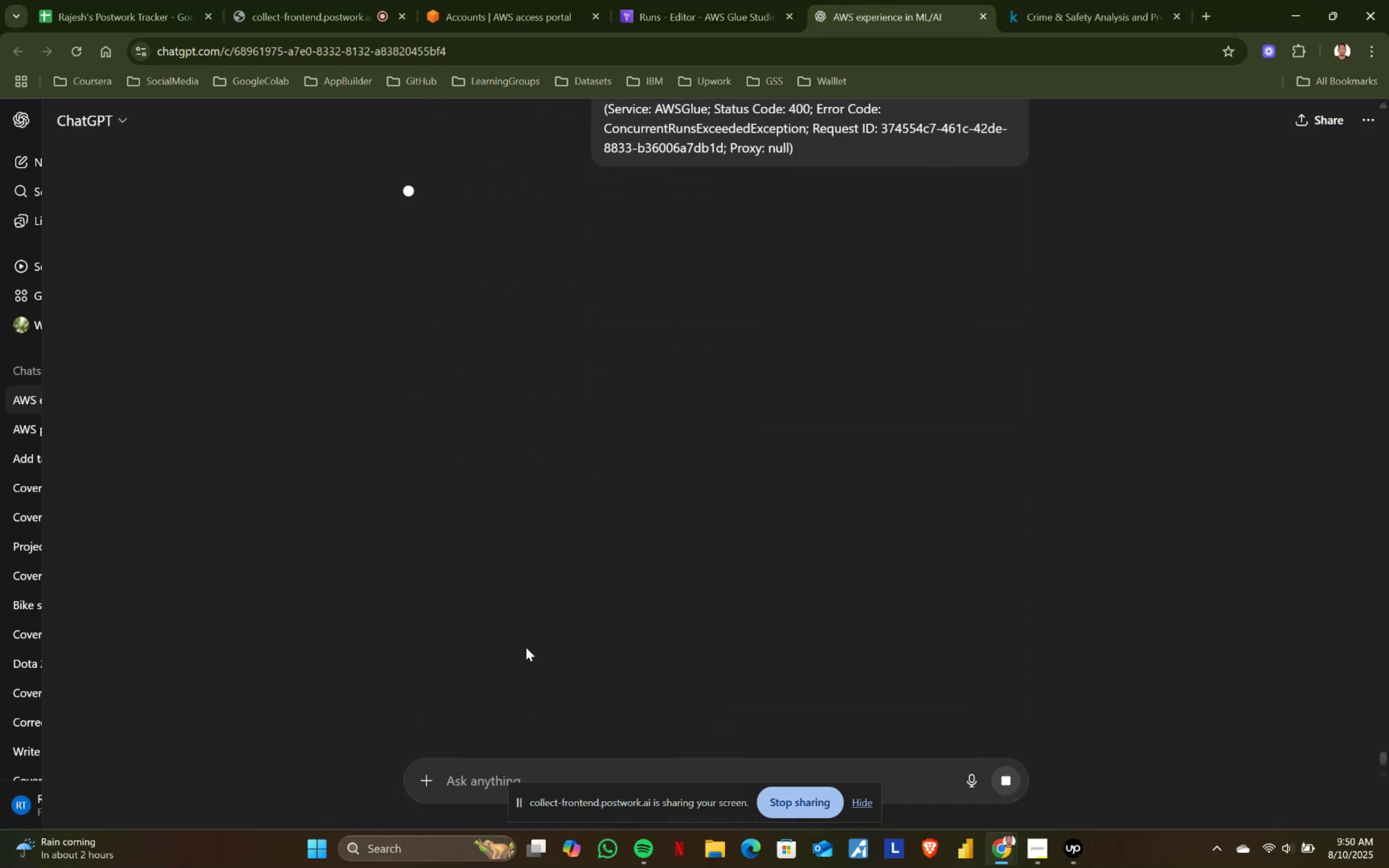 
scroll: coordinate [643, 546], scroll_direction: up, amount: 1.0
 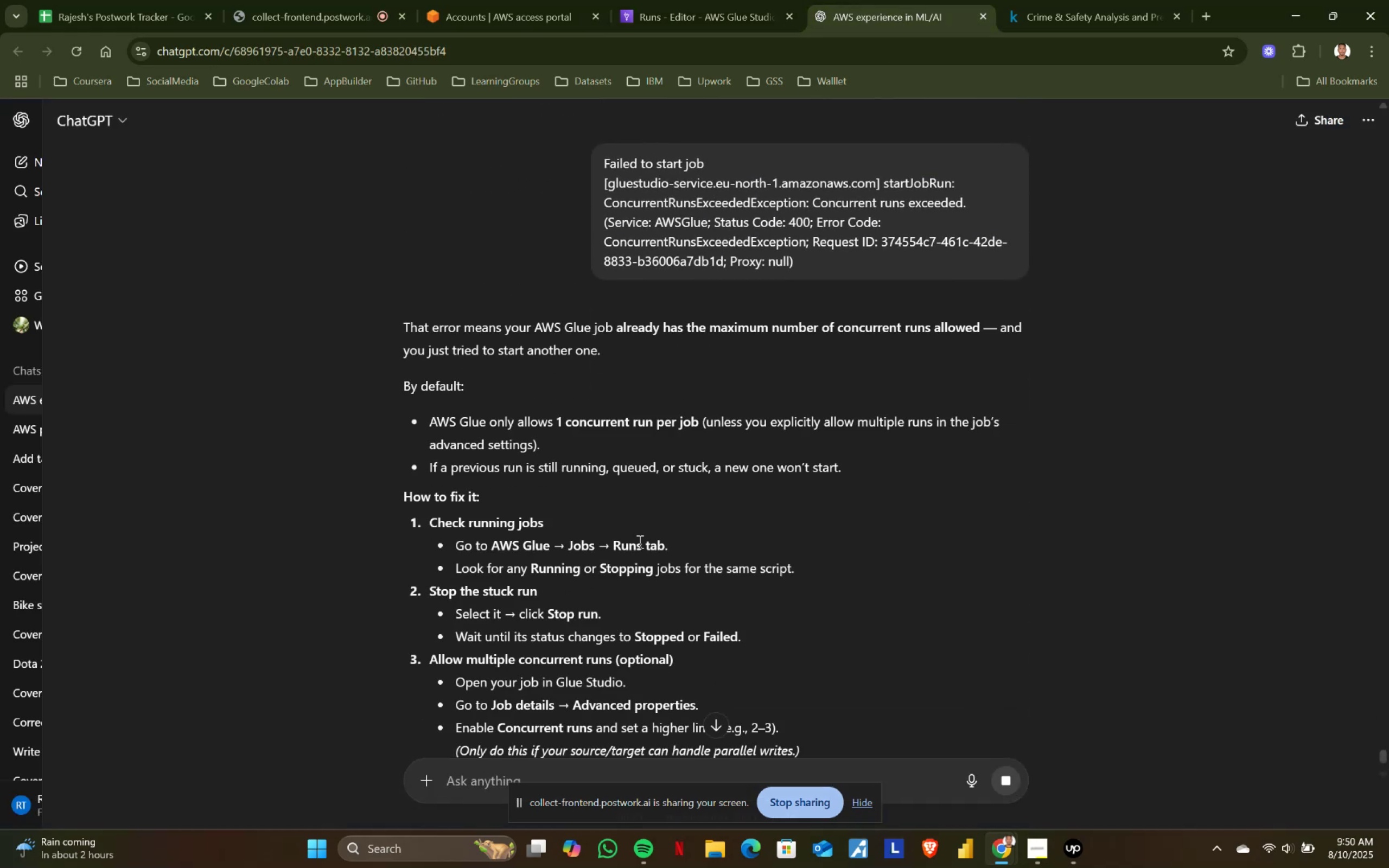 
wait(5.14)
 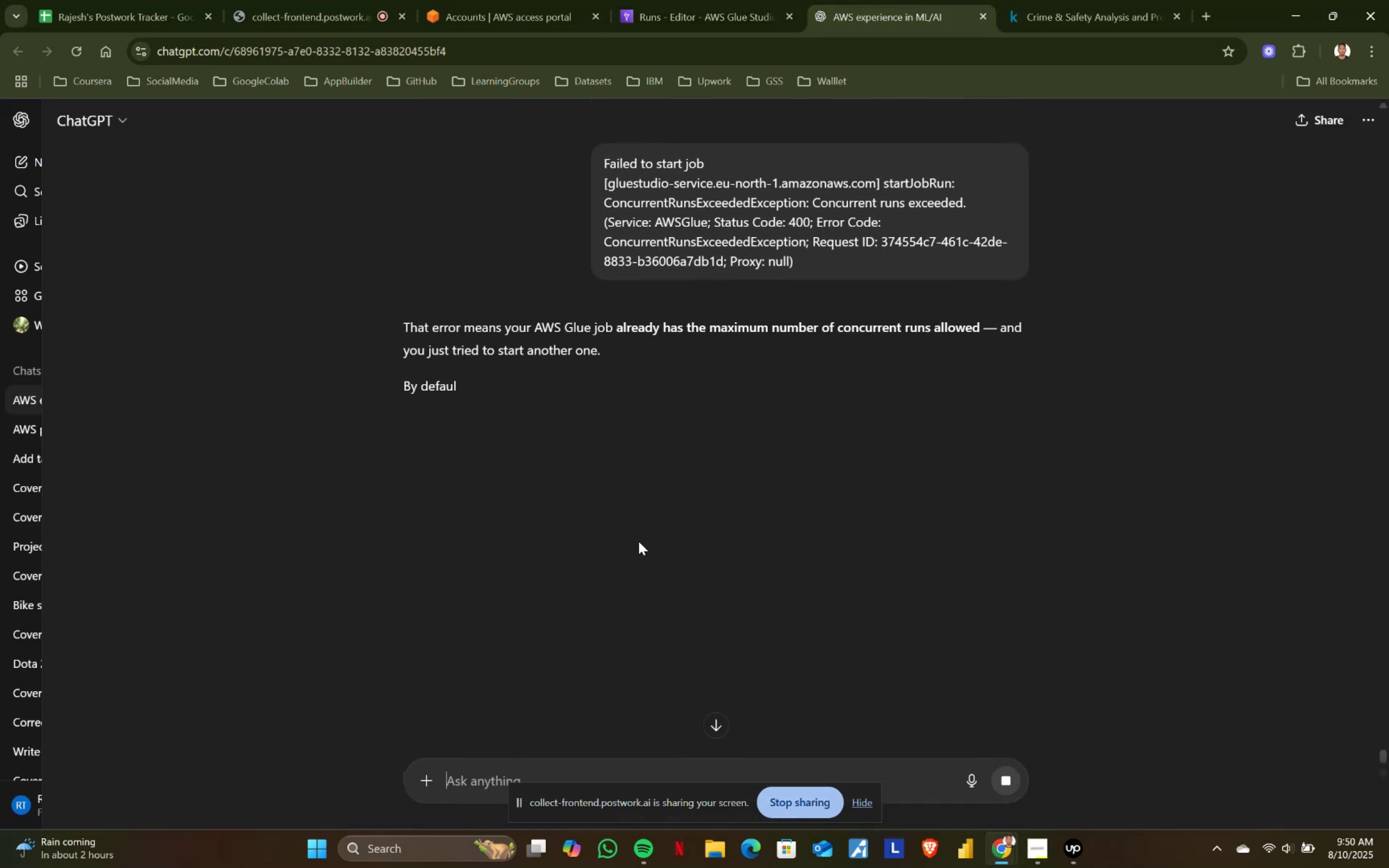 
scroll: coordinate [550, 474], scroll_direction: down, amount: 1.0
 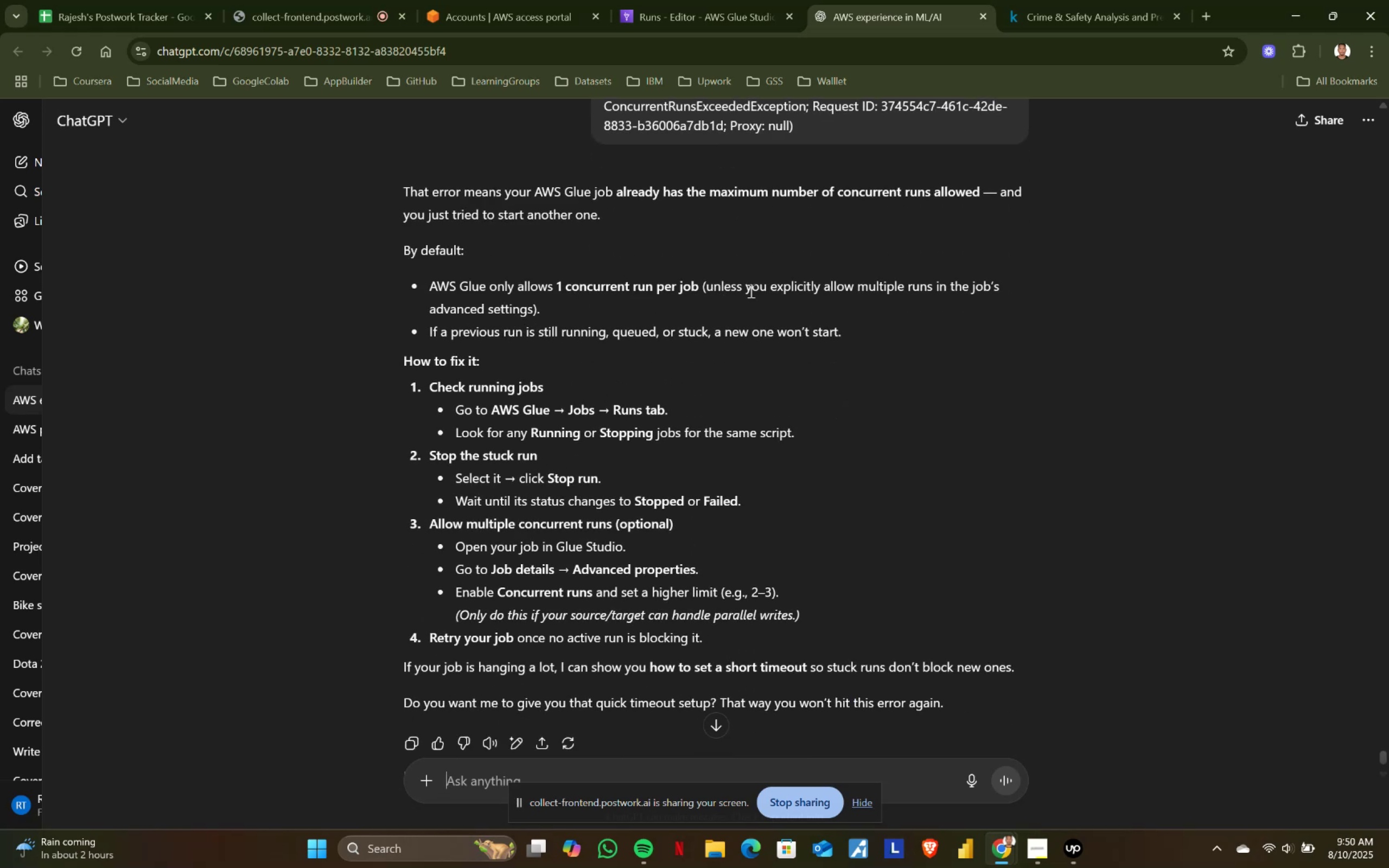 
left_click([719, 0])
 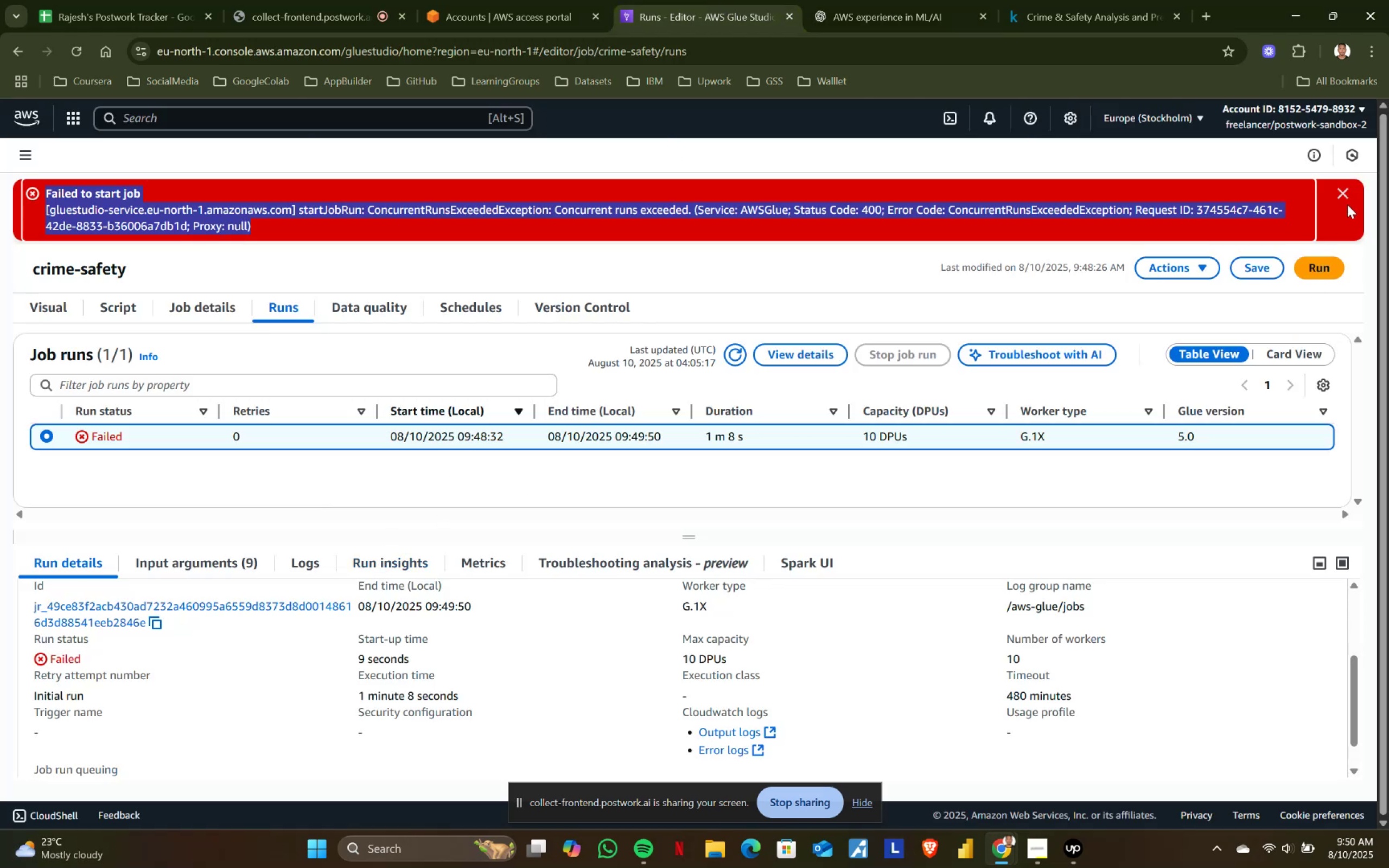 
left_click([1346, 194])
 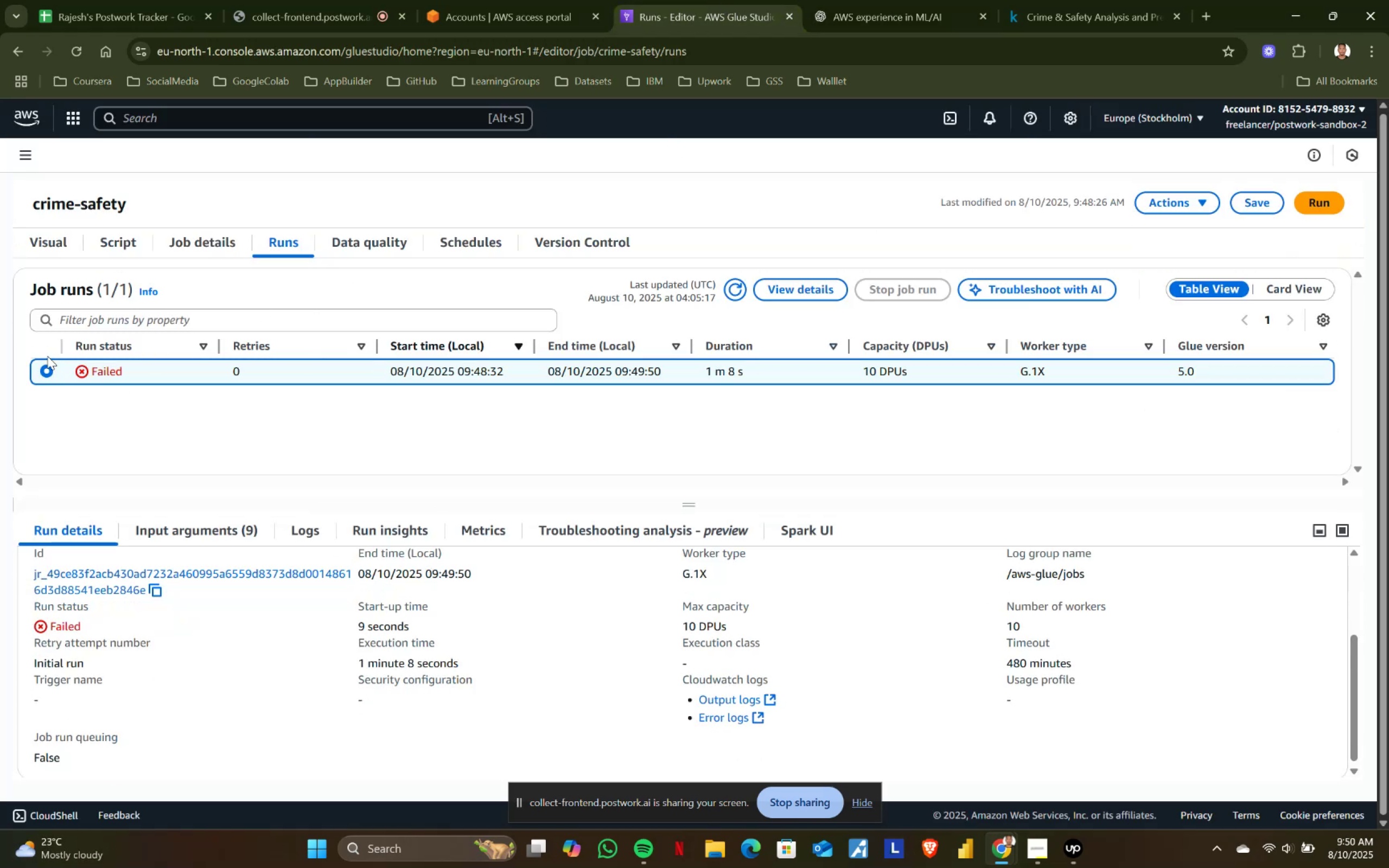 
scroll: coordinate [181, 445], scroll_direction: up, amount: 2.0
 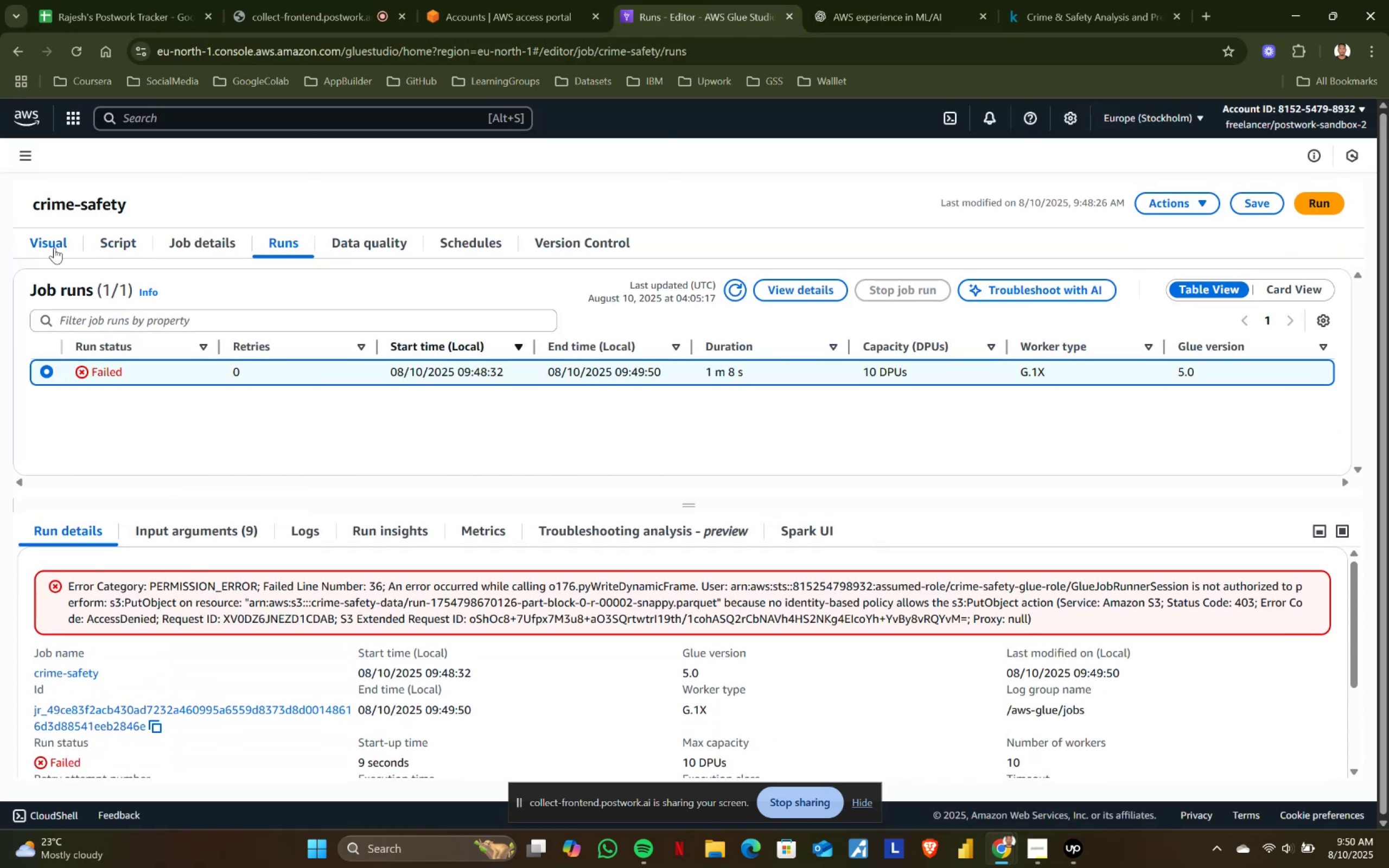 
left_click([54, 247])
 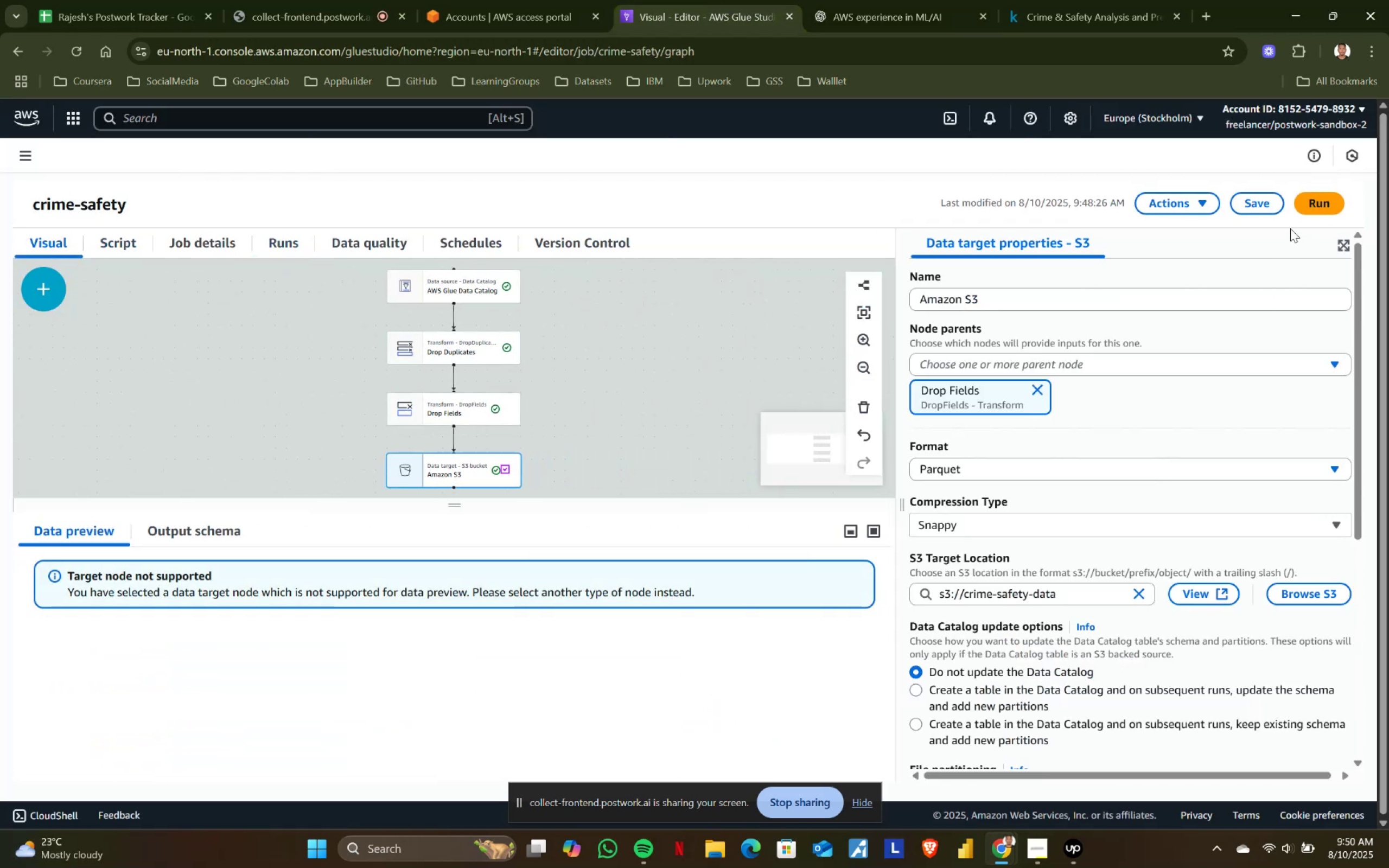 
left_click([1318, 210])
 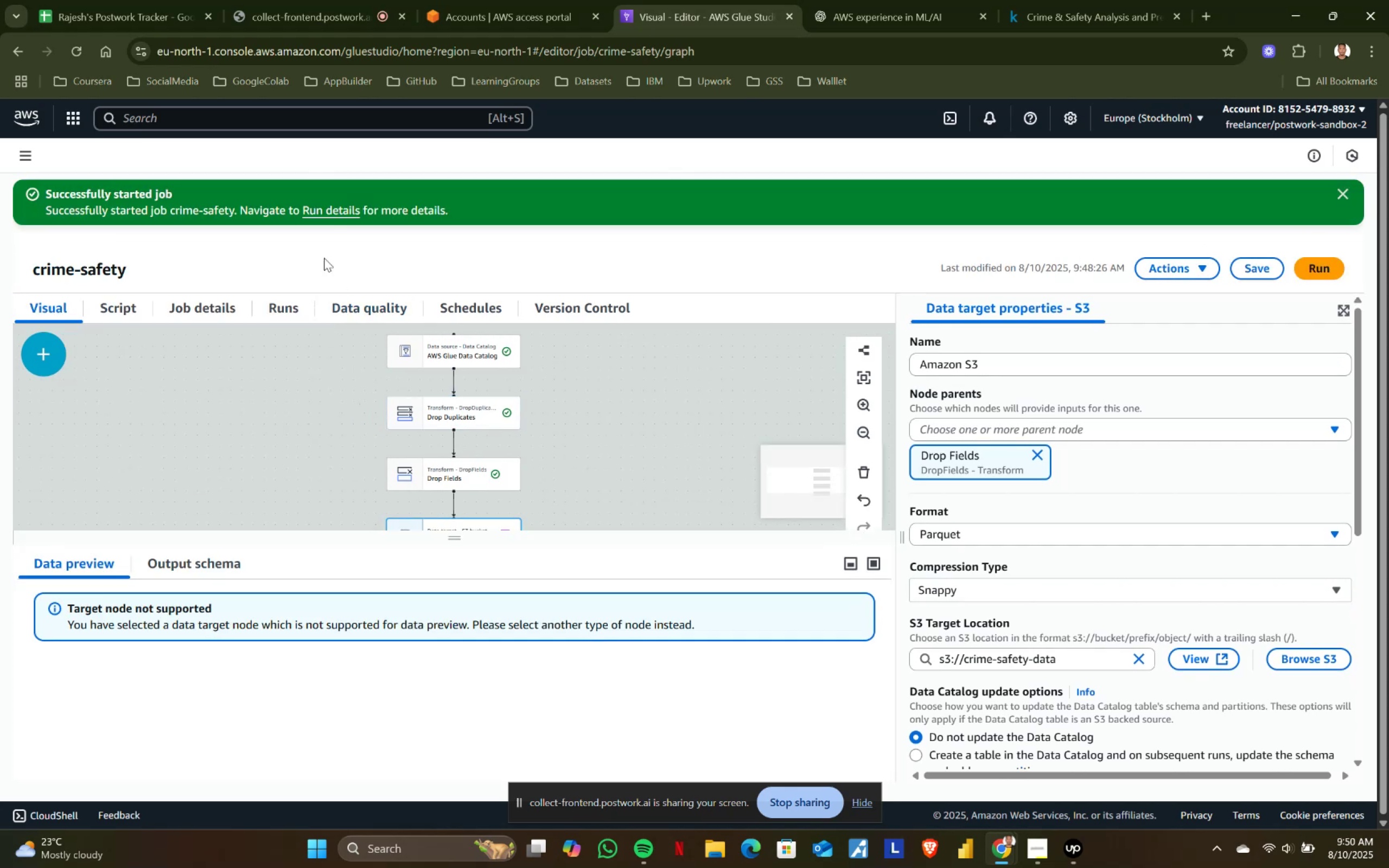 
left_click([324, 215])
 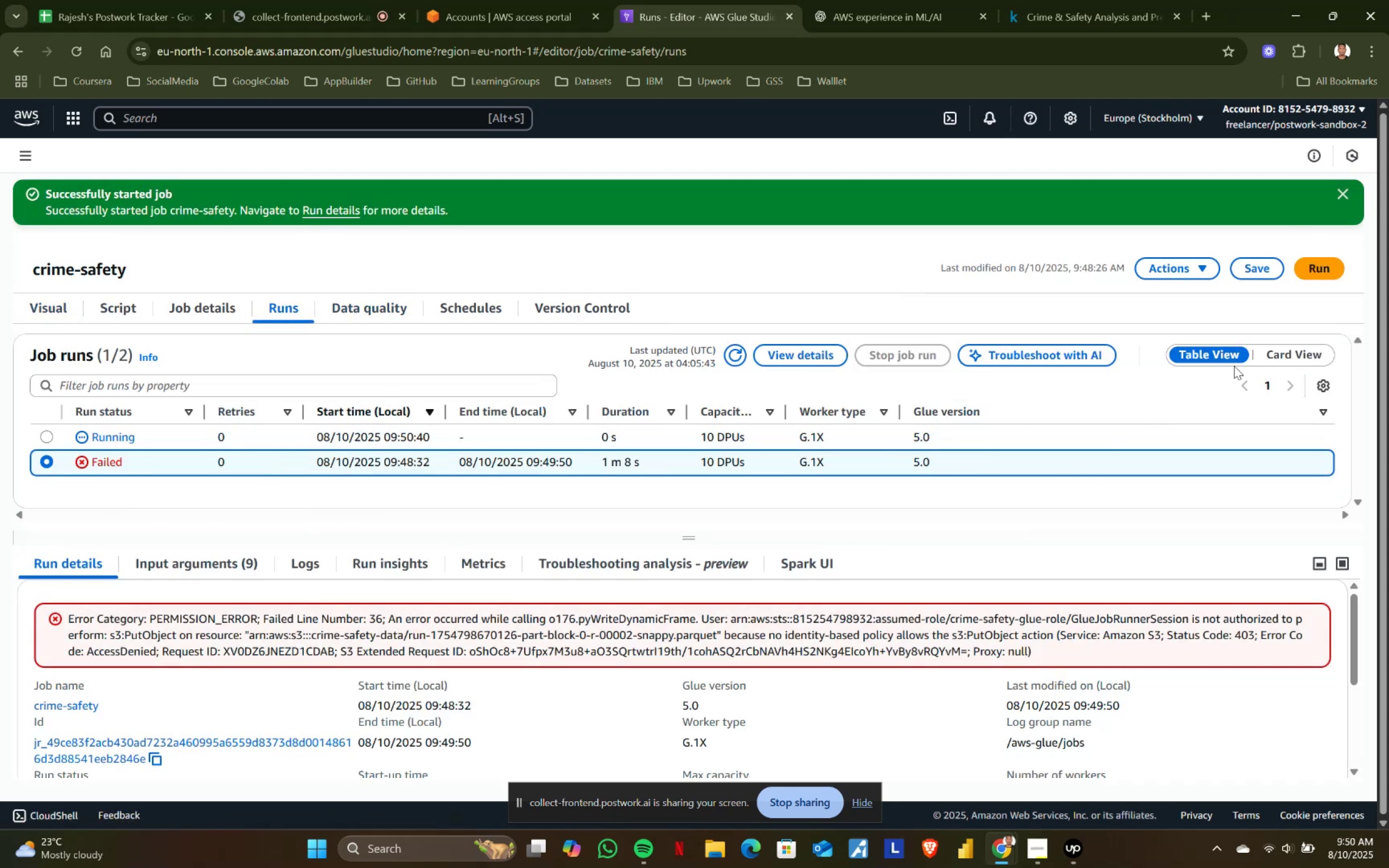 
left_click([1204, 272])
 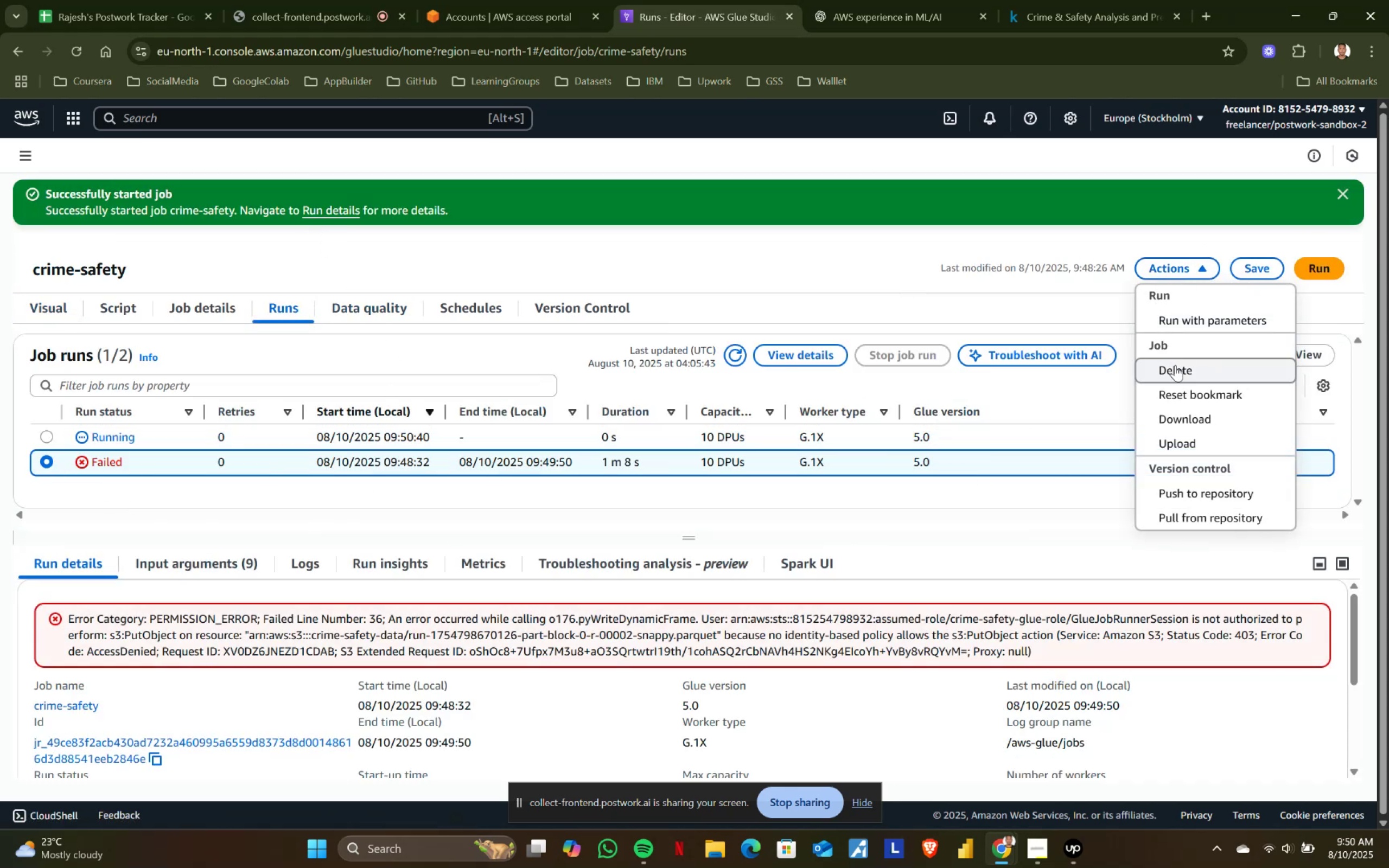 
left_click([1175, 366])
 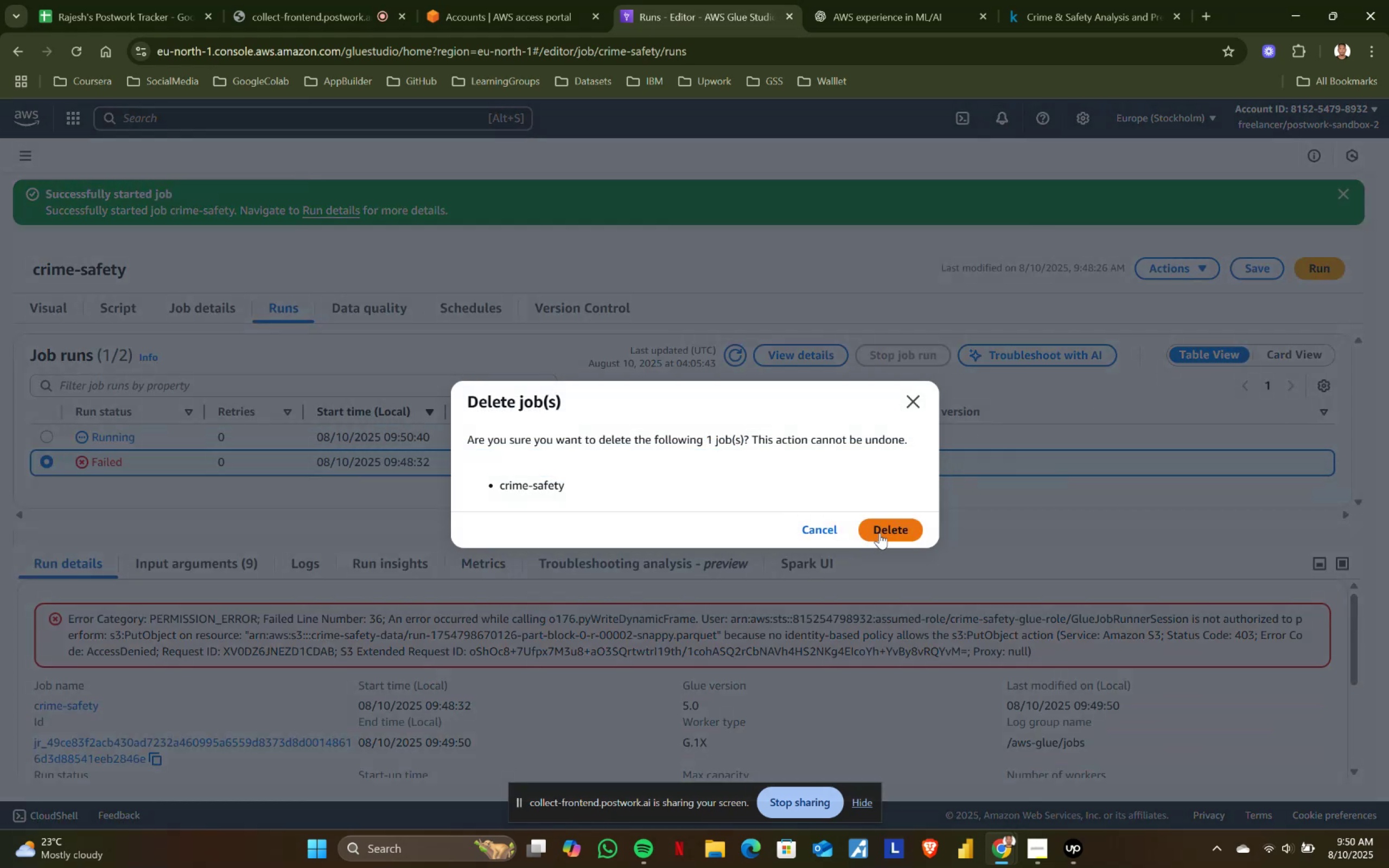 
left_click([894, 532])
 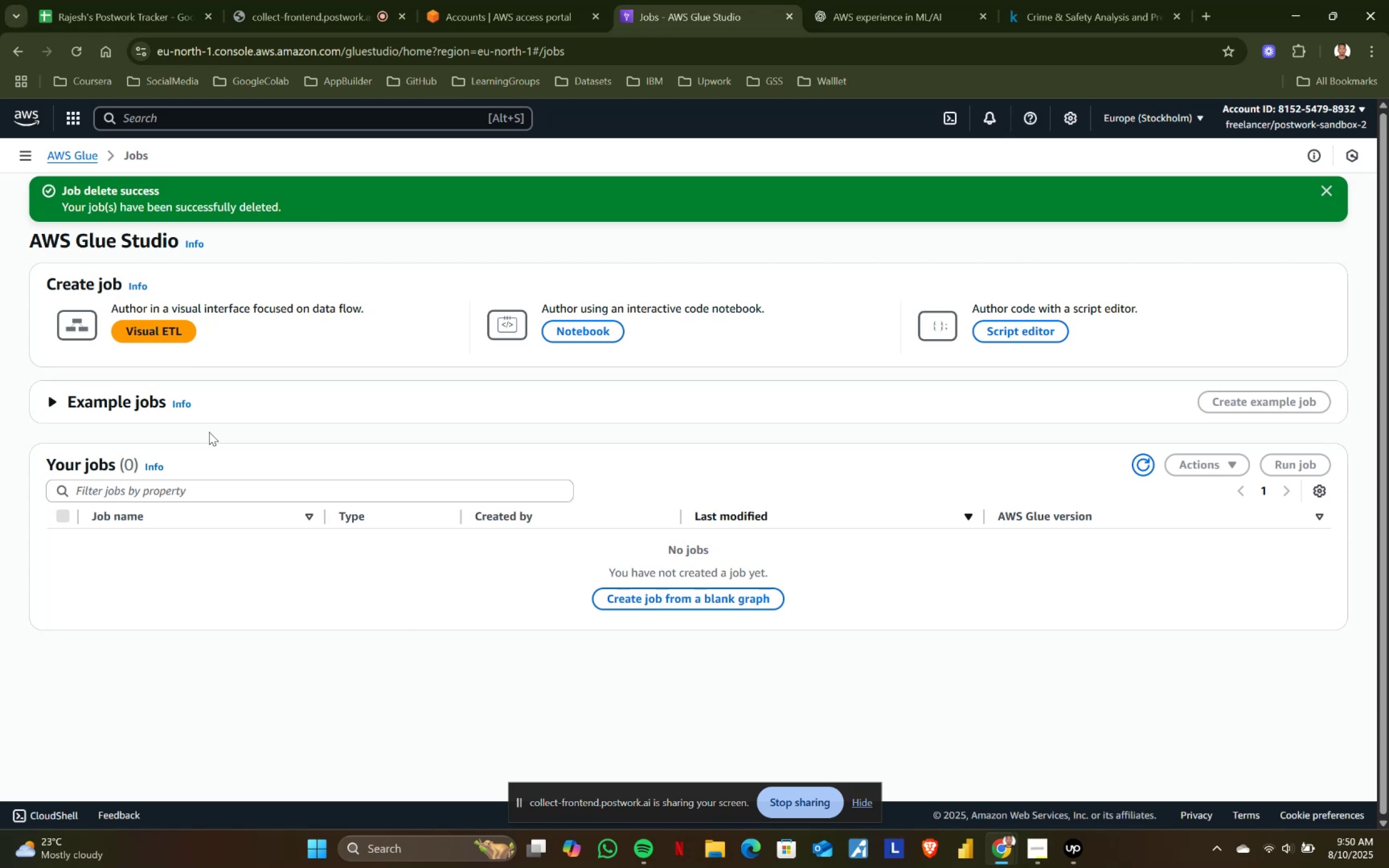 
left_click([155, 340])
 